 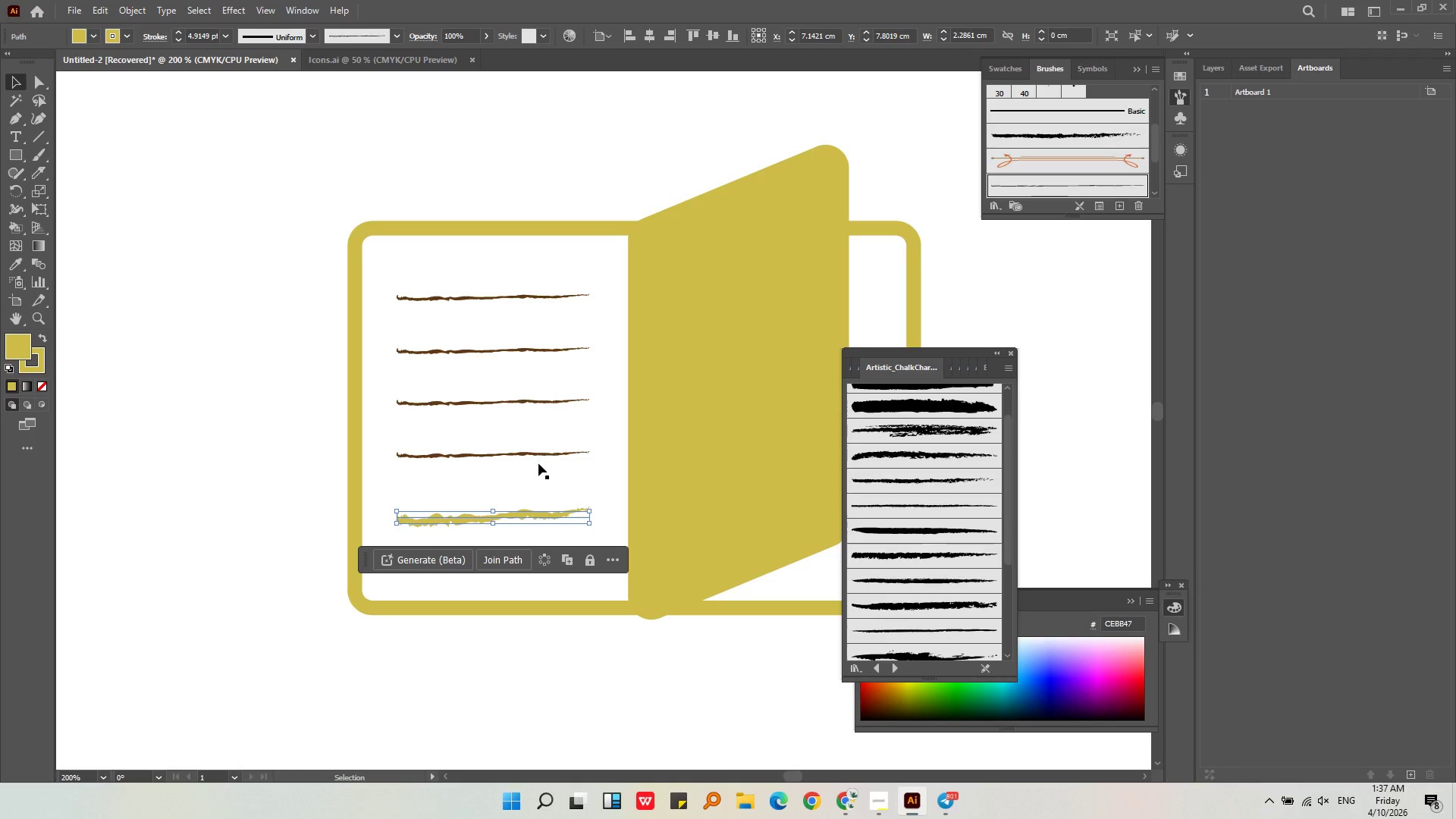 
left_click_drag(start_coordinate=[535, 472], to_coordinate=[485, 286])
 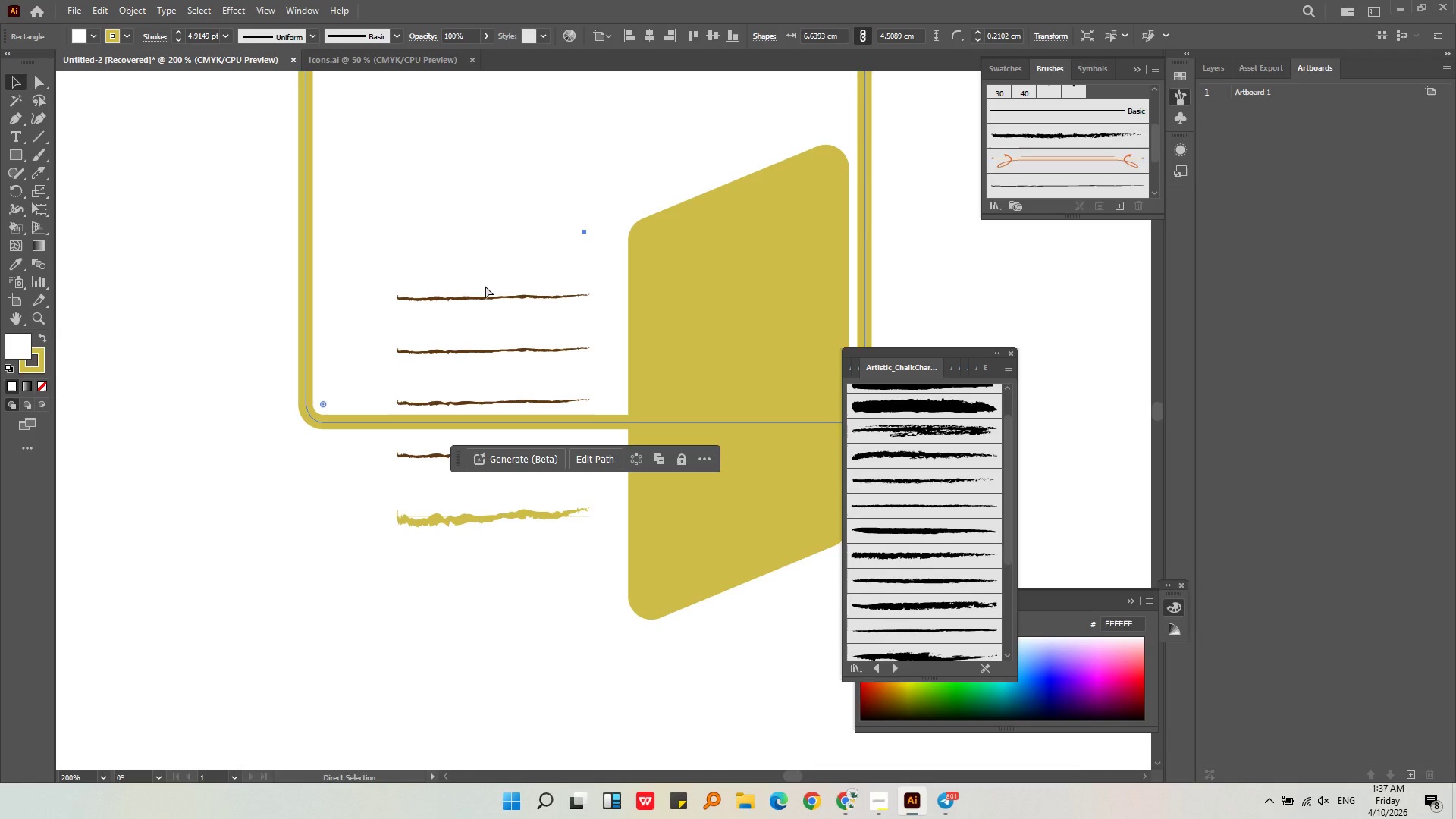 
key(Control+Z)
 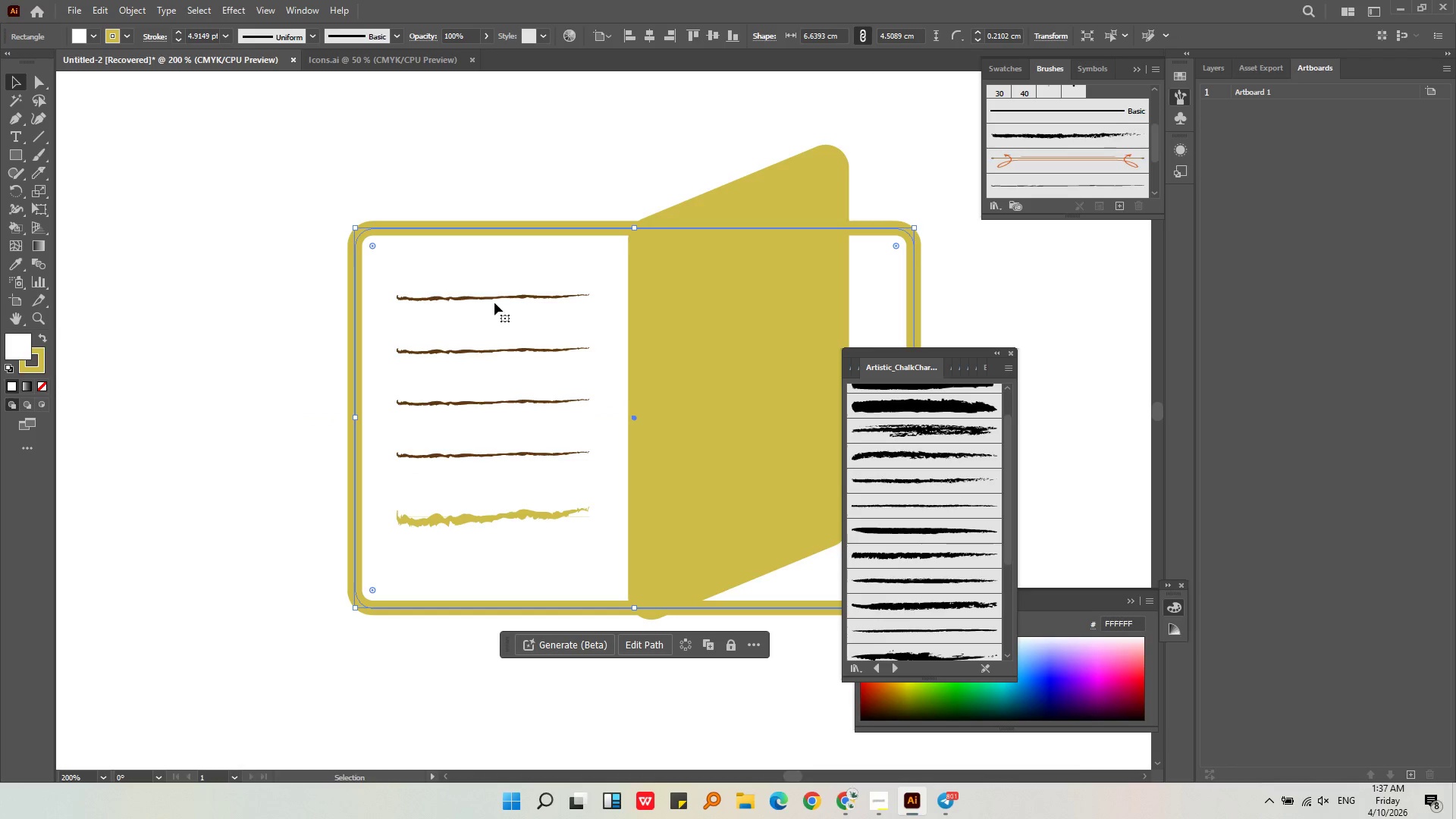 
left_click([496, 297])
 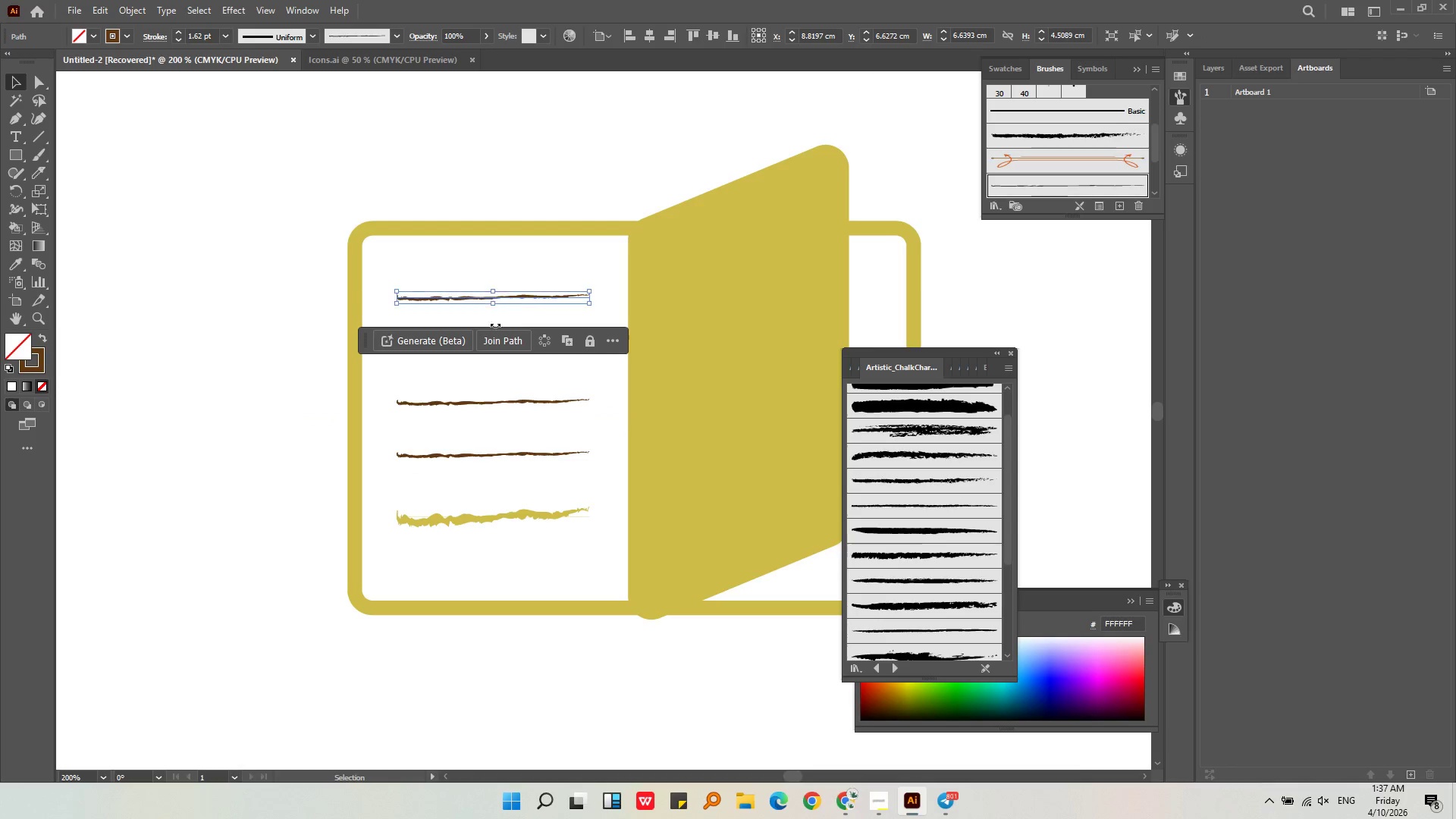 
hold_key(key=ShiftLeft, duration=2.06)
left_click([502, 452])
 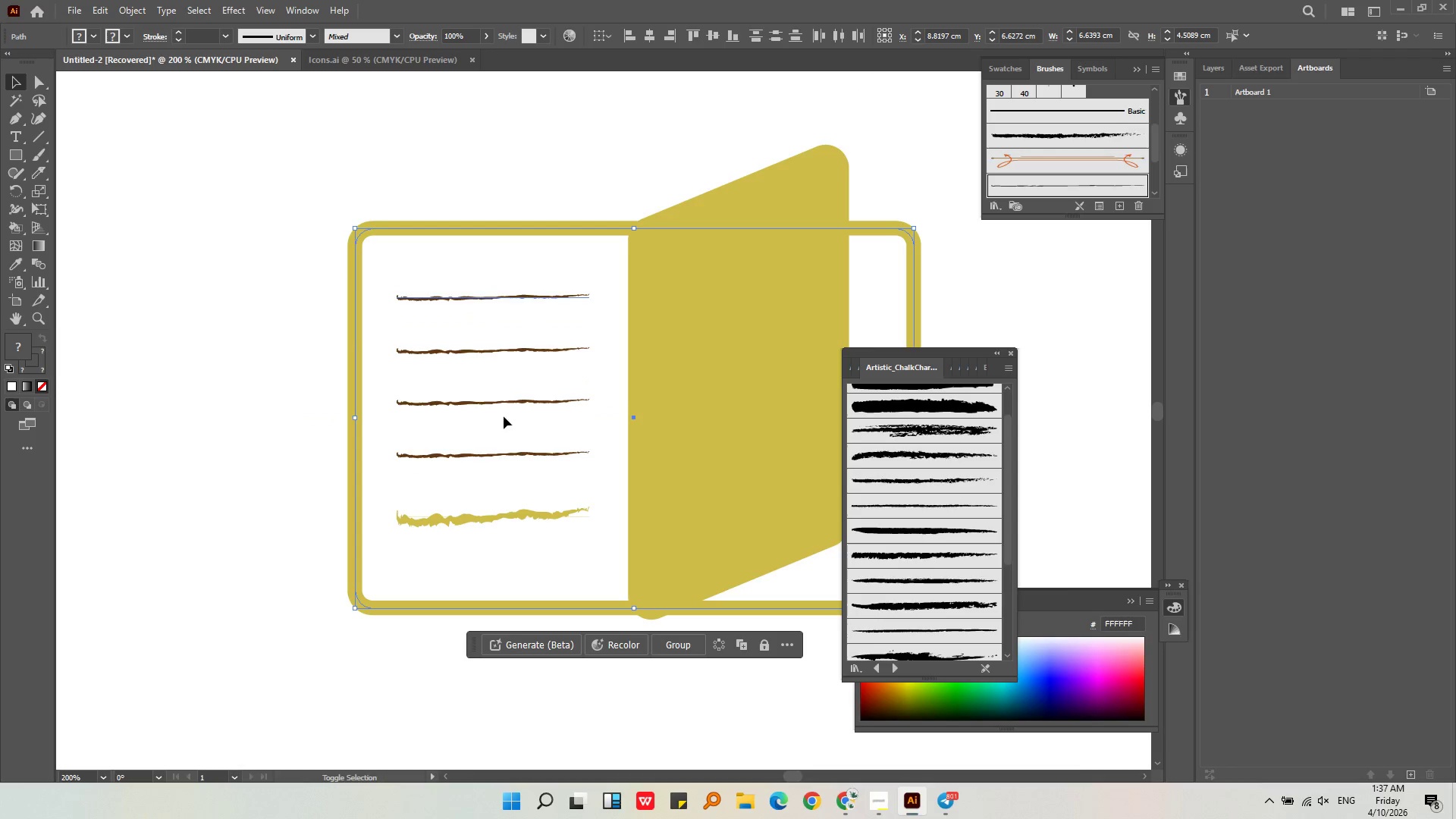 
left_click([504, 404])
 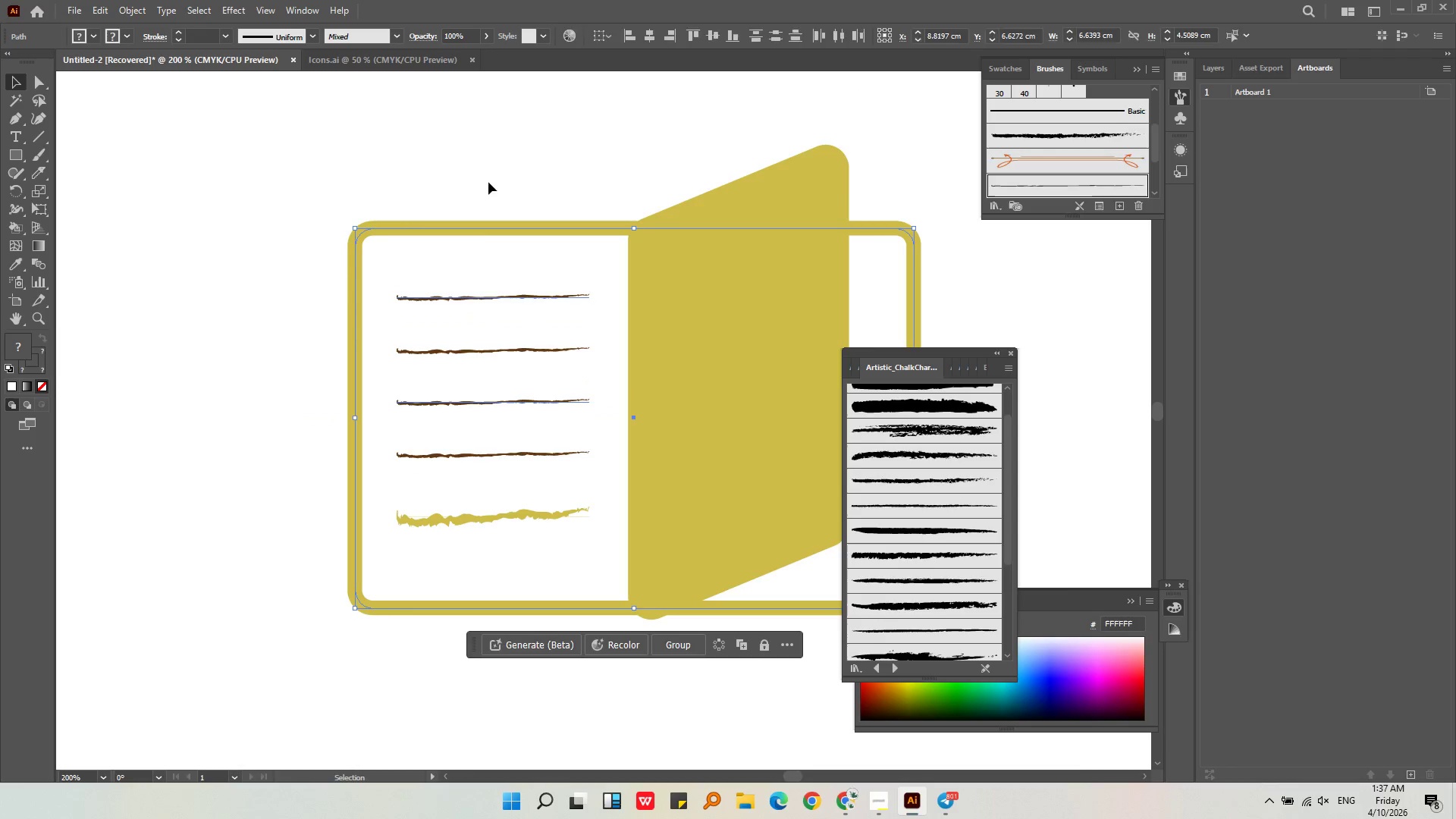 
double_click([483, 281])
 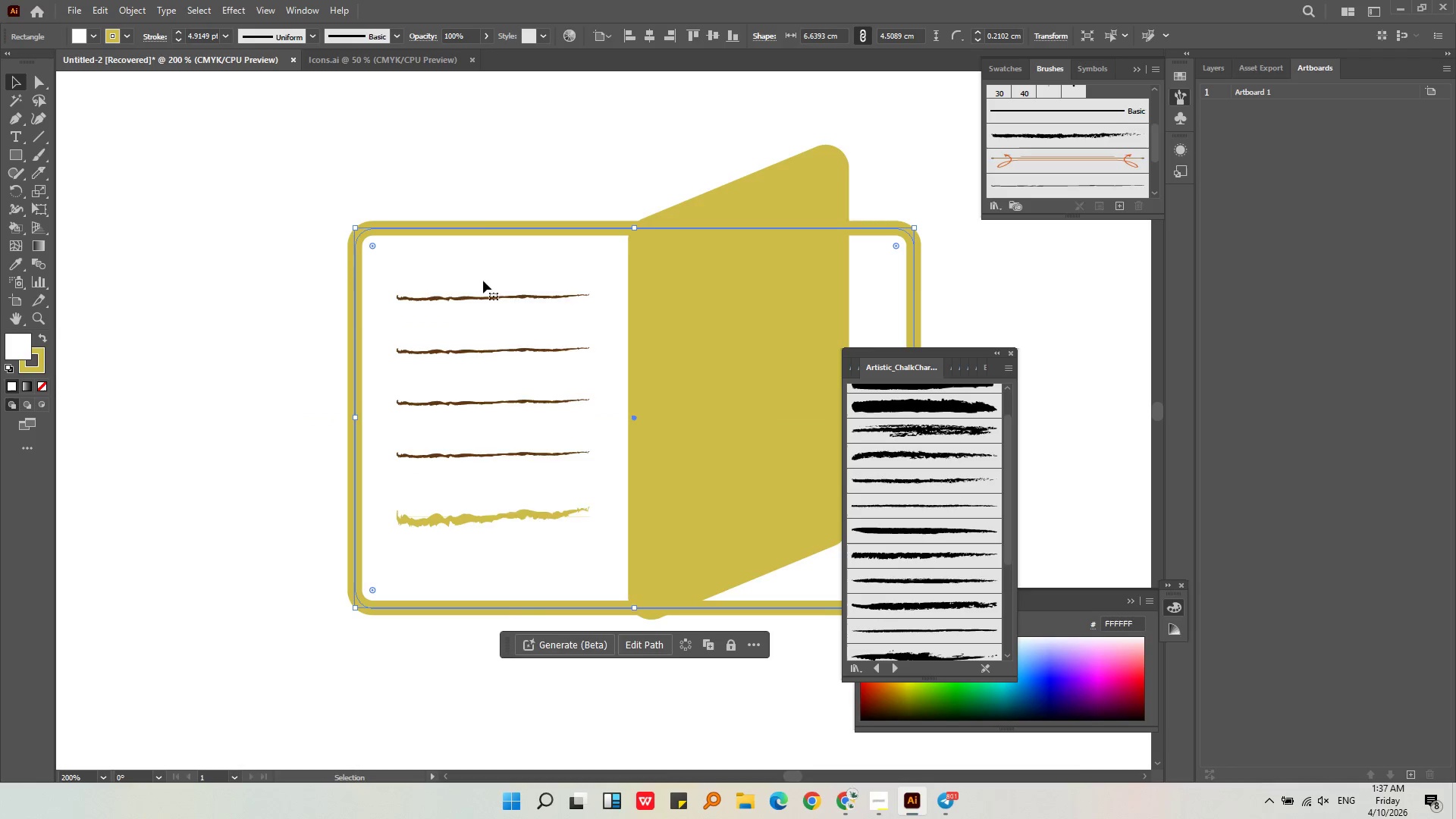 
right_click([483, 281])
 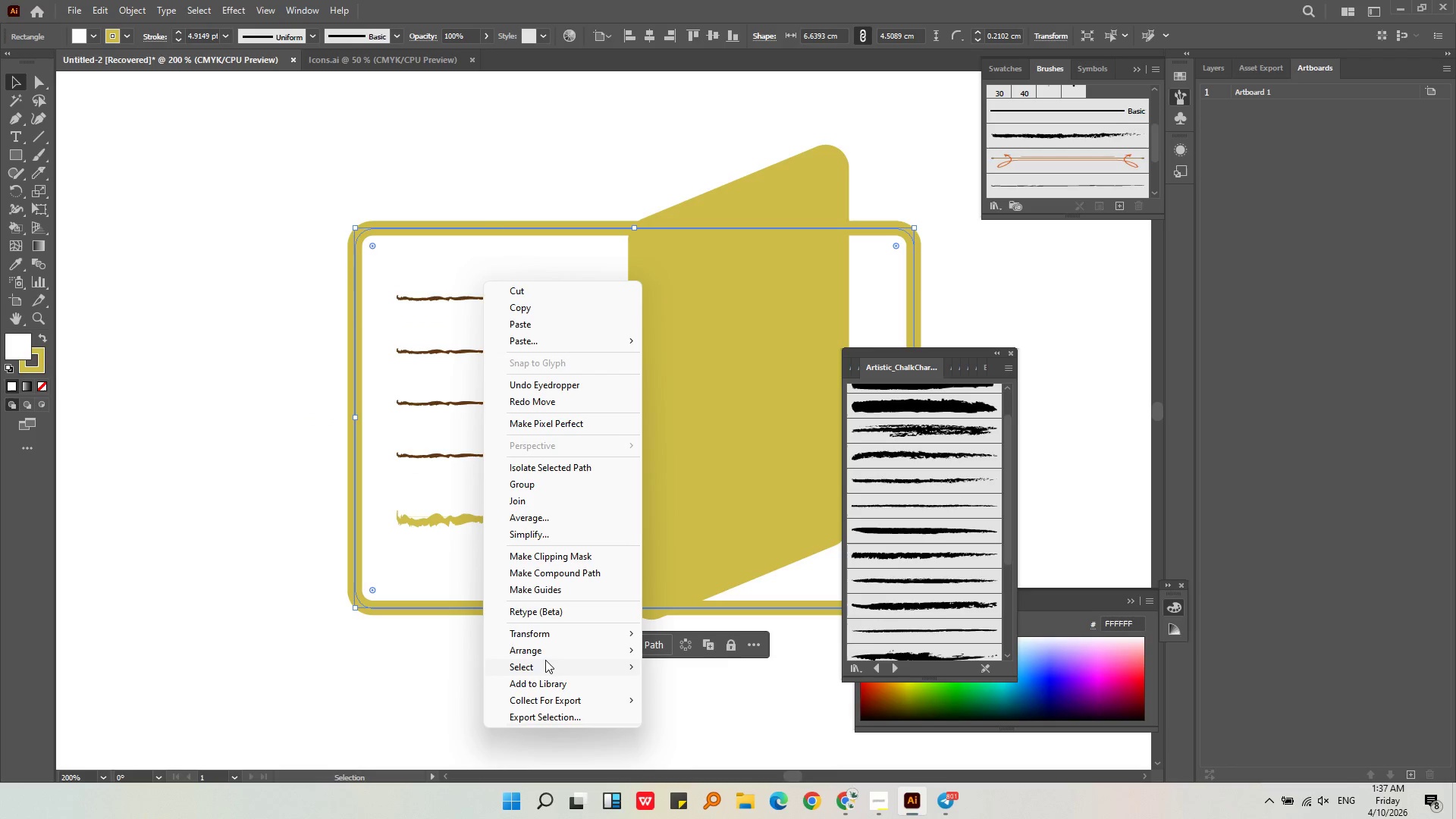 
left_click([544, 657])
 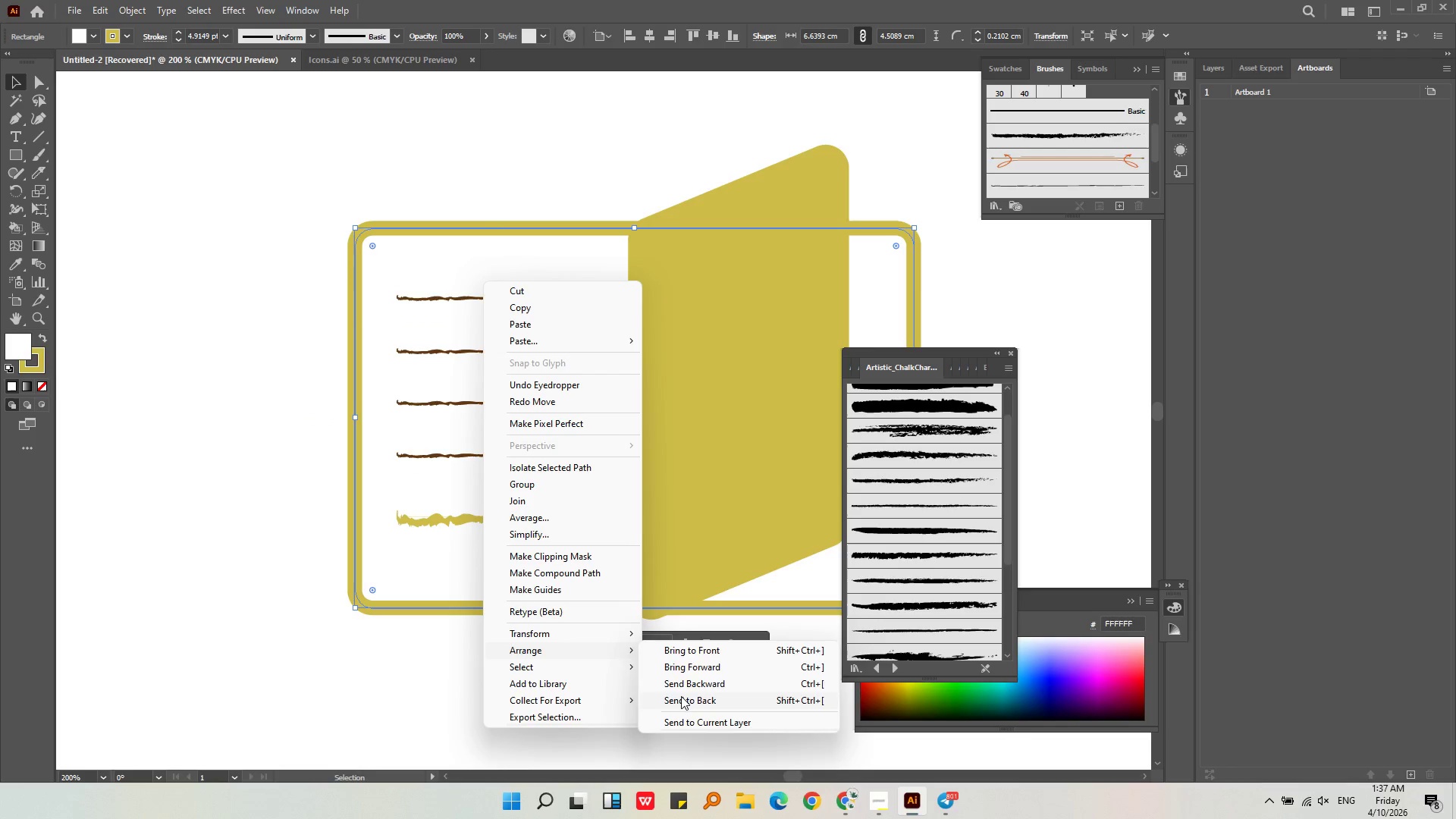 
left_click([681, 696])
 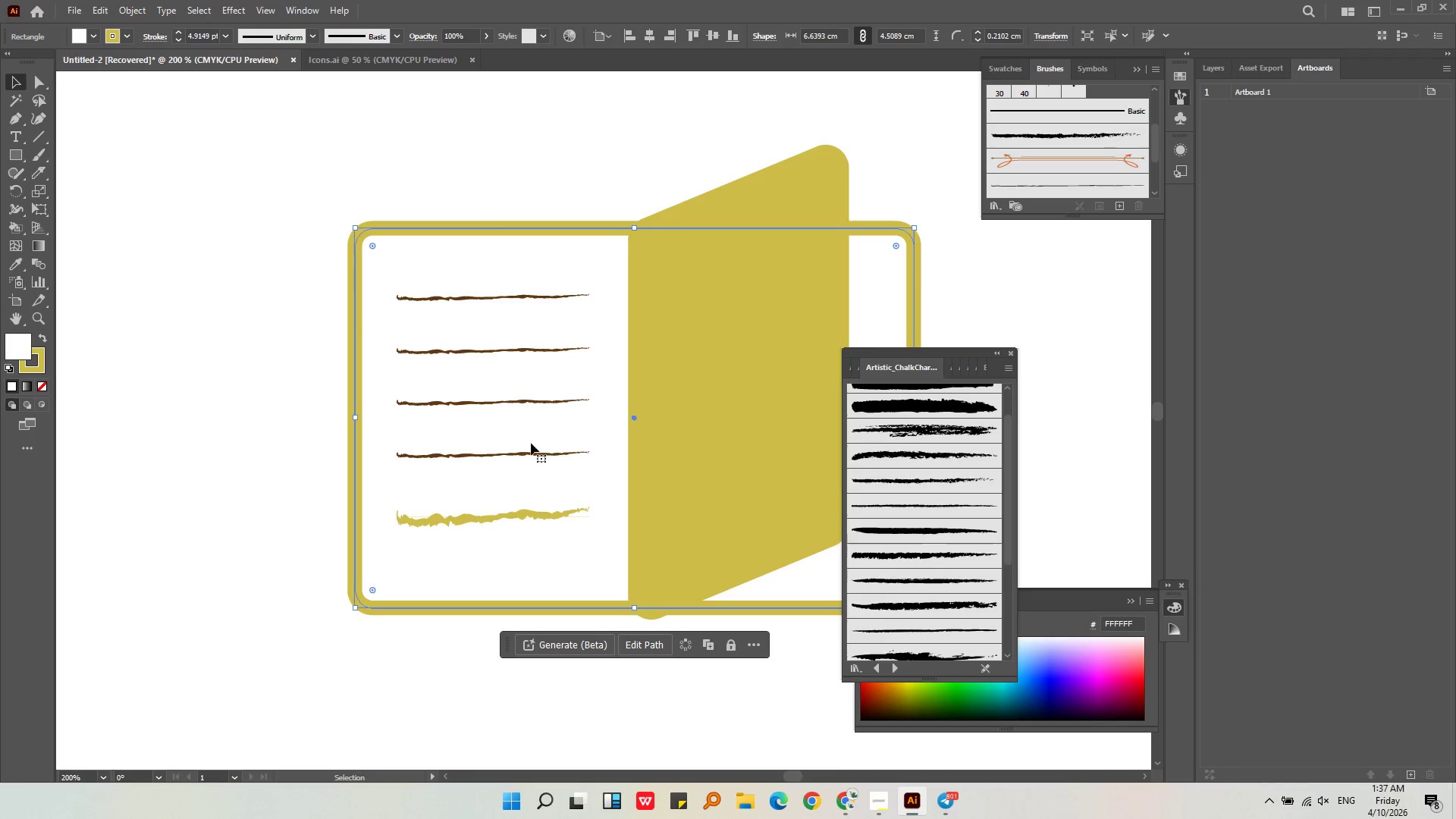 
key(Shift+ShiftLeft)
 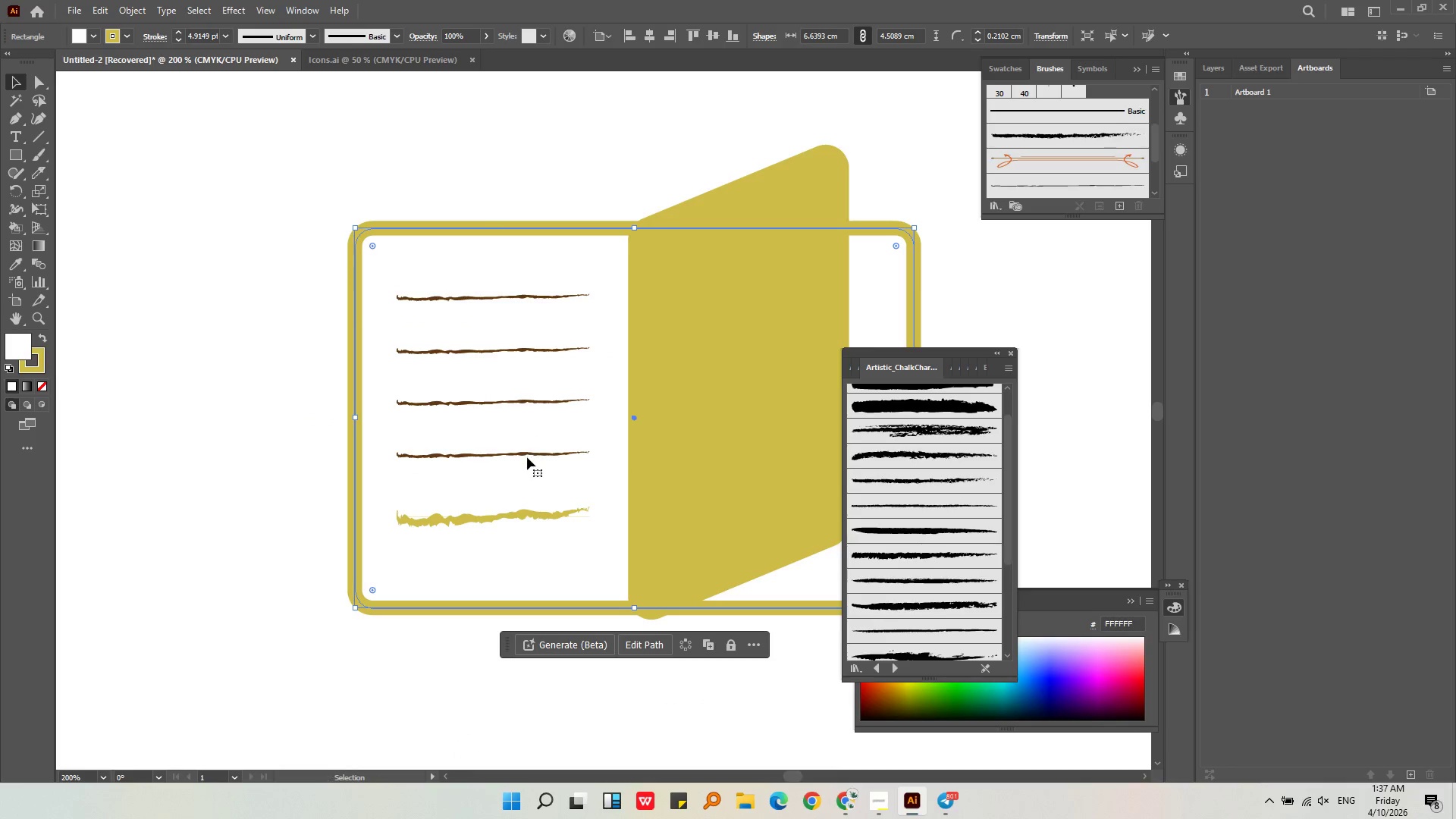 
left_click([527, 457])
 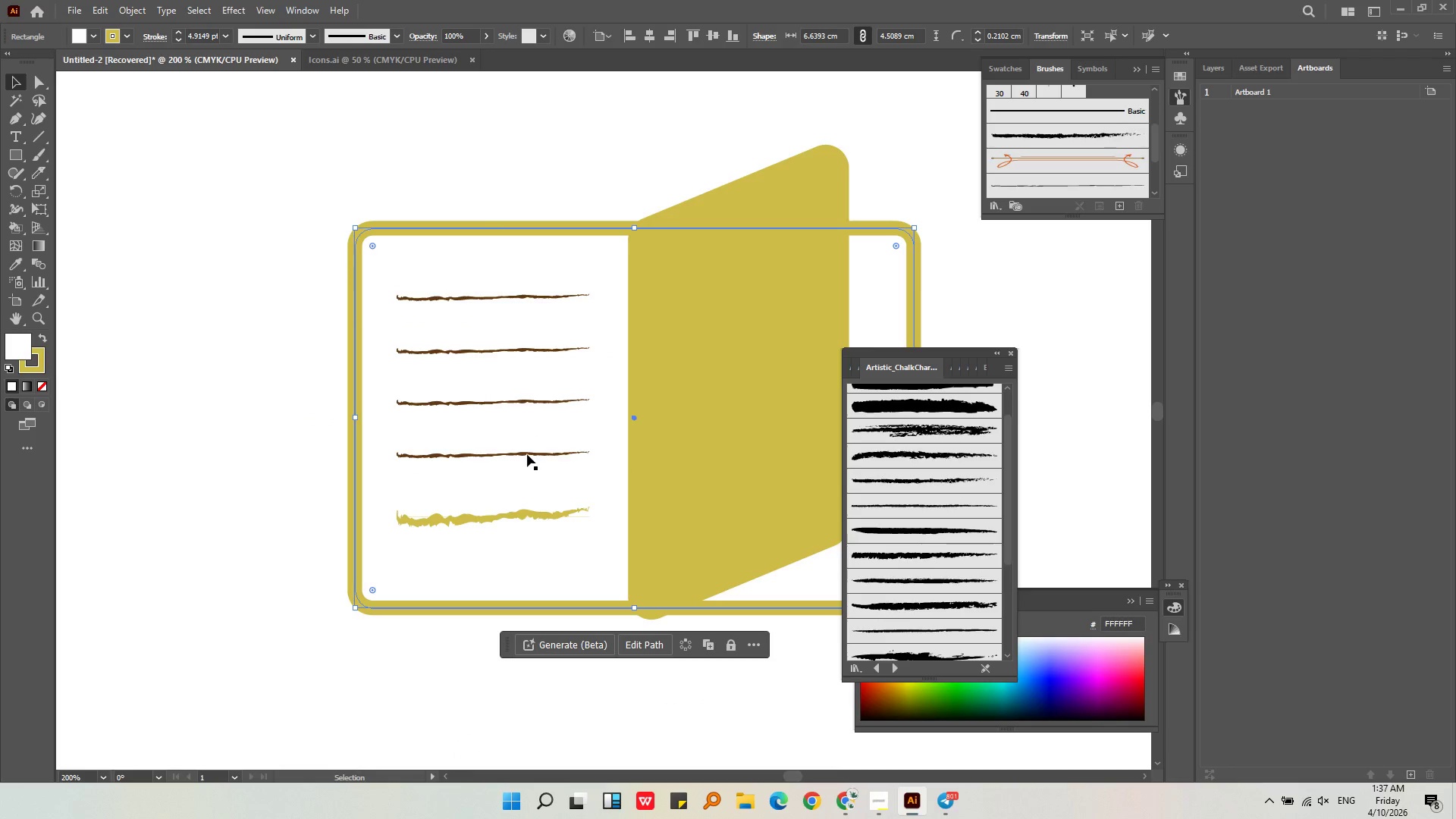 
left_click([527, 452])
 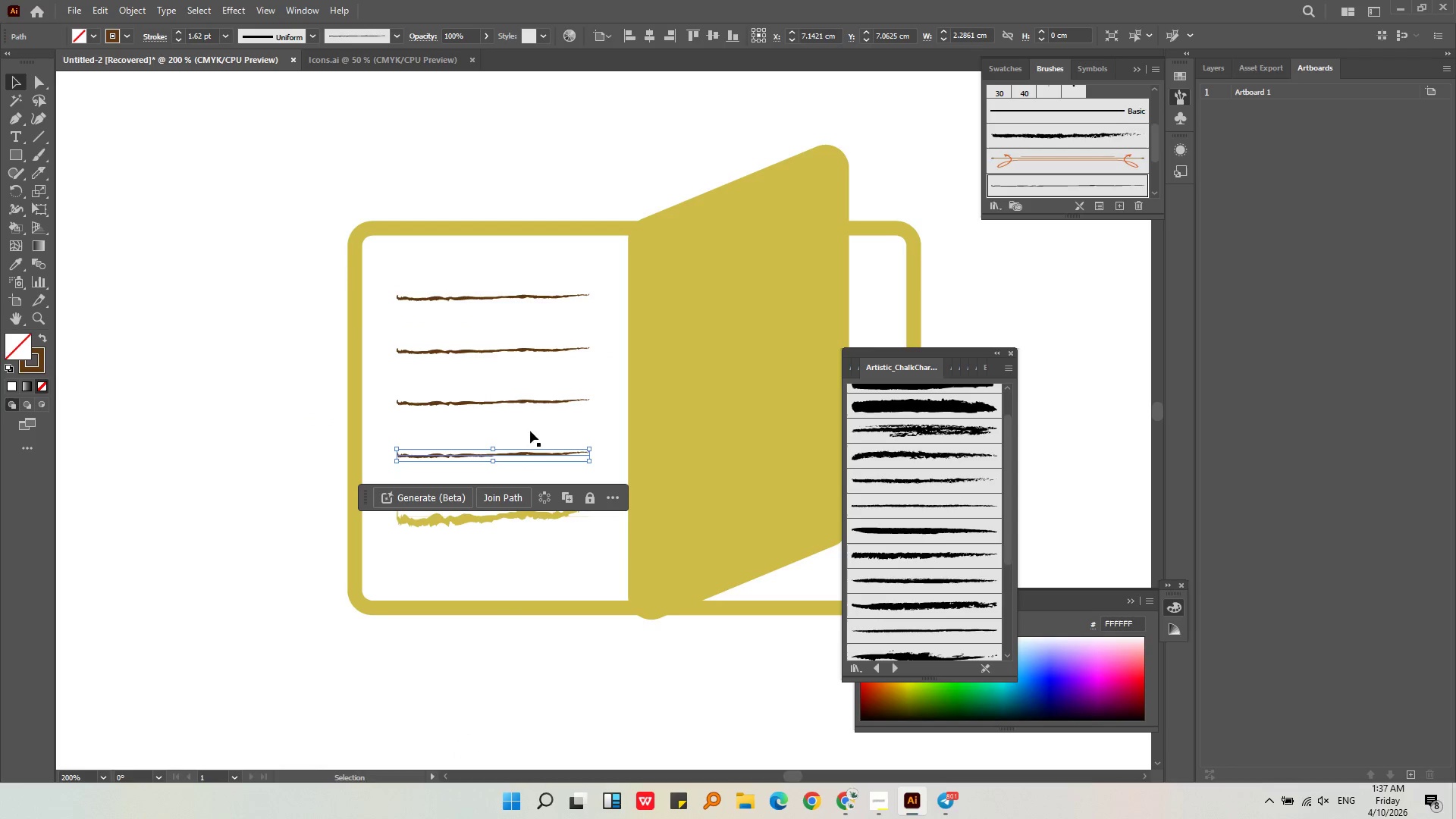 
hold_key(key=ShiftLeft, duration=4.7)
left_click([535, 402])
 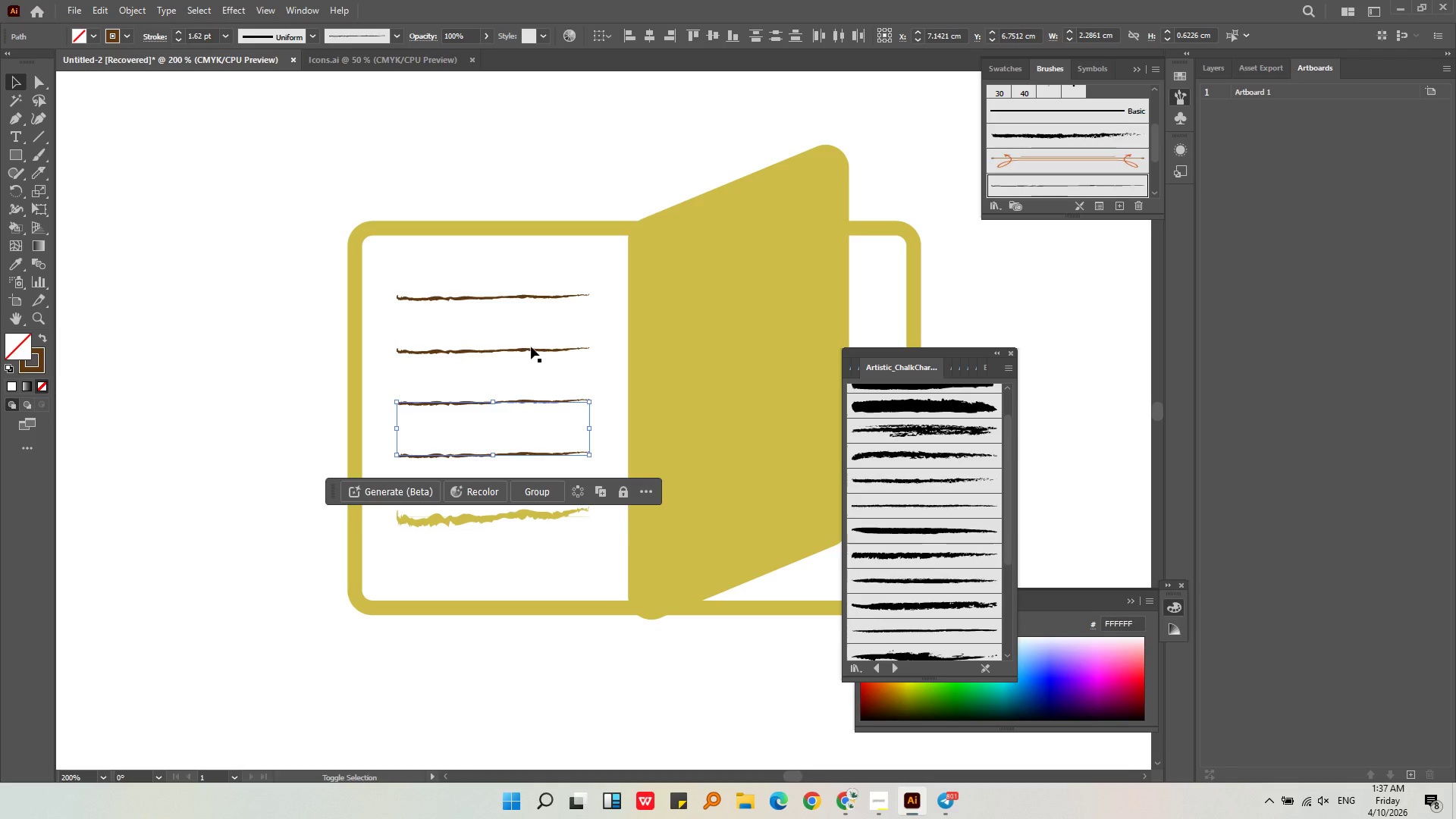 
left_click([531, 347])
 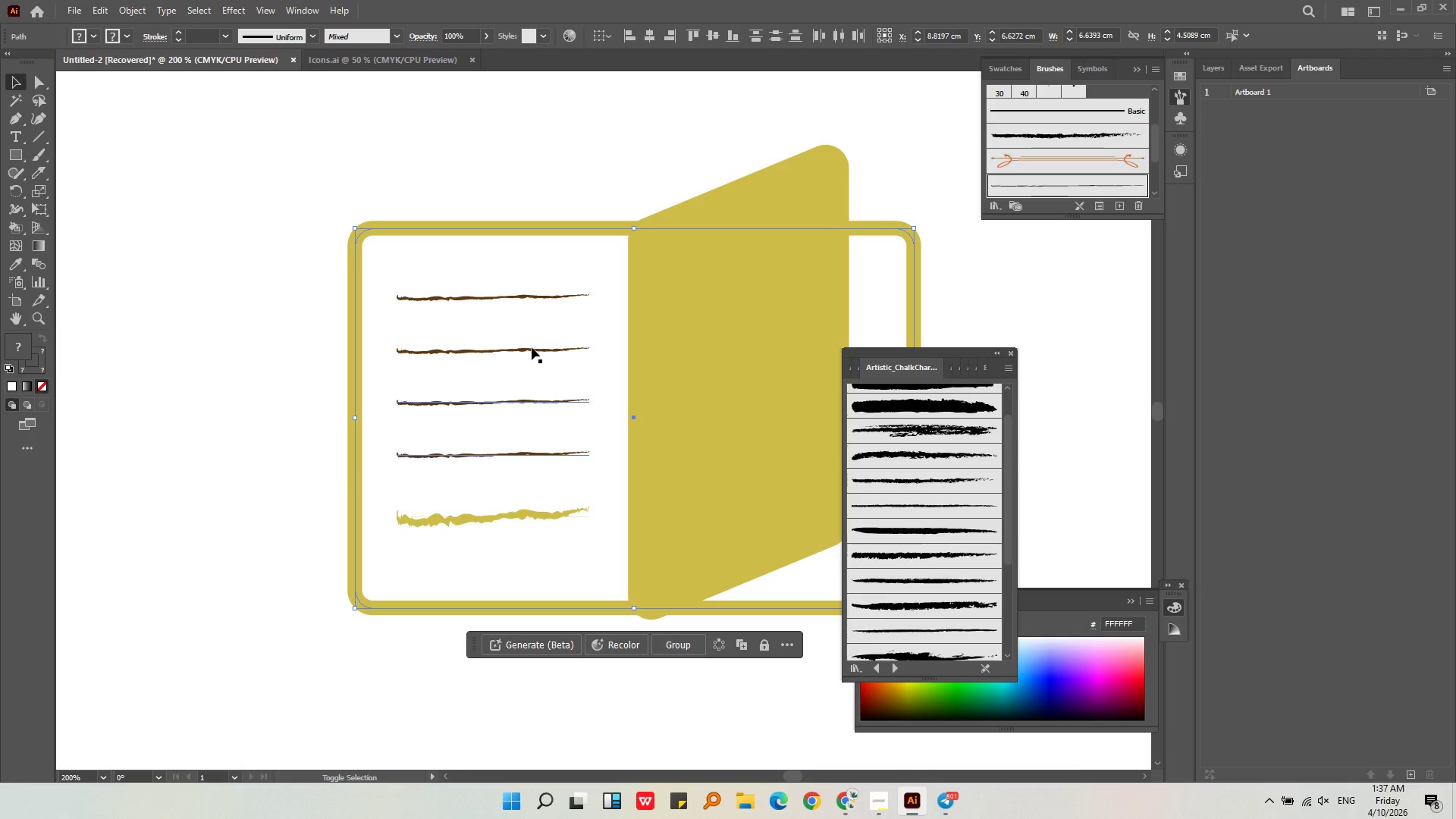 
left_click([533, 350])
 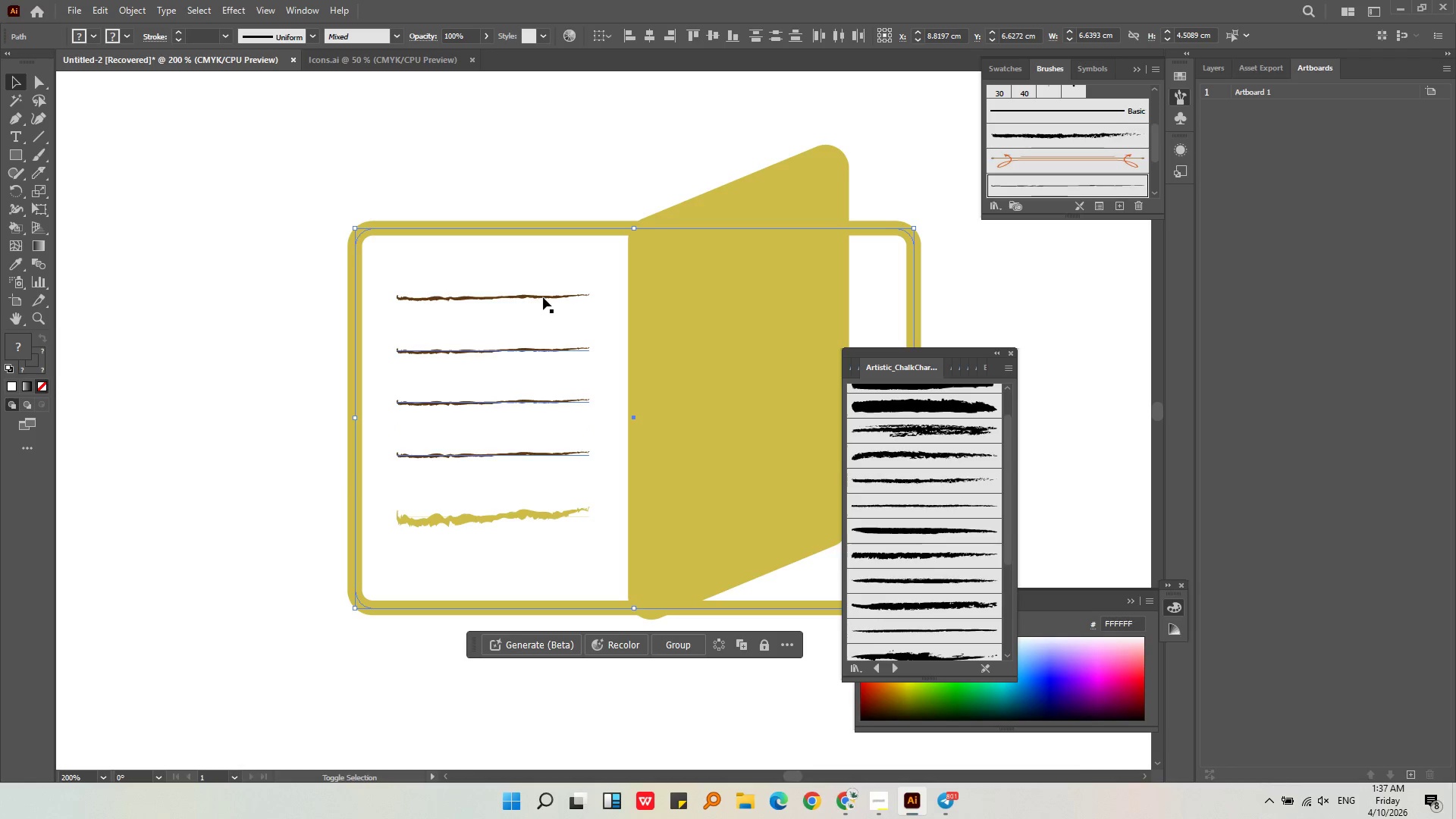 
left_click([543, 297])
 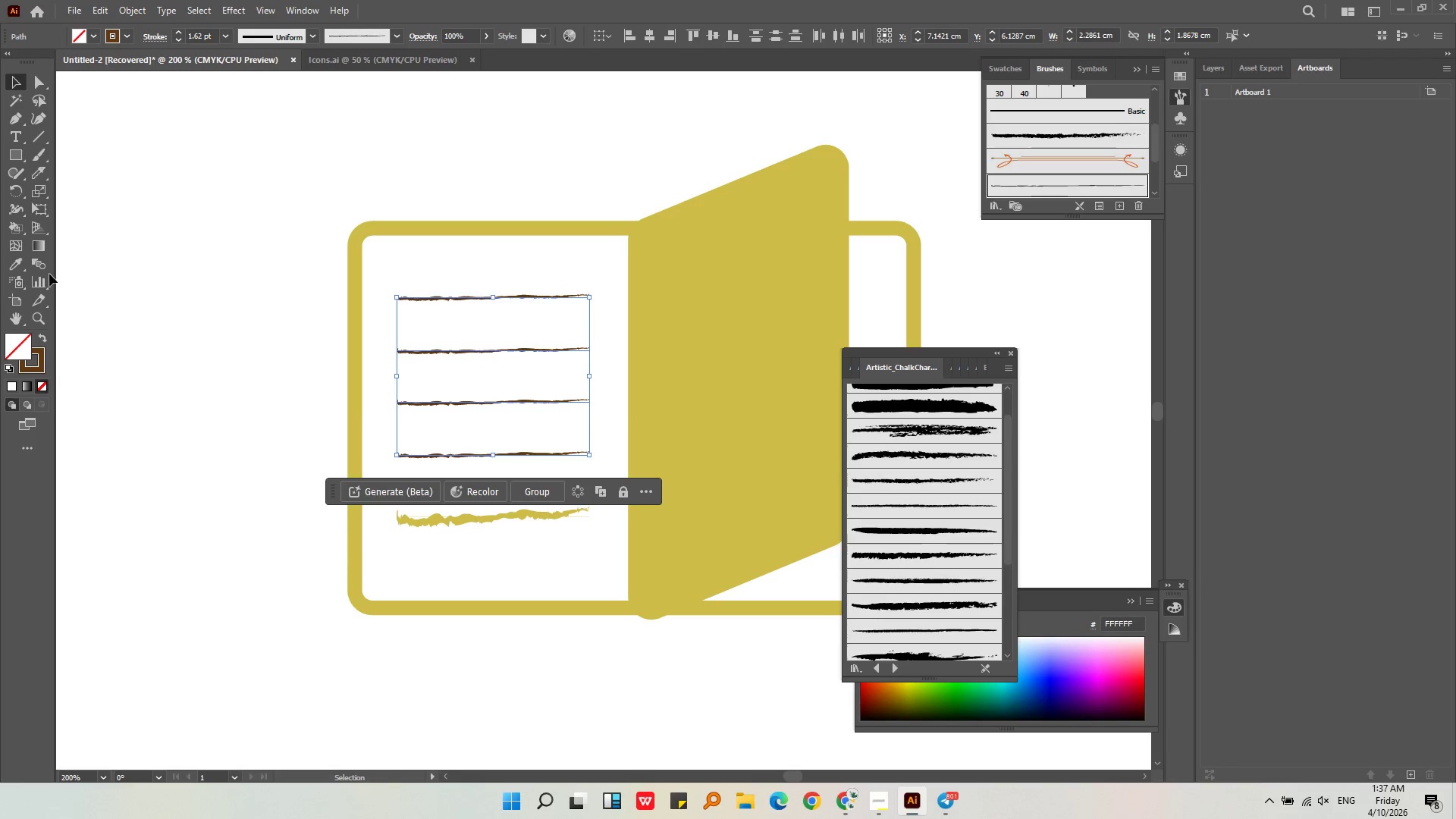 
left_click([20, 264])
 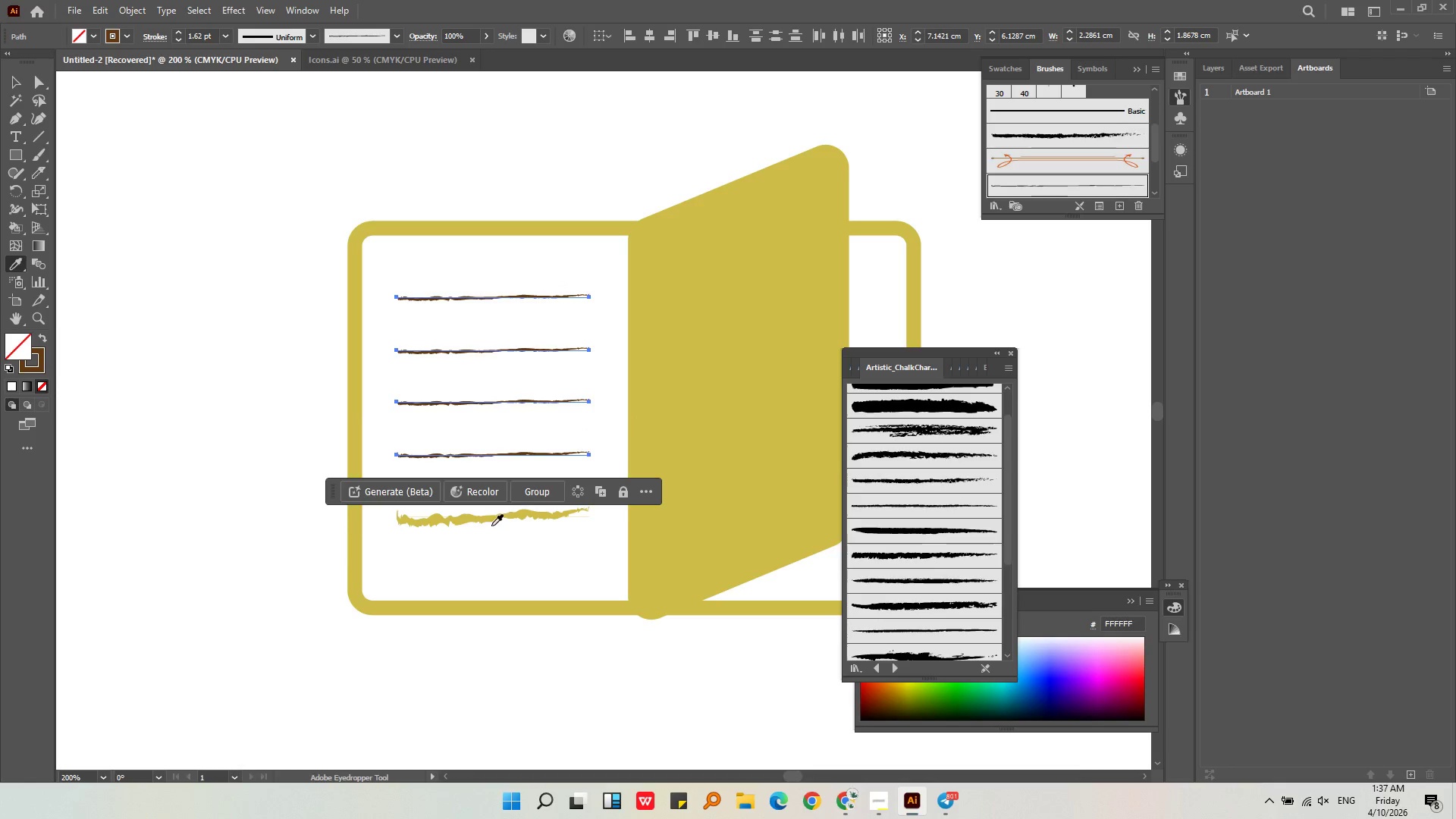 
left_click([489, 520])
 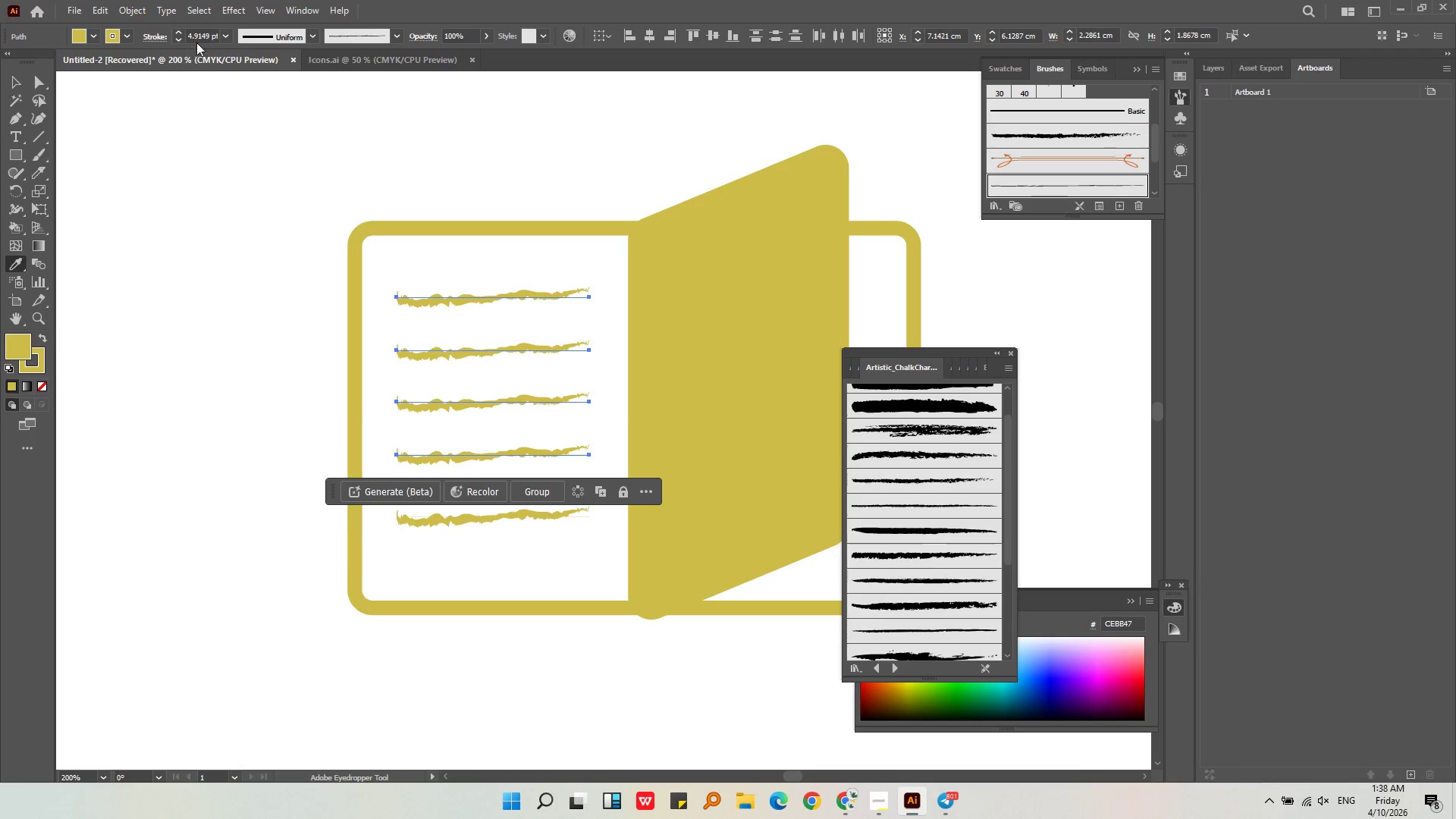 
scroll: coordinate [200, 37], scroll_direction: down, amount: 3.0
 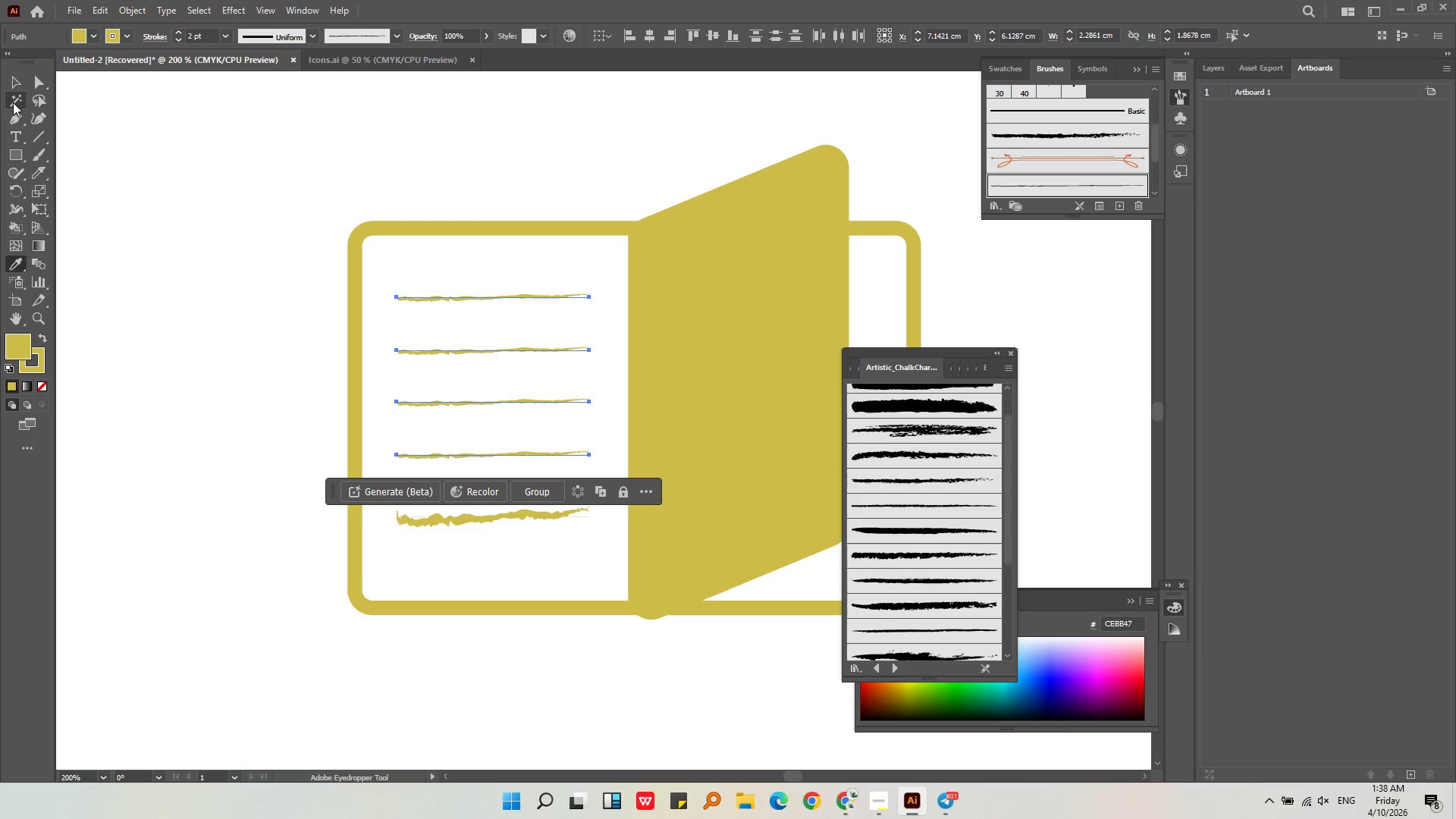 
double_click([178, 171])
 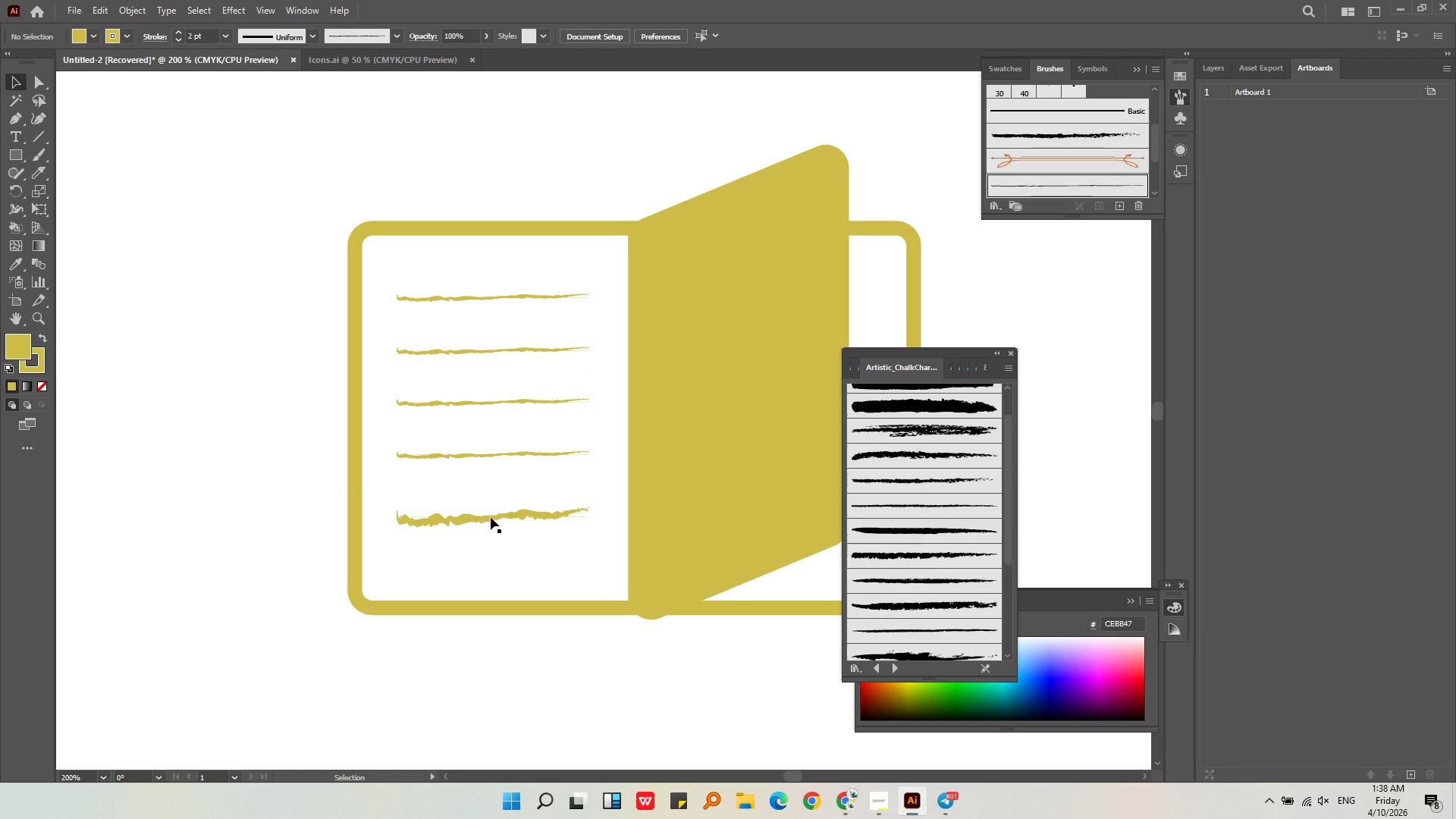 
left_click([491, 517])
 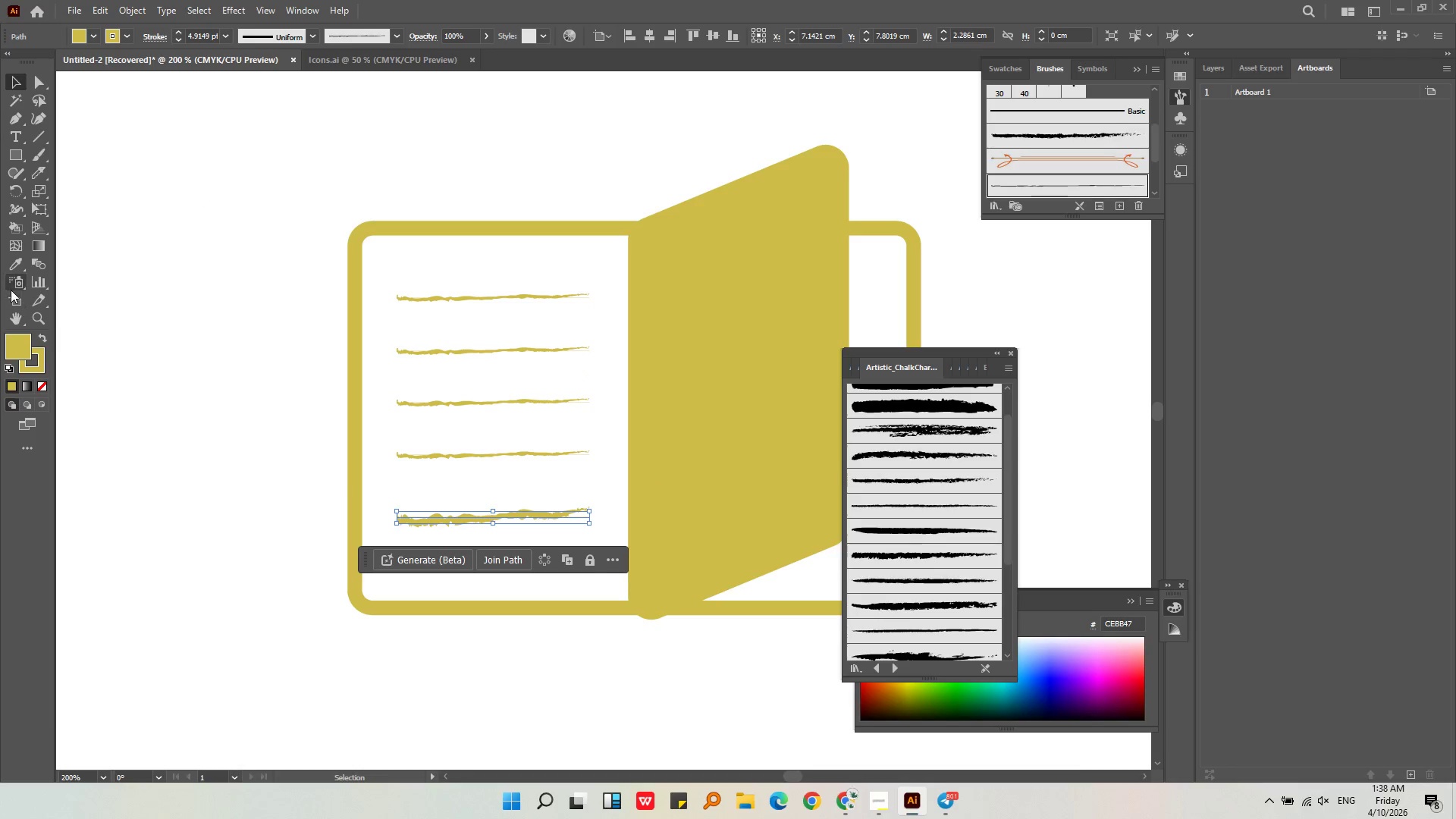 
left_click([14, 269])
 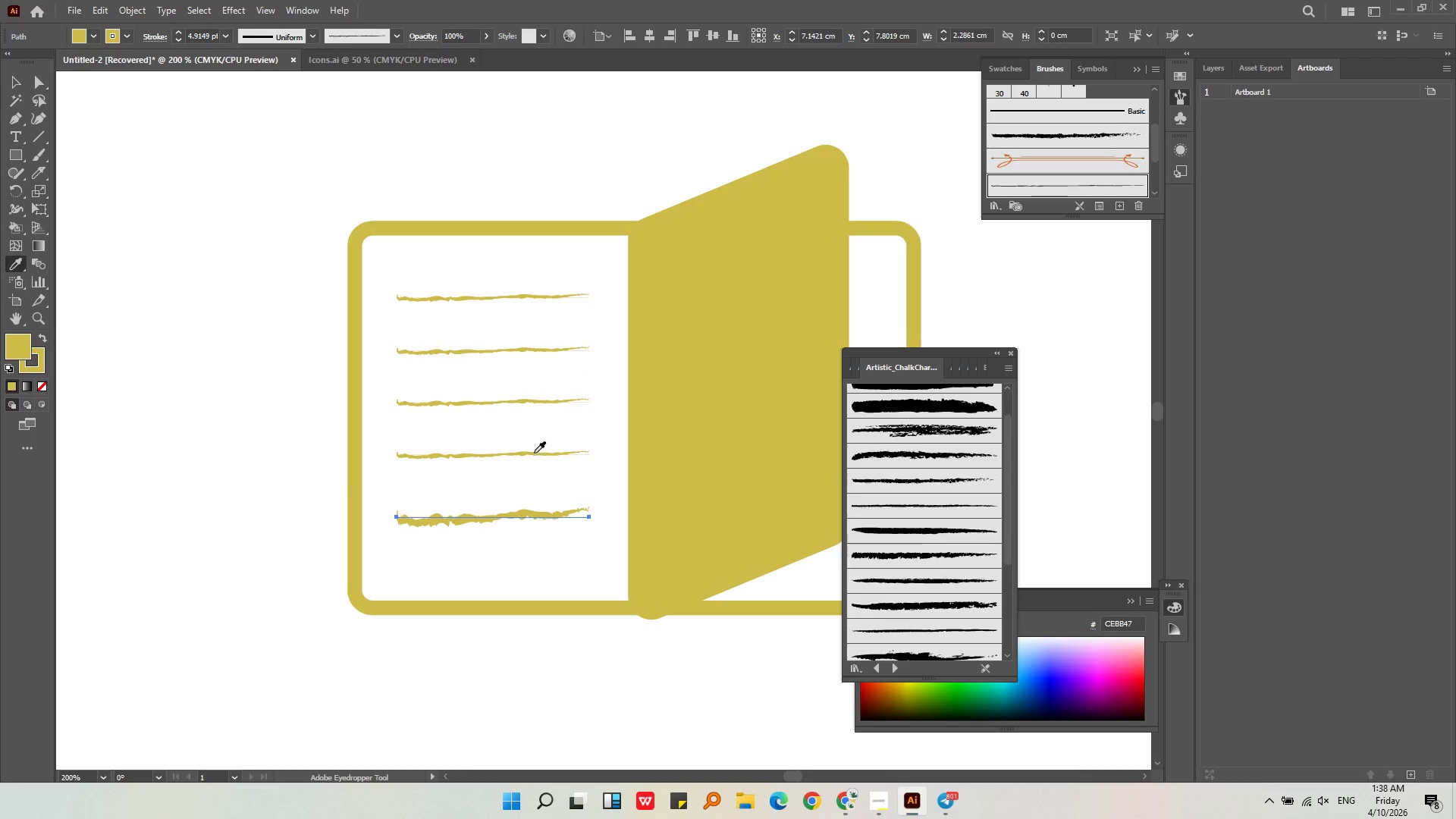 
left_click([534, 453])
 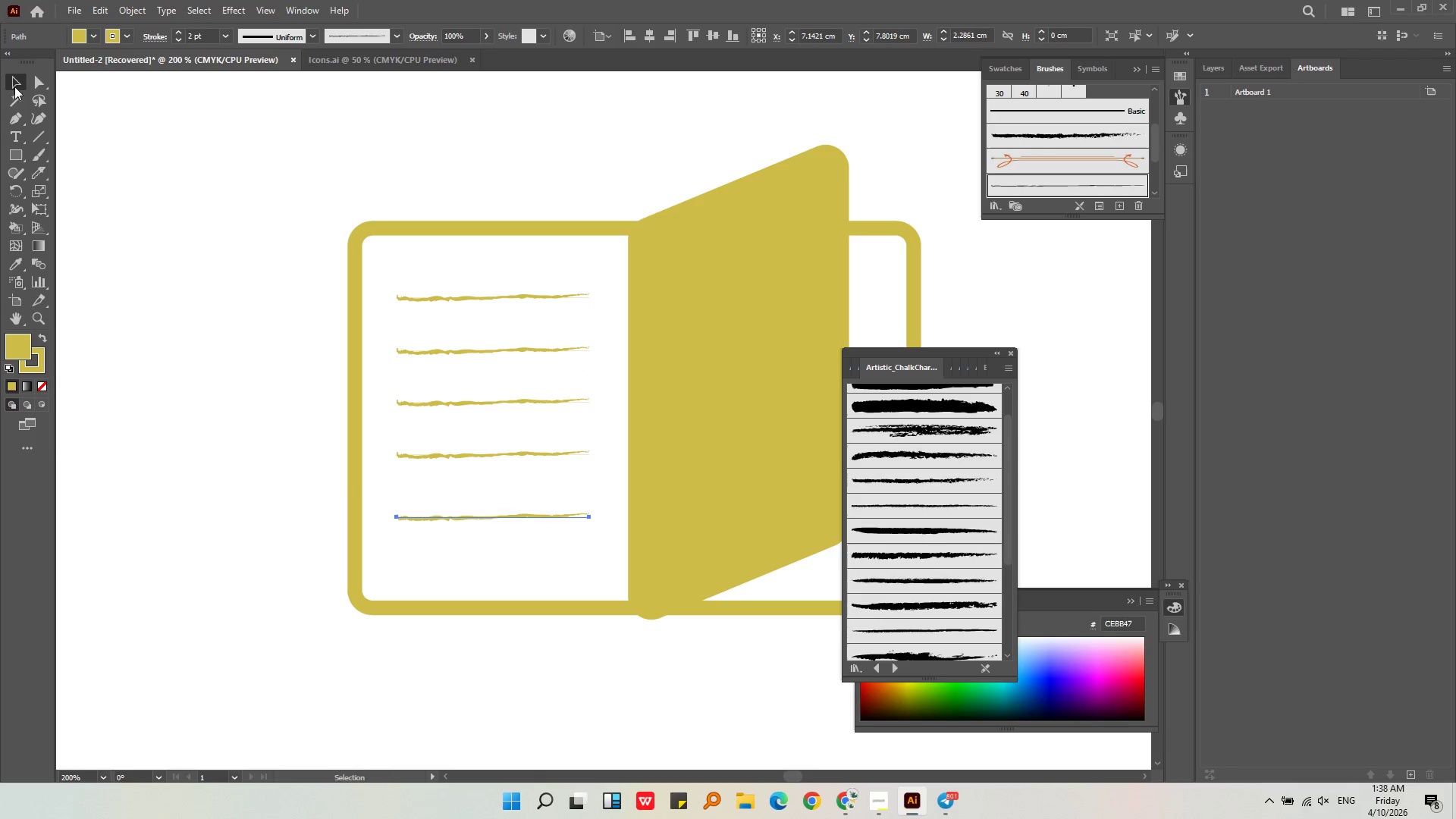 
double_click([149, 173])
 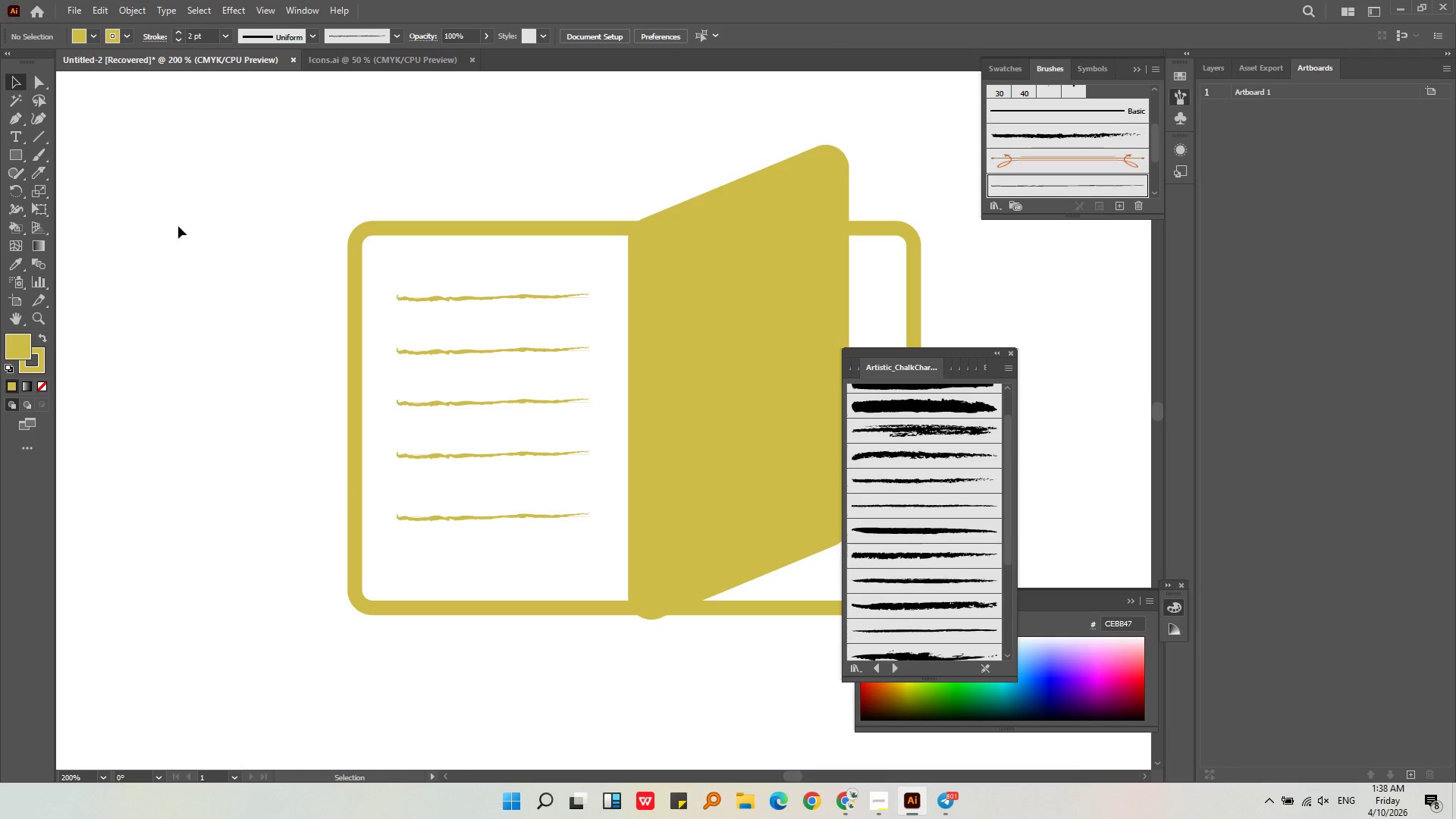 
hold_key(key=AltLeft, duration=0.31)
scroll: coordinate [211, 294], scroll_direction: down, amount: 2.0
 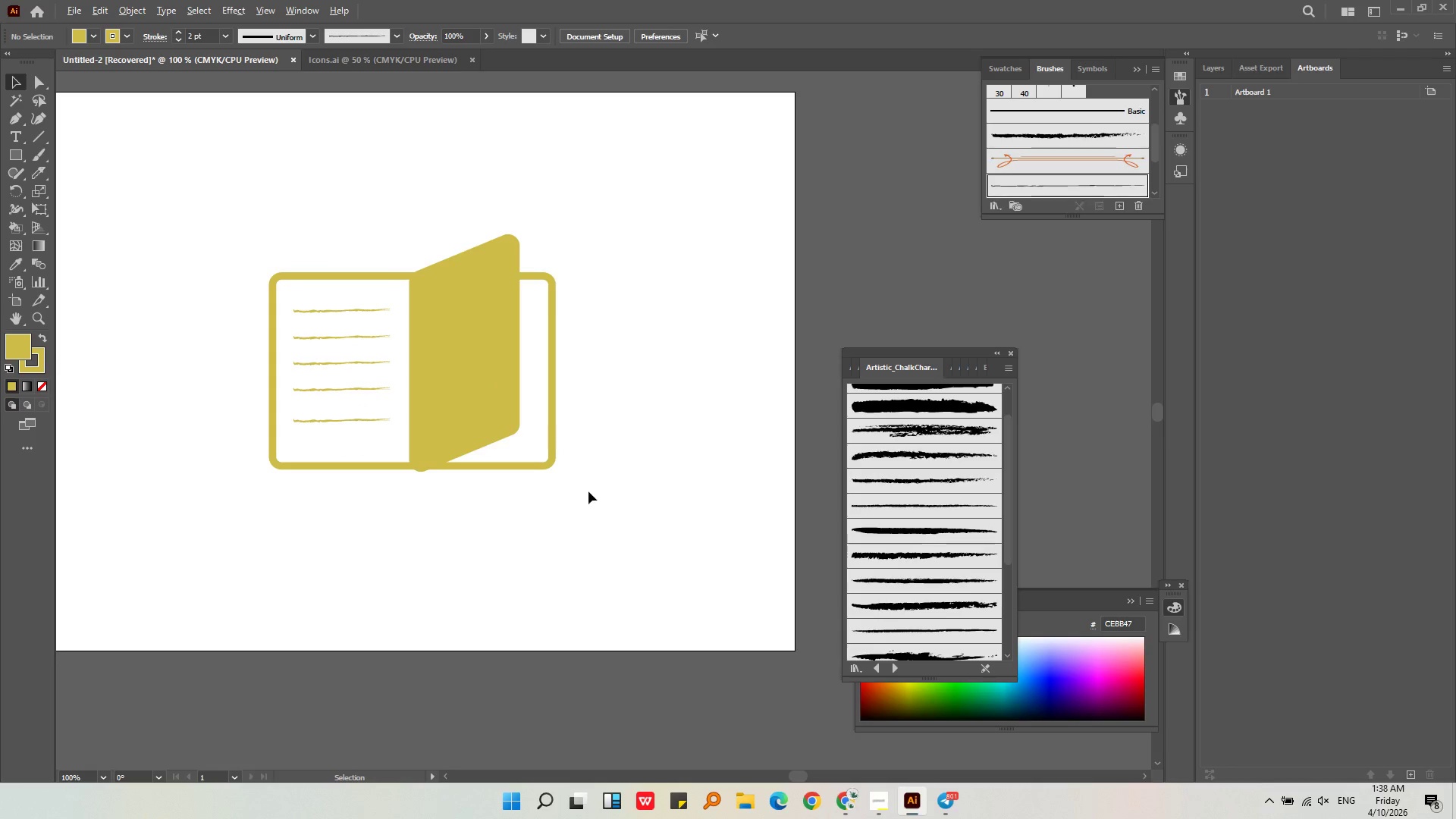 
left_click([593, 491])
 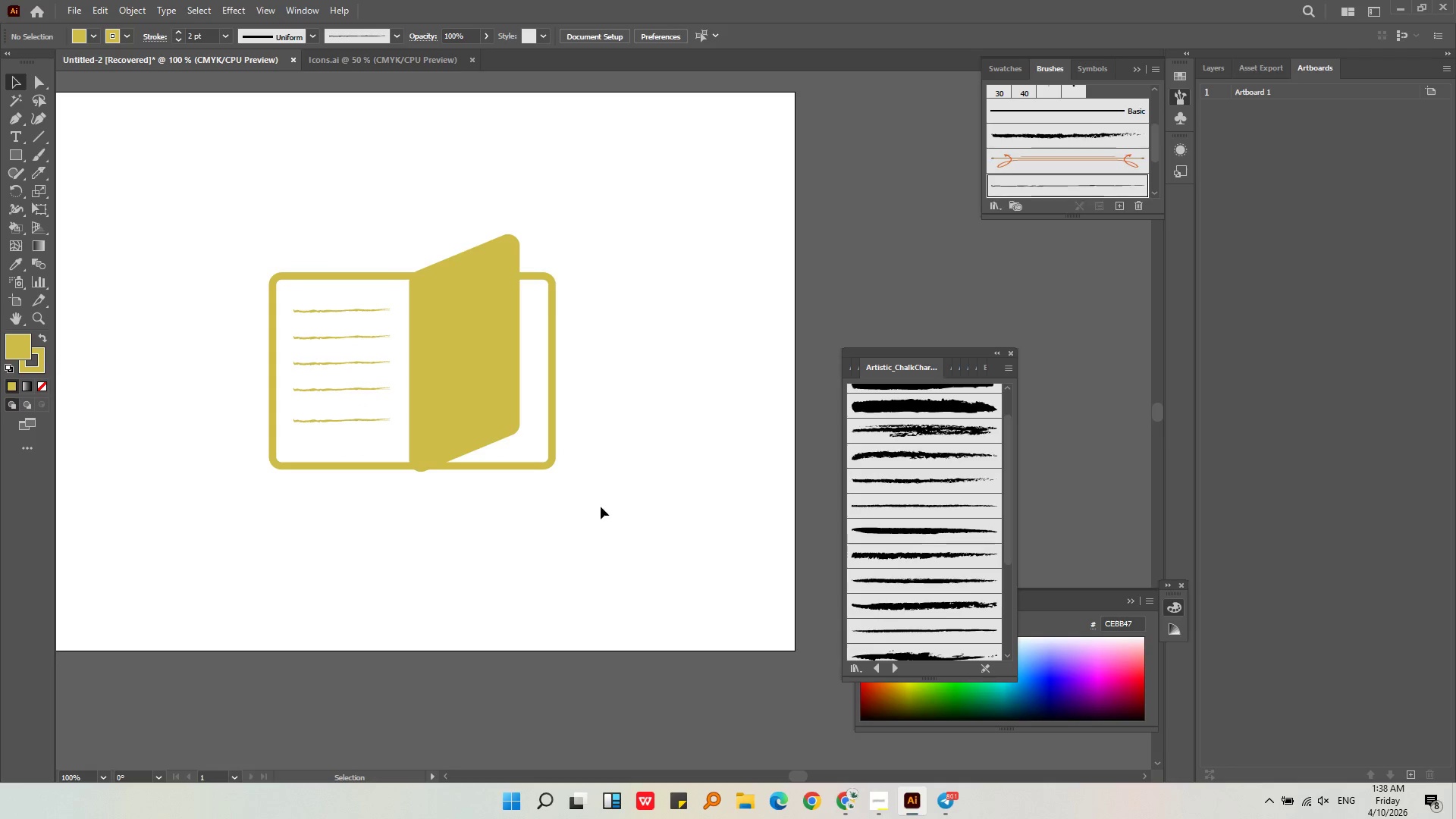 
left_click_drag(start_coordinate=[601, 507], to_coordinate=[189, 237])
 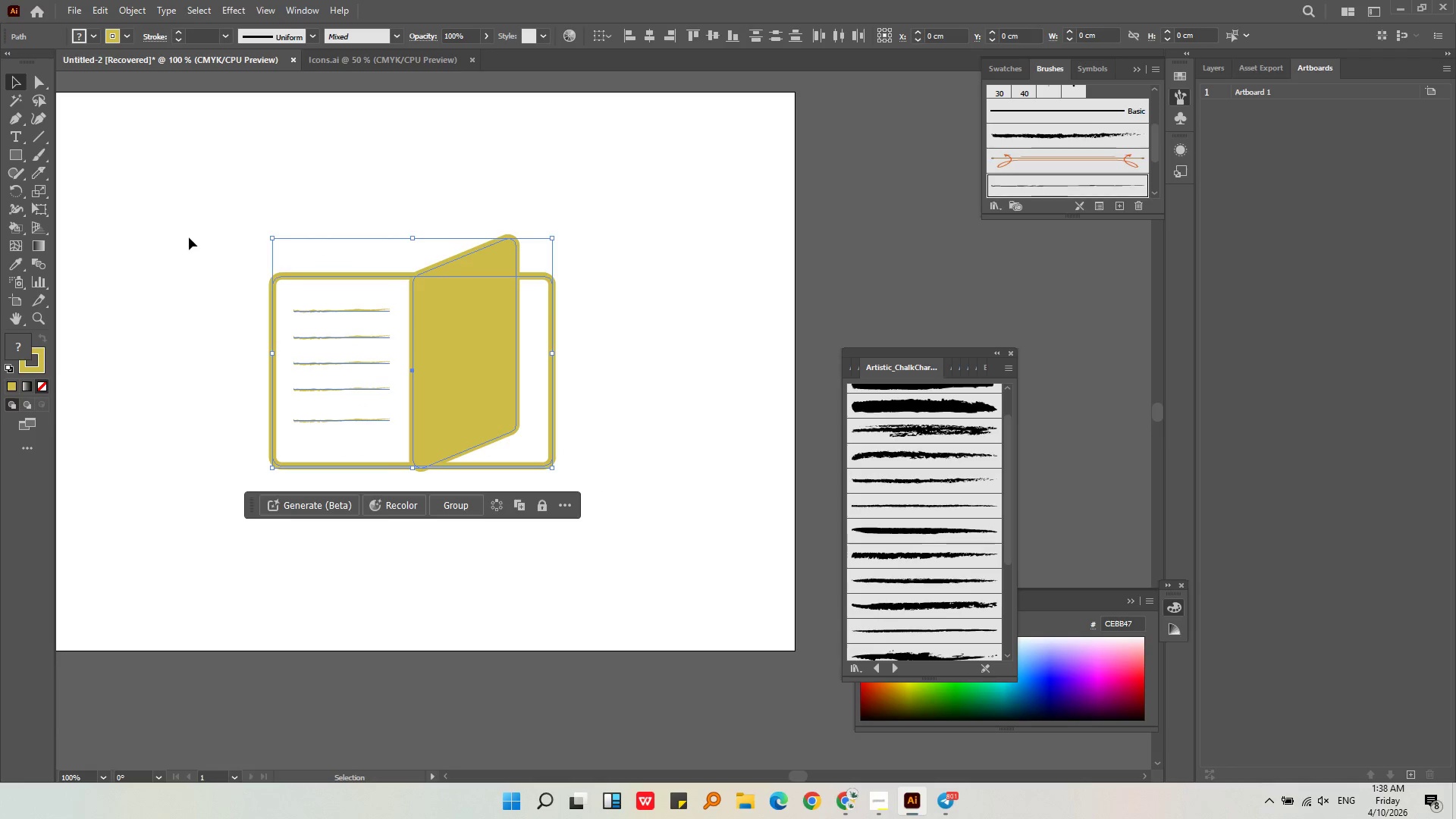 
key(Alt+AltLeft)
 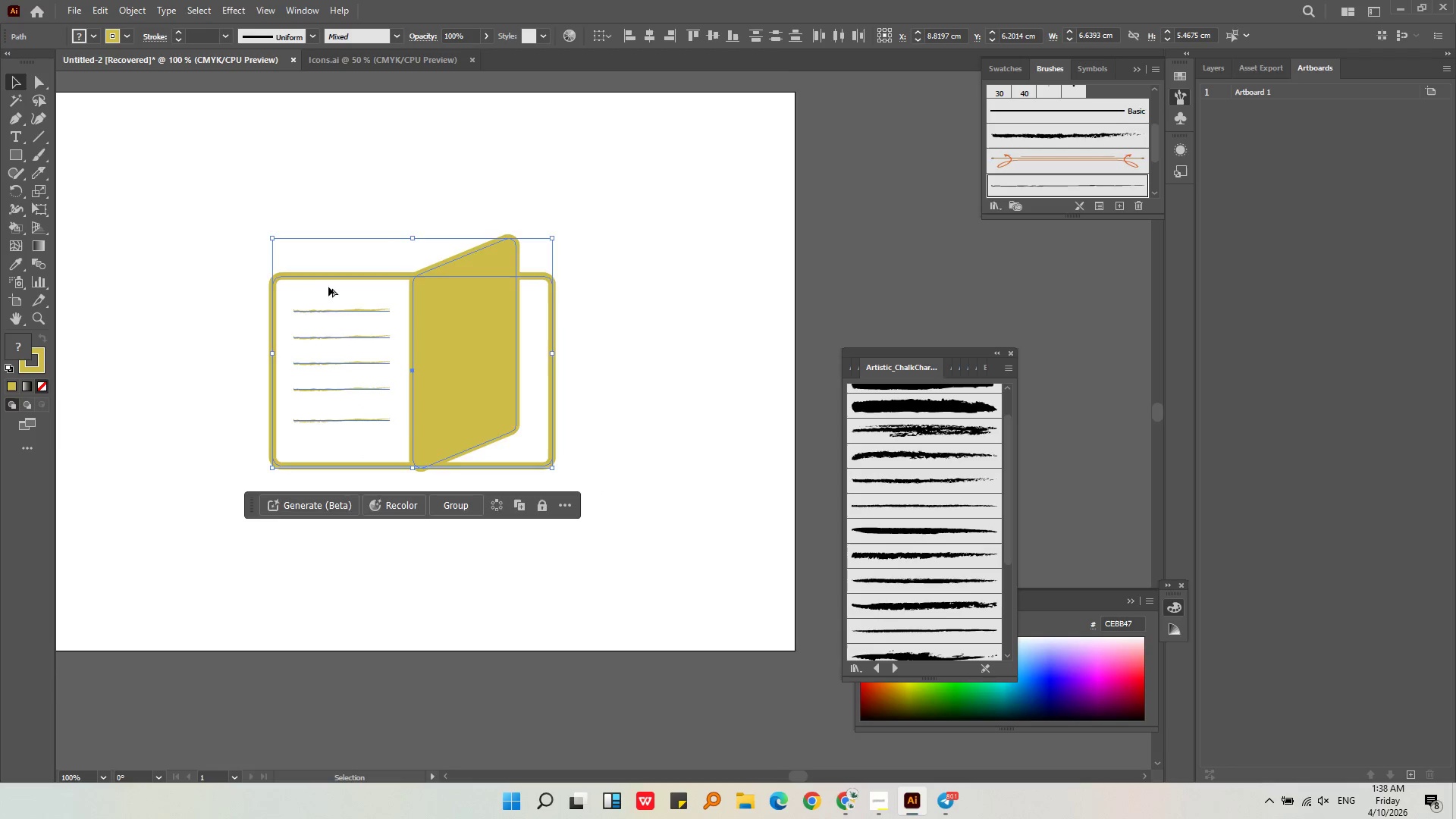 
scroll: coordinate [335, 291], scroll_direction: down, amount: 2.0
 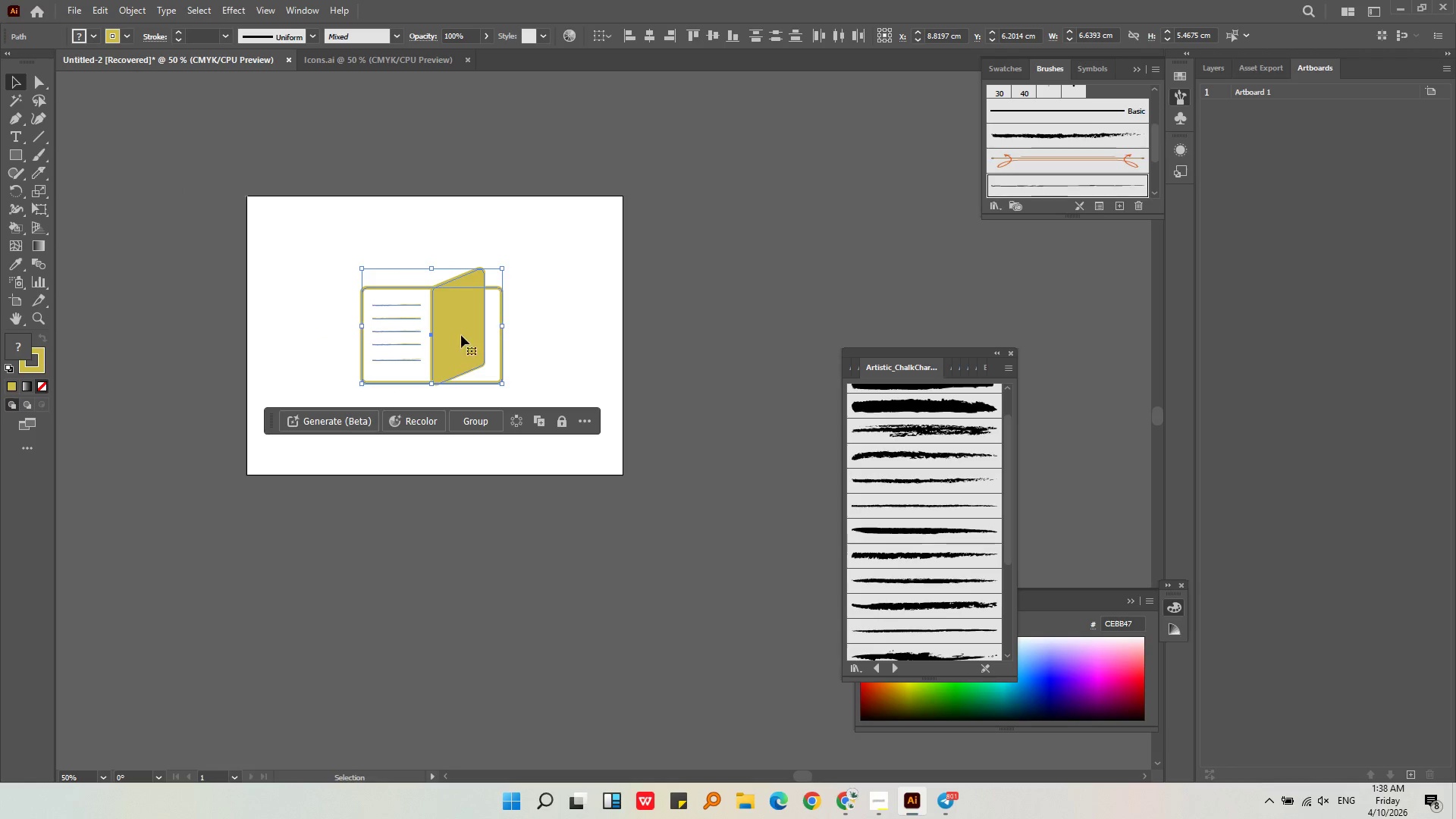 
left_click([592, 300])
 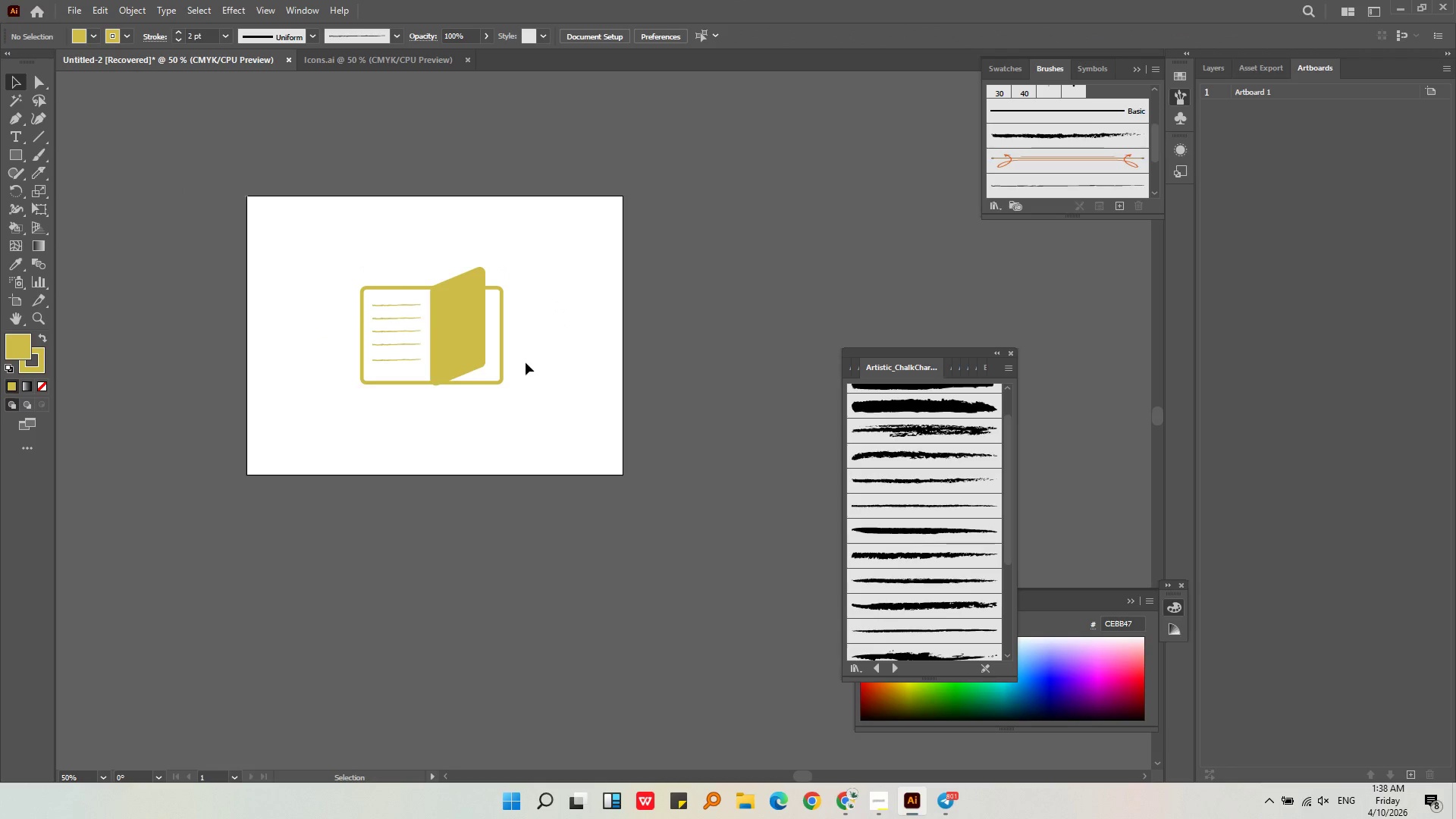 
left_click([520, 356])
 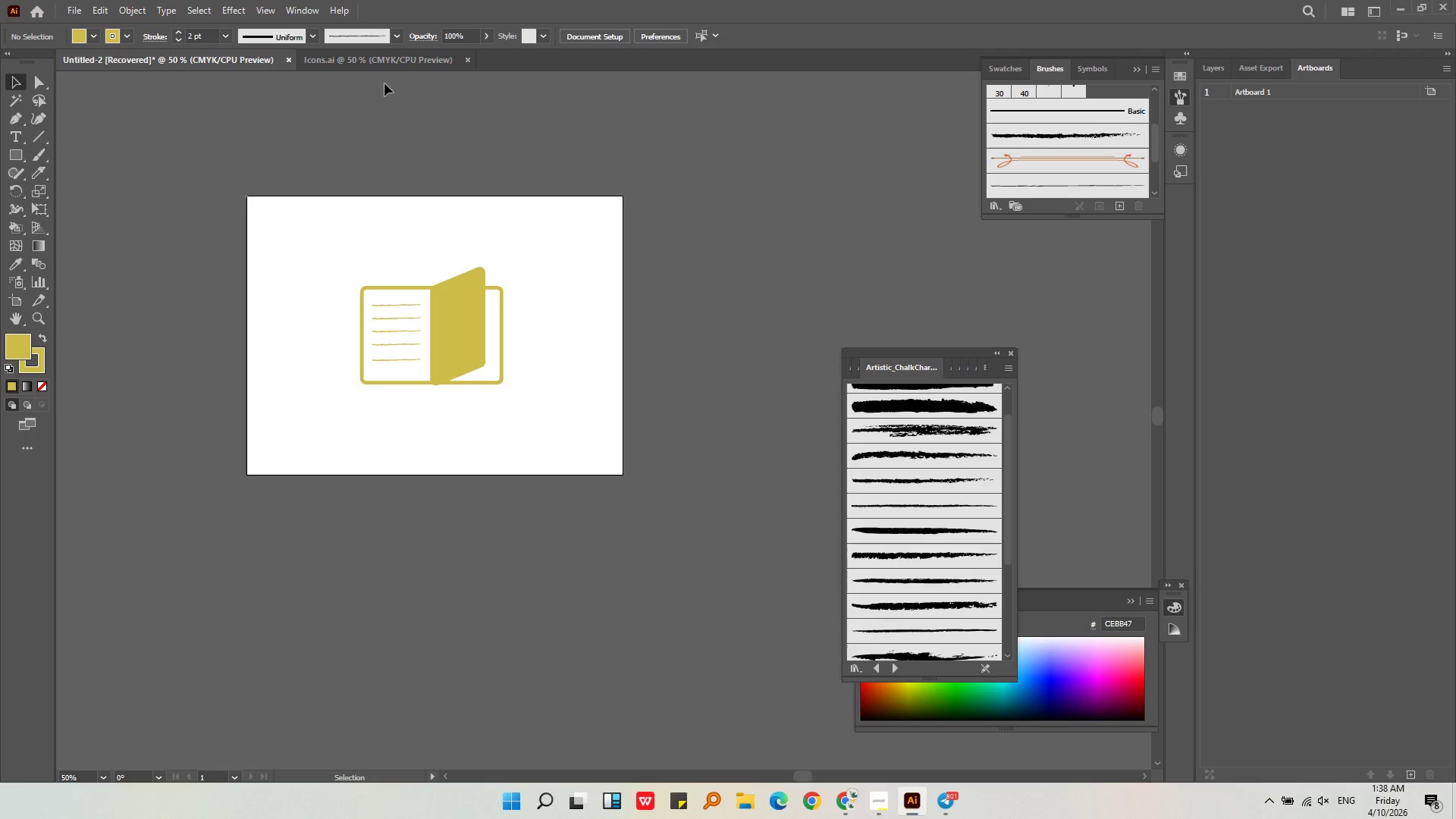 
double_click([382, 59])
 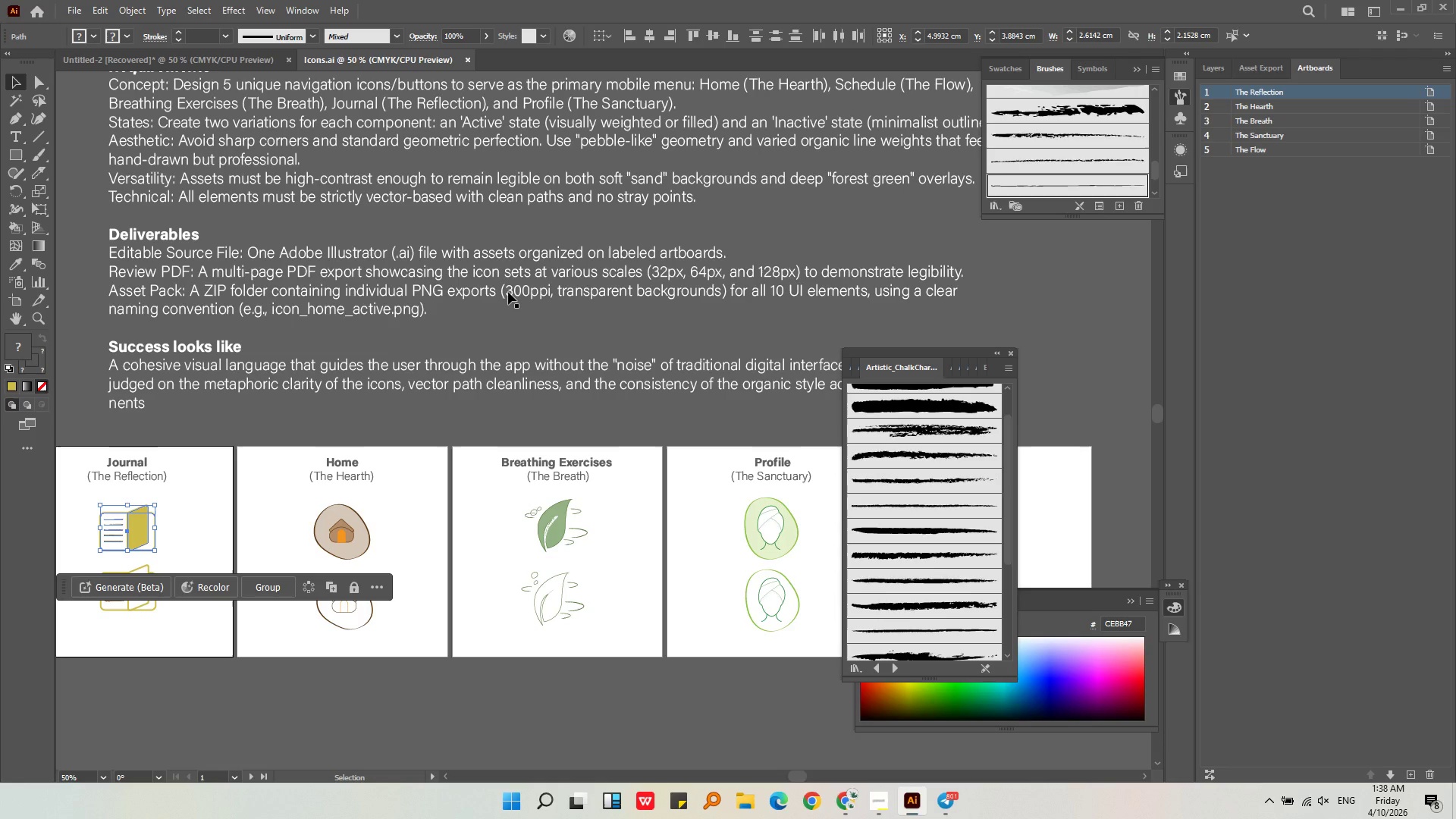 
wait(34.52)
 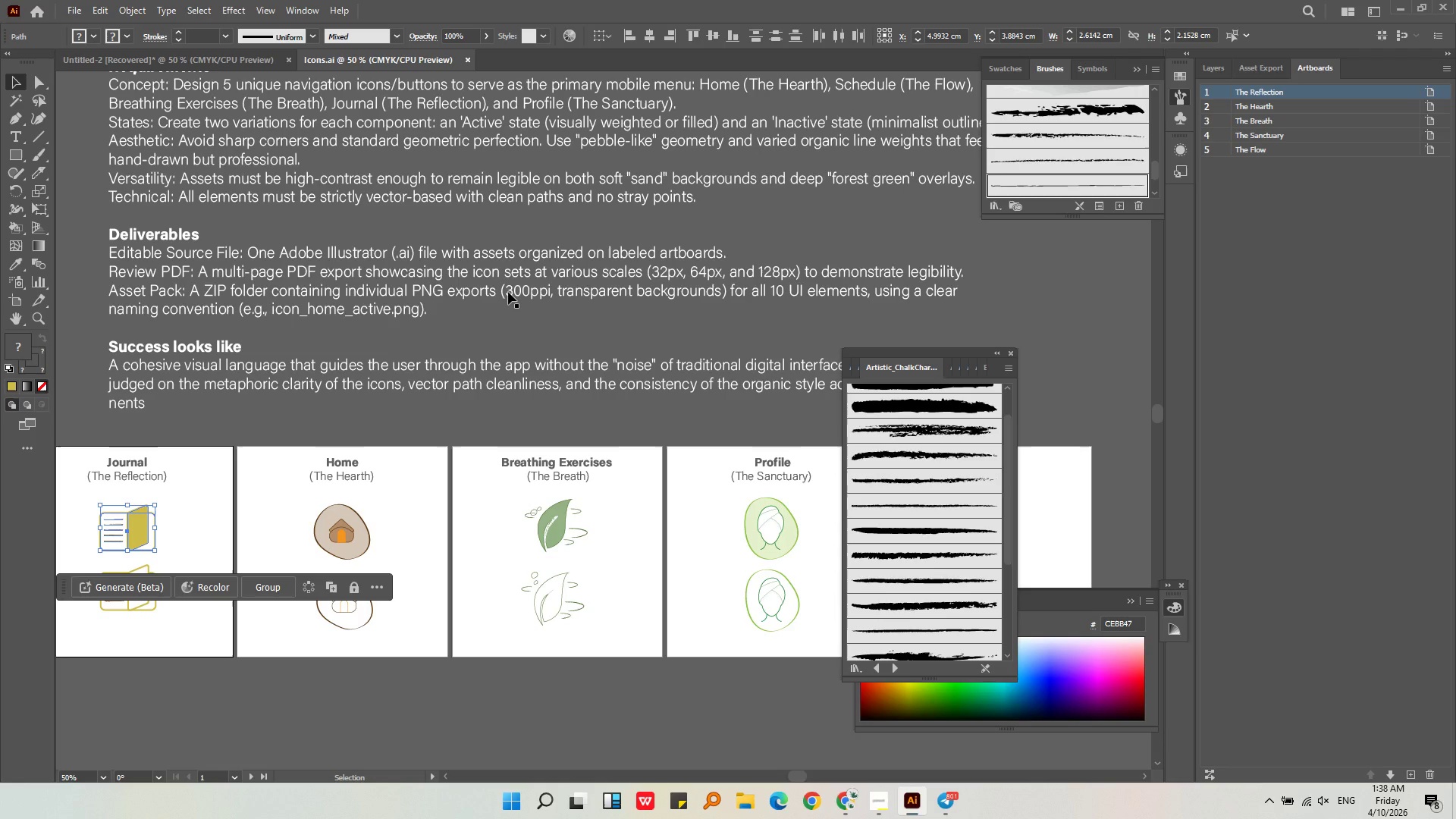 
double_click([508, 292])
 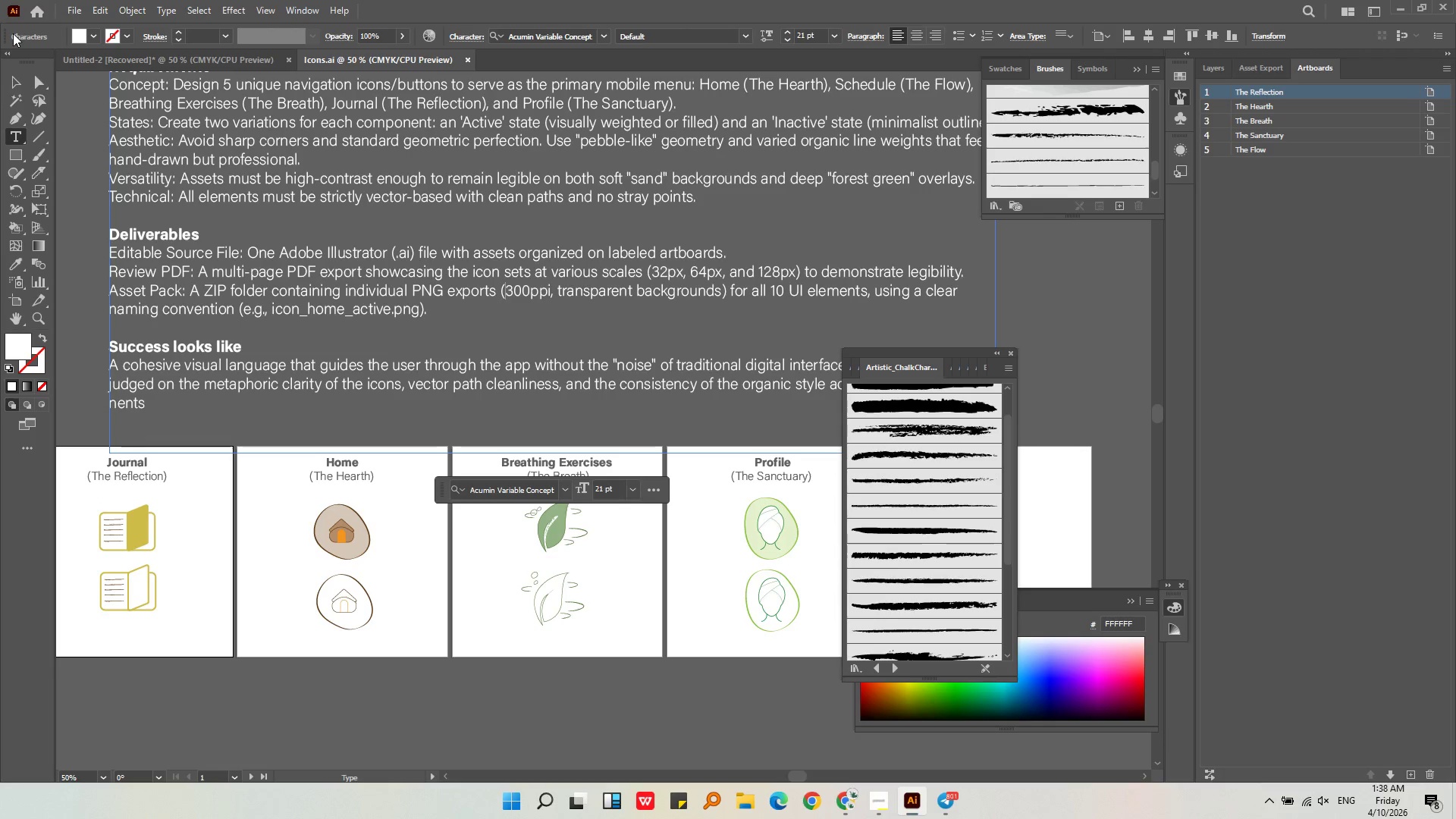 
double_click([82, 88])
 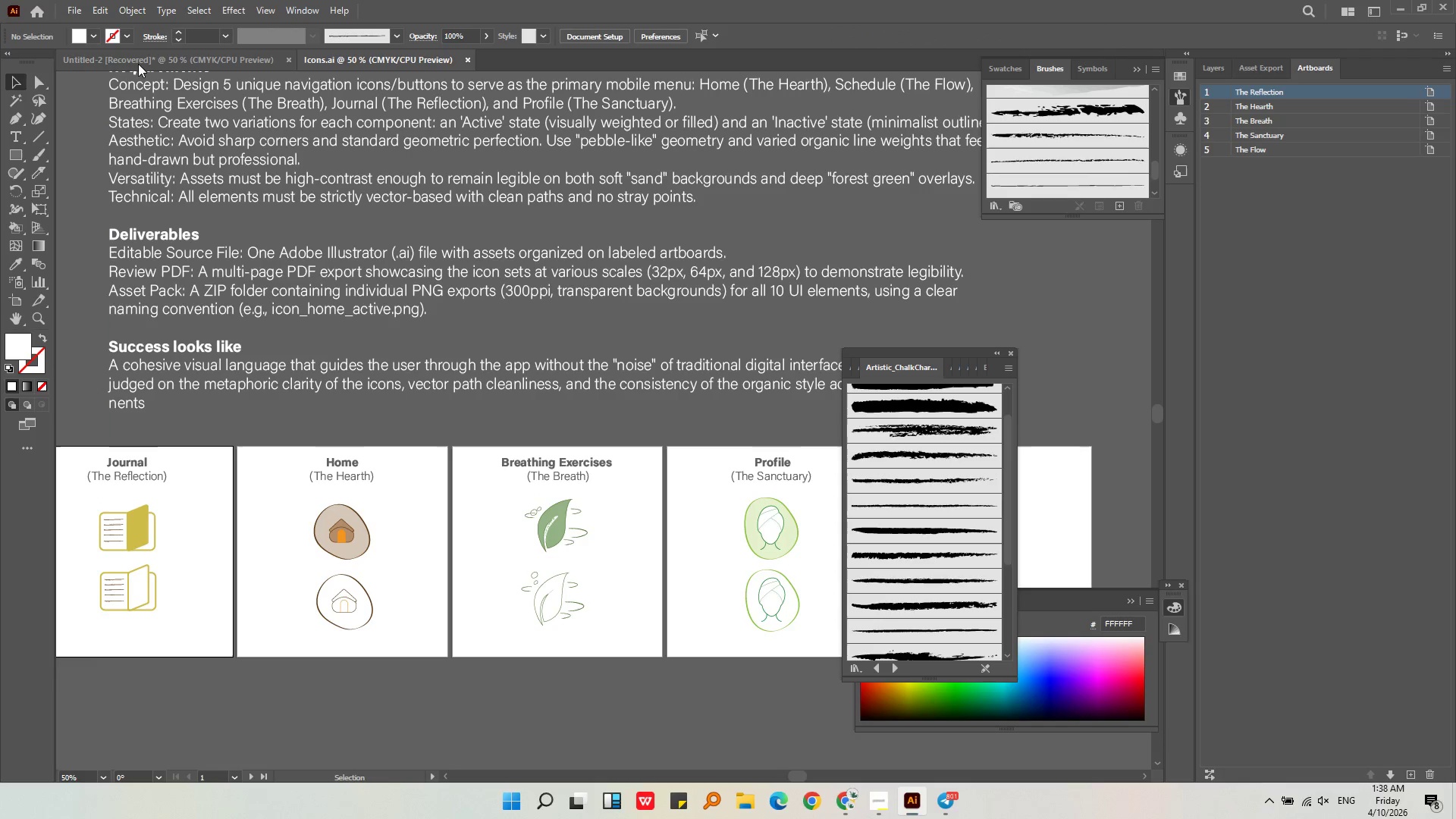 
triple_click([138, 64])
 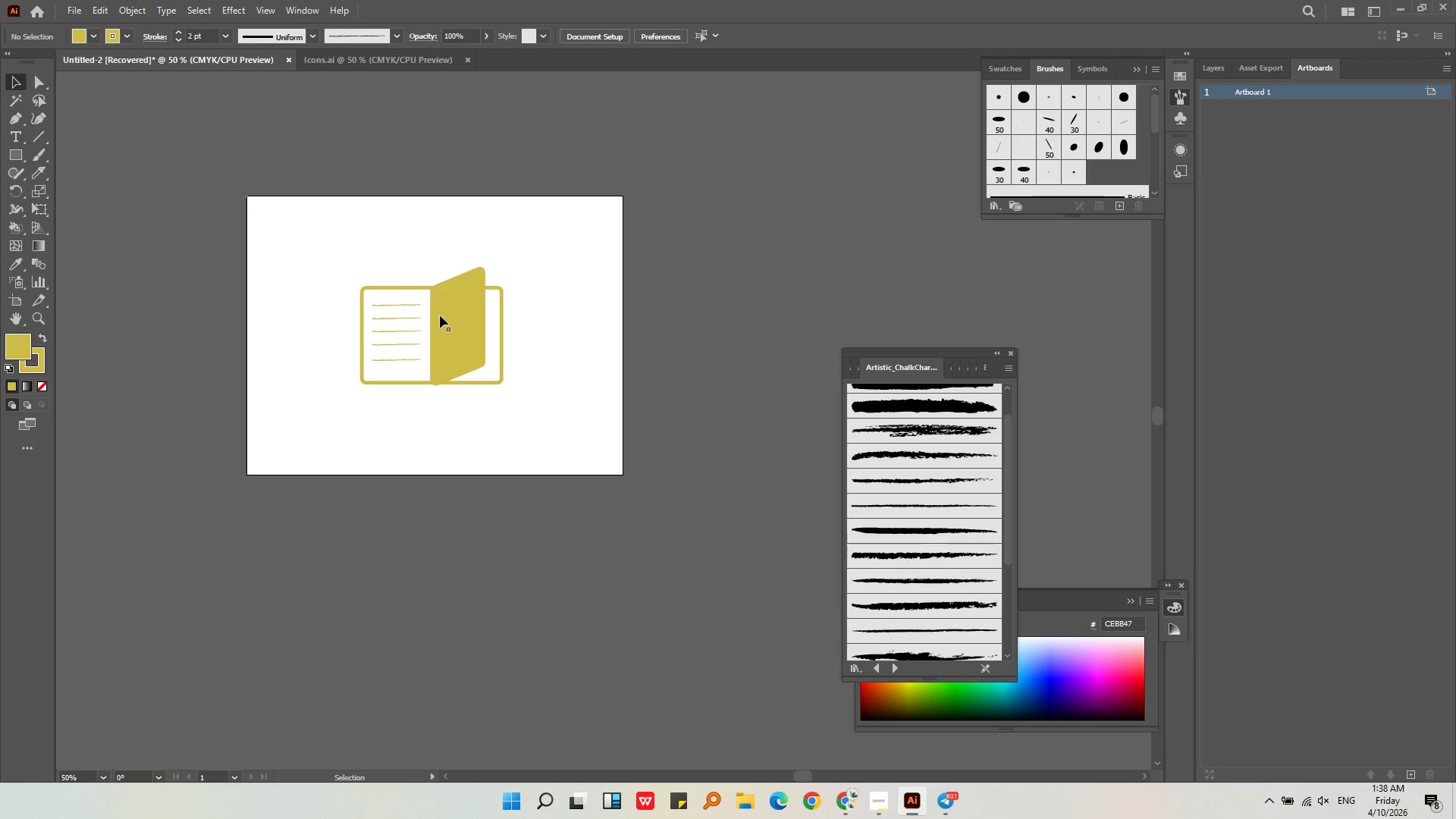 
left_click([544, 372])
 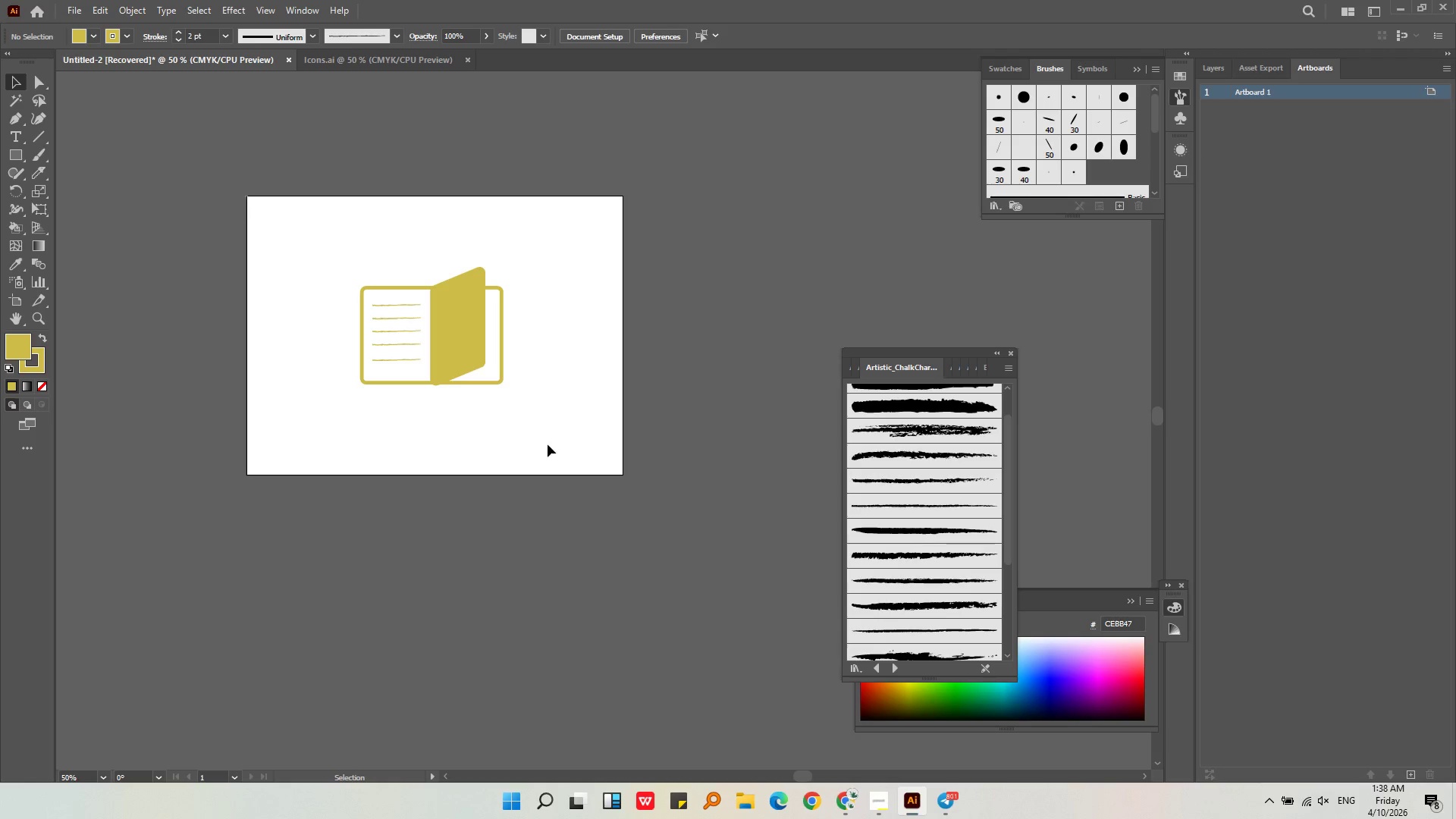 
left_click_drag(start_coordinate=[544, 443], to_coordinate=[301, 261])
 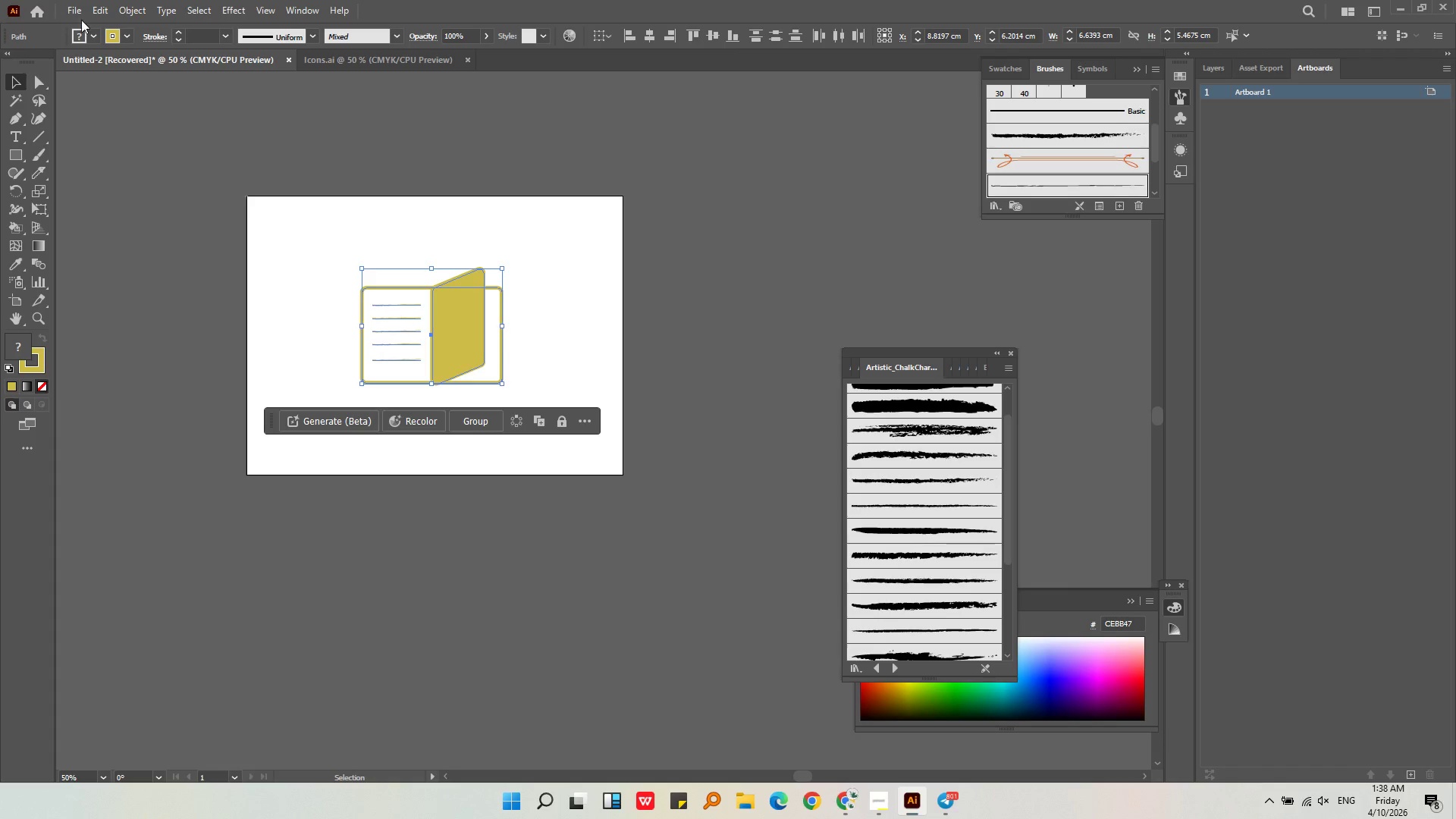 
left_click([77, 10])
 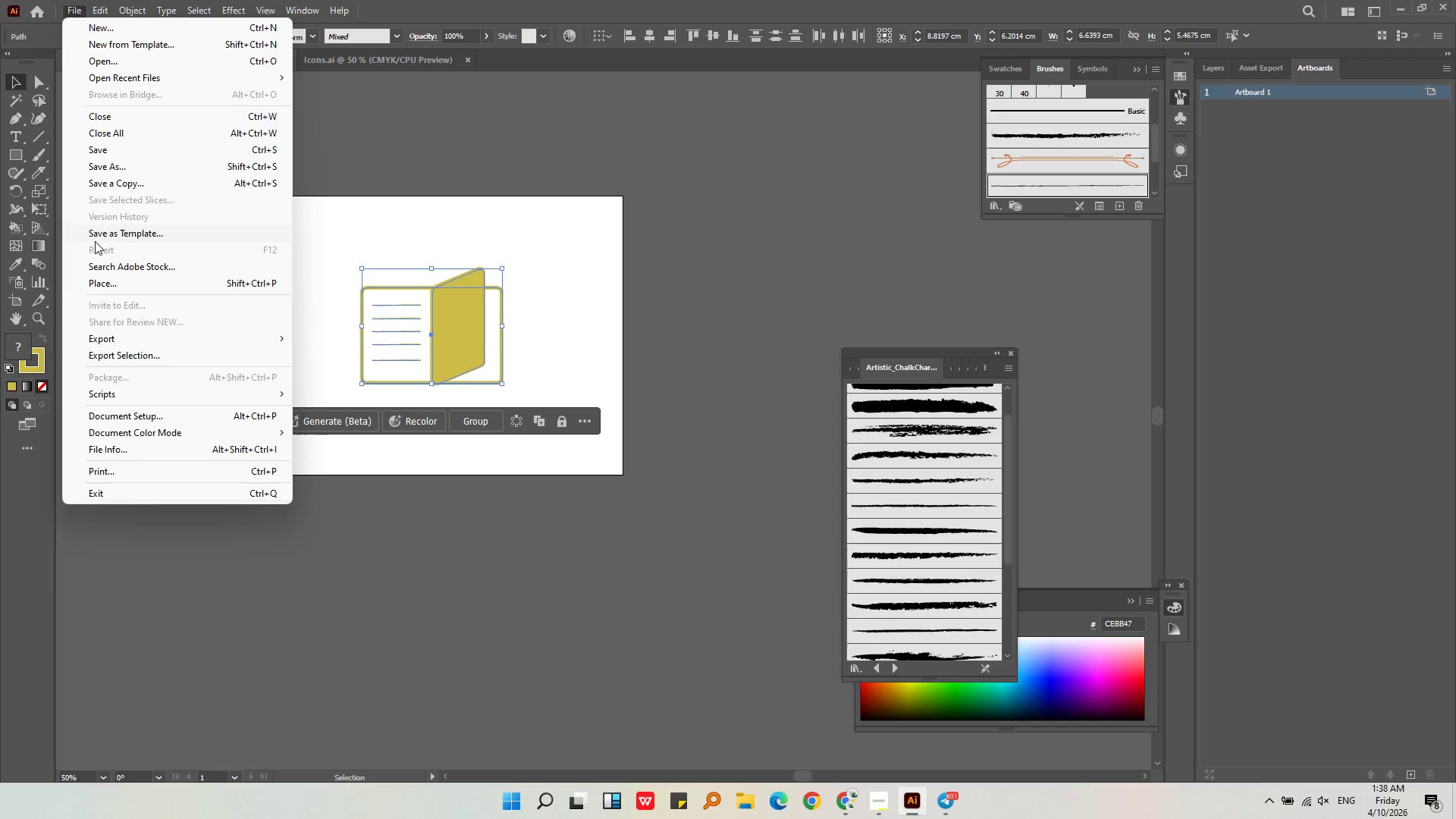 
left_click([125, 351])
 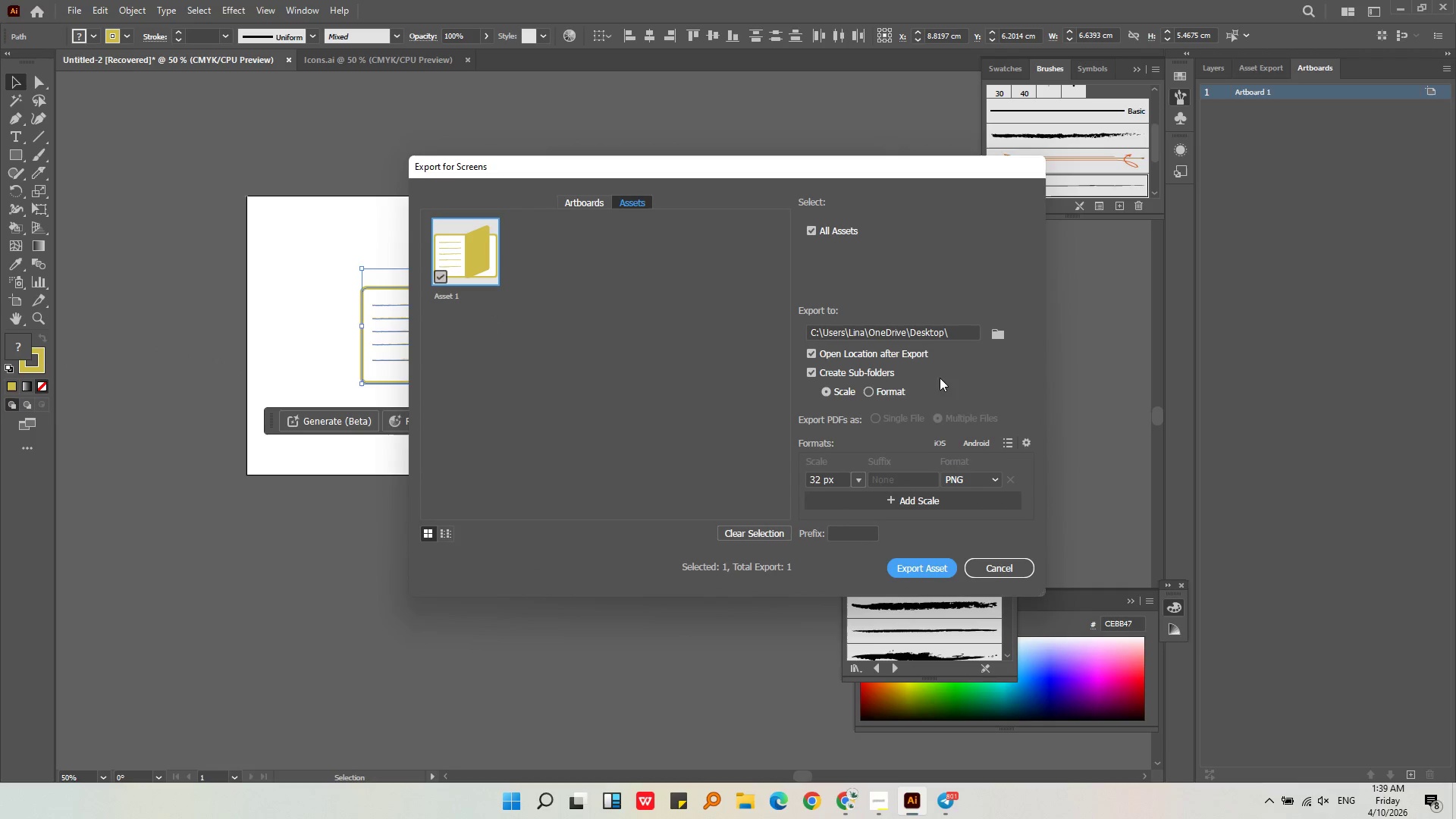 
left_click([987, 375])
 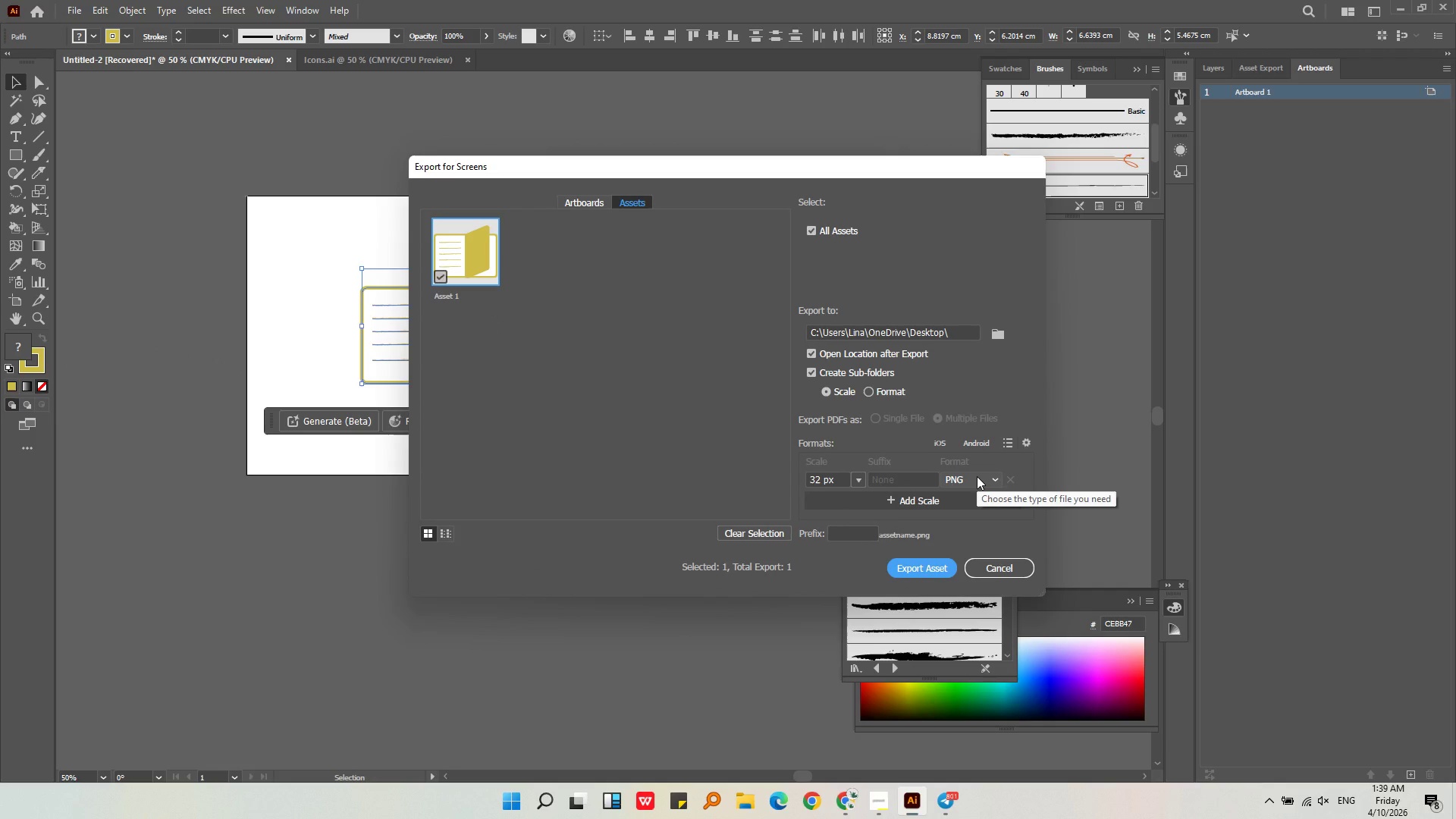 
wait(6.41)
 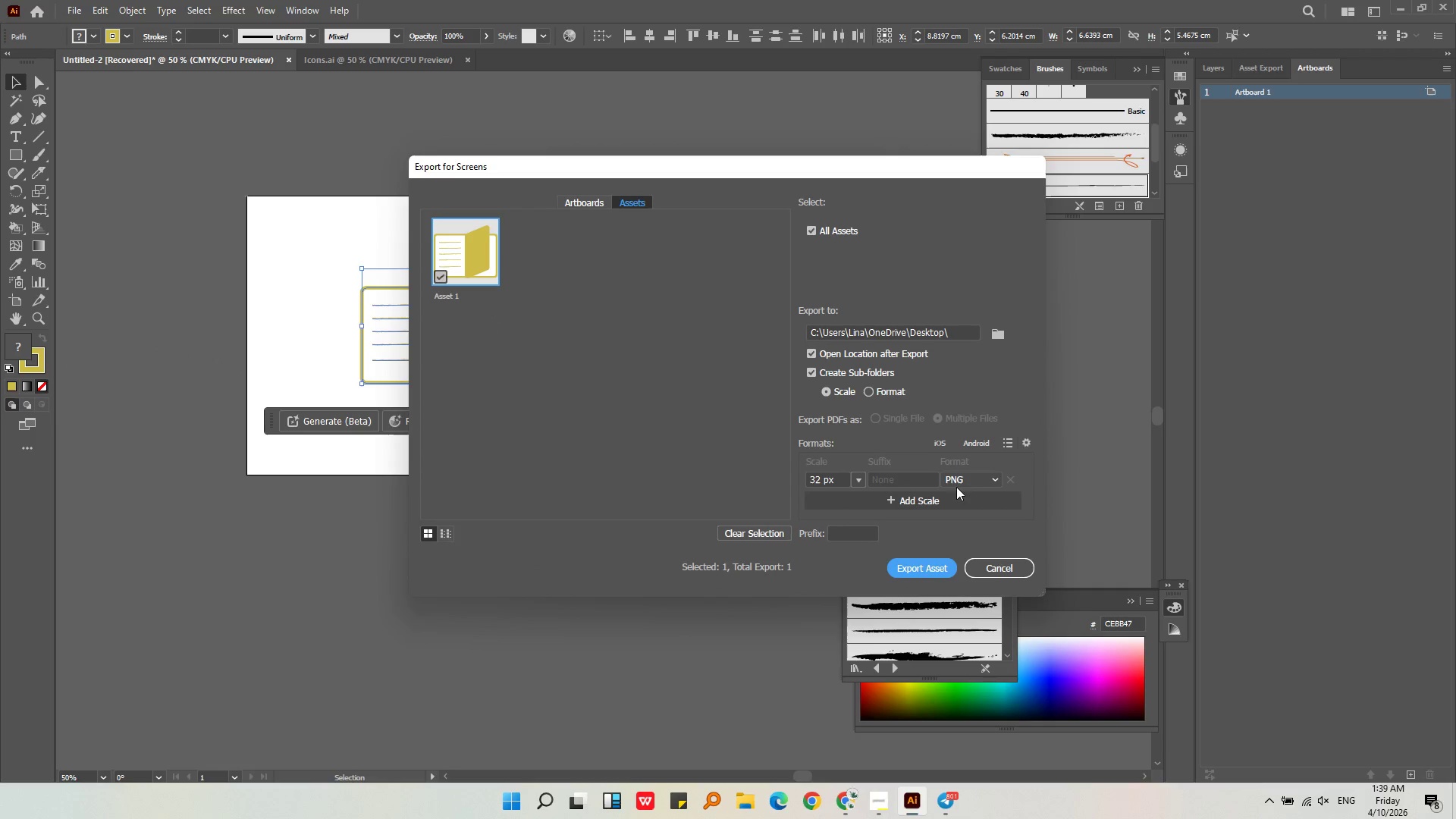 
left_click_drag(start_coordinate=[891, 390], to_coordinate=[895, 391])
 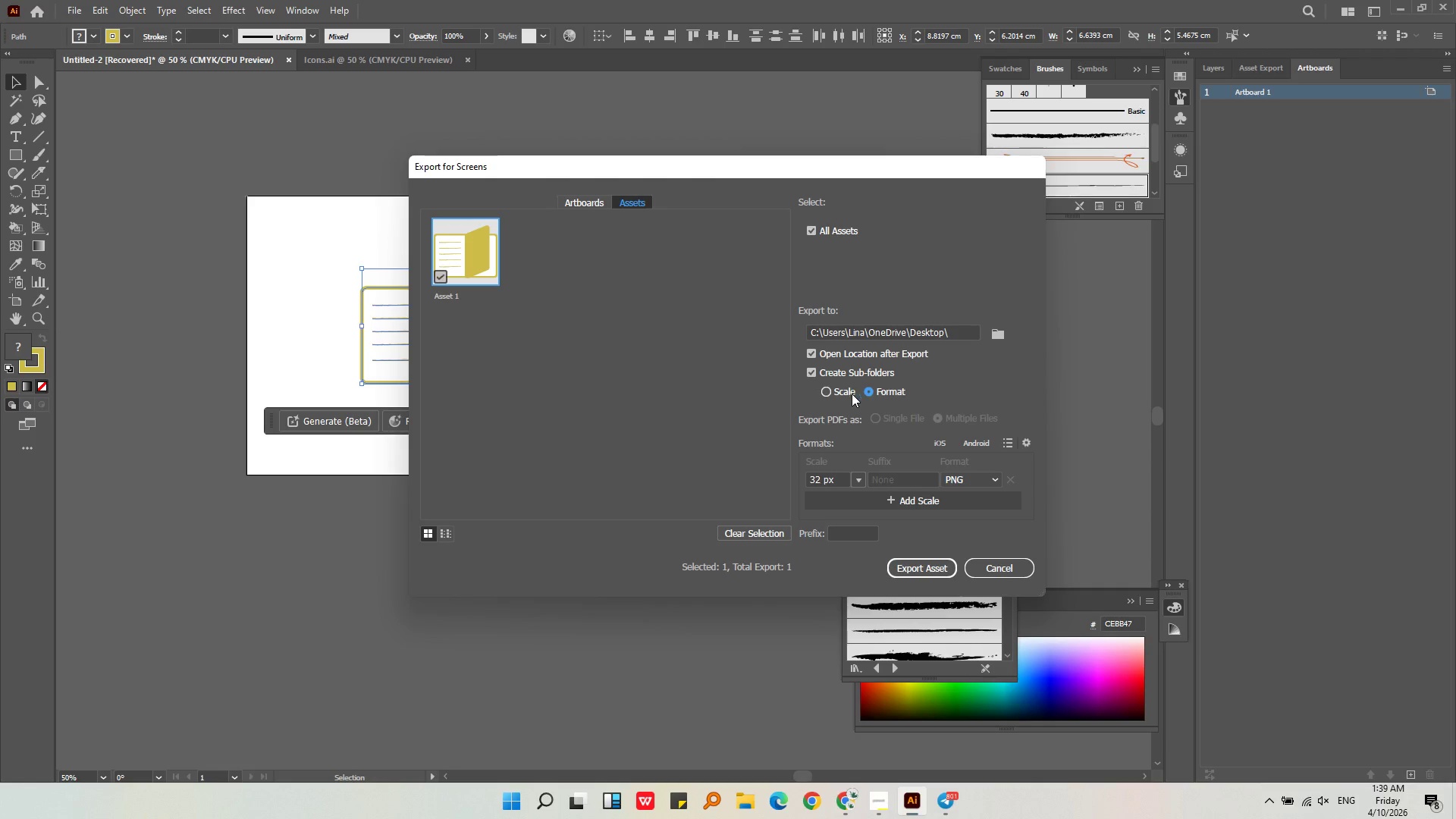 
left_click([842, 396])
 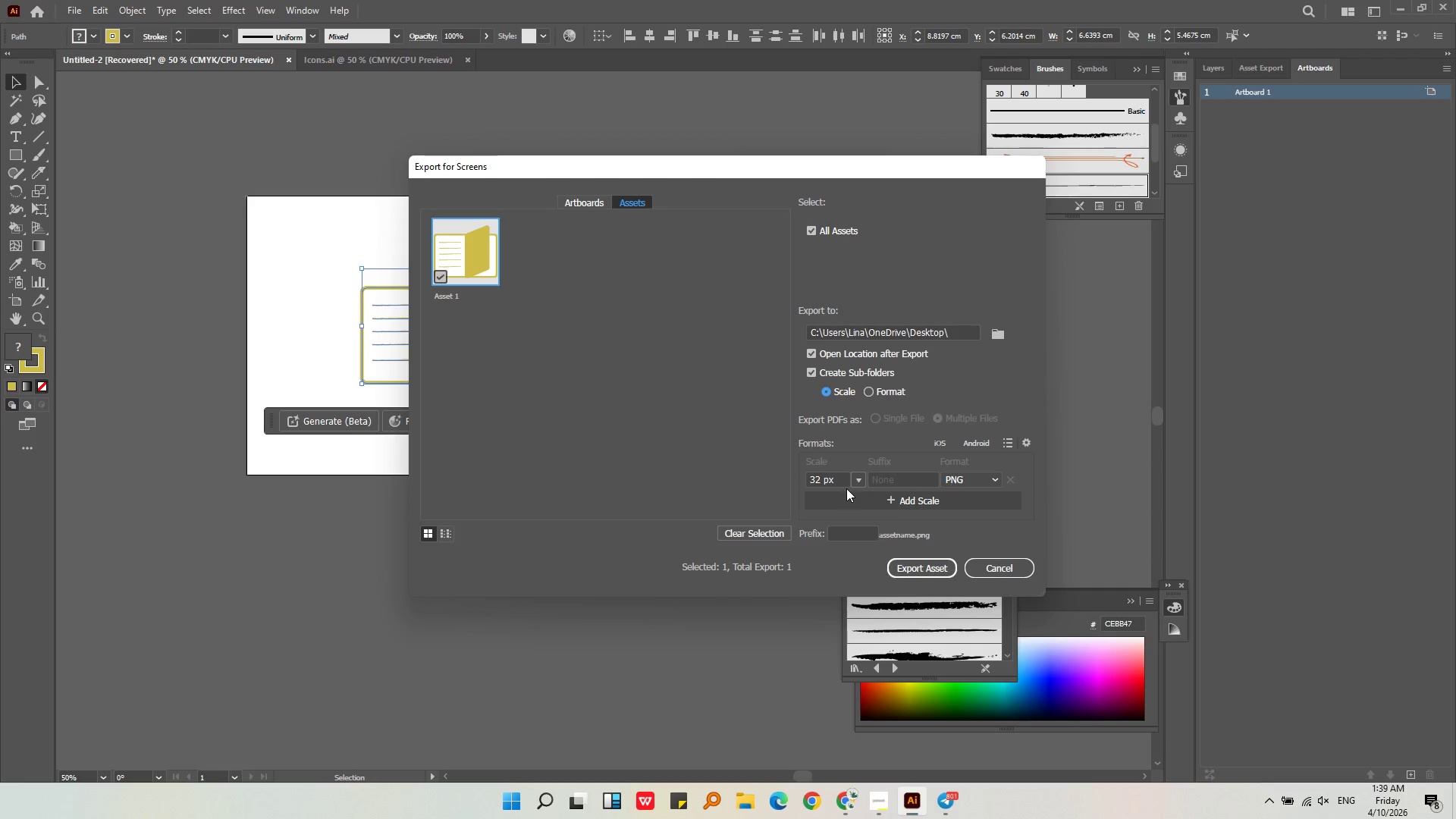 
left_click([882, 479])
 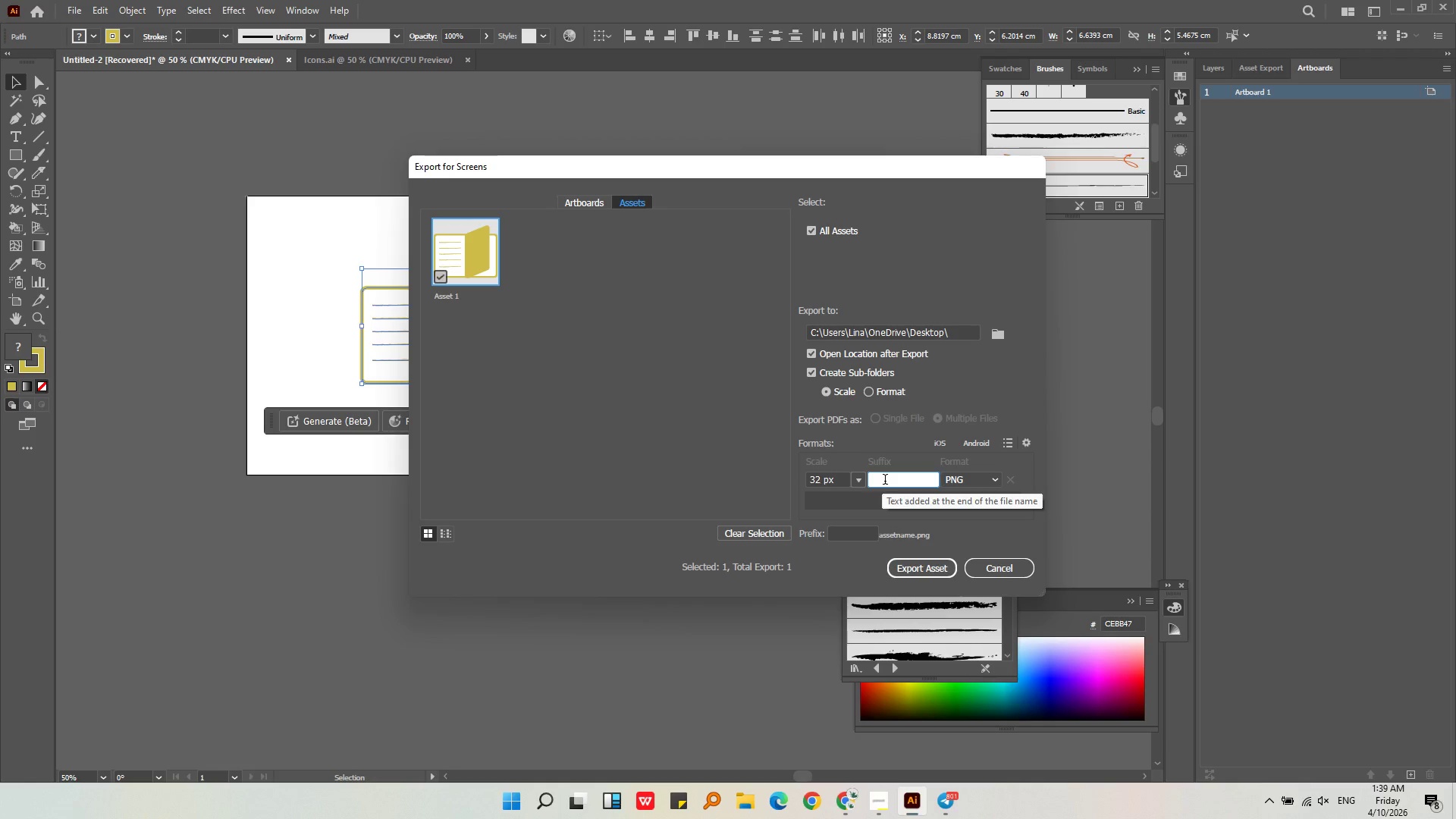 
left_click([860, 532])
 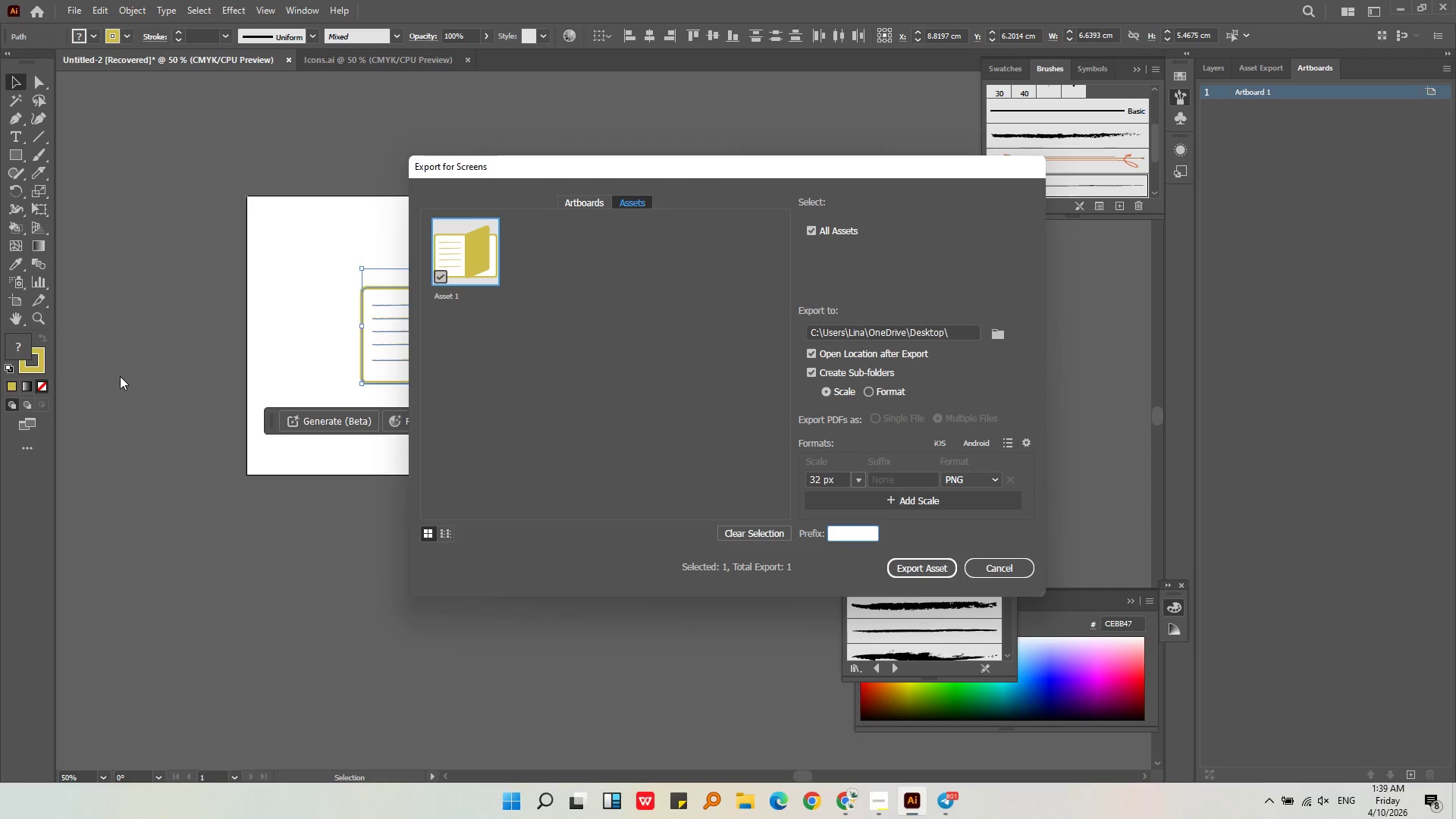 
type(icon_jour)
 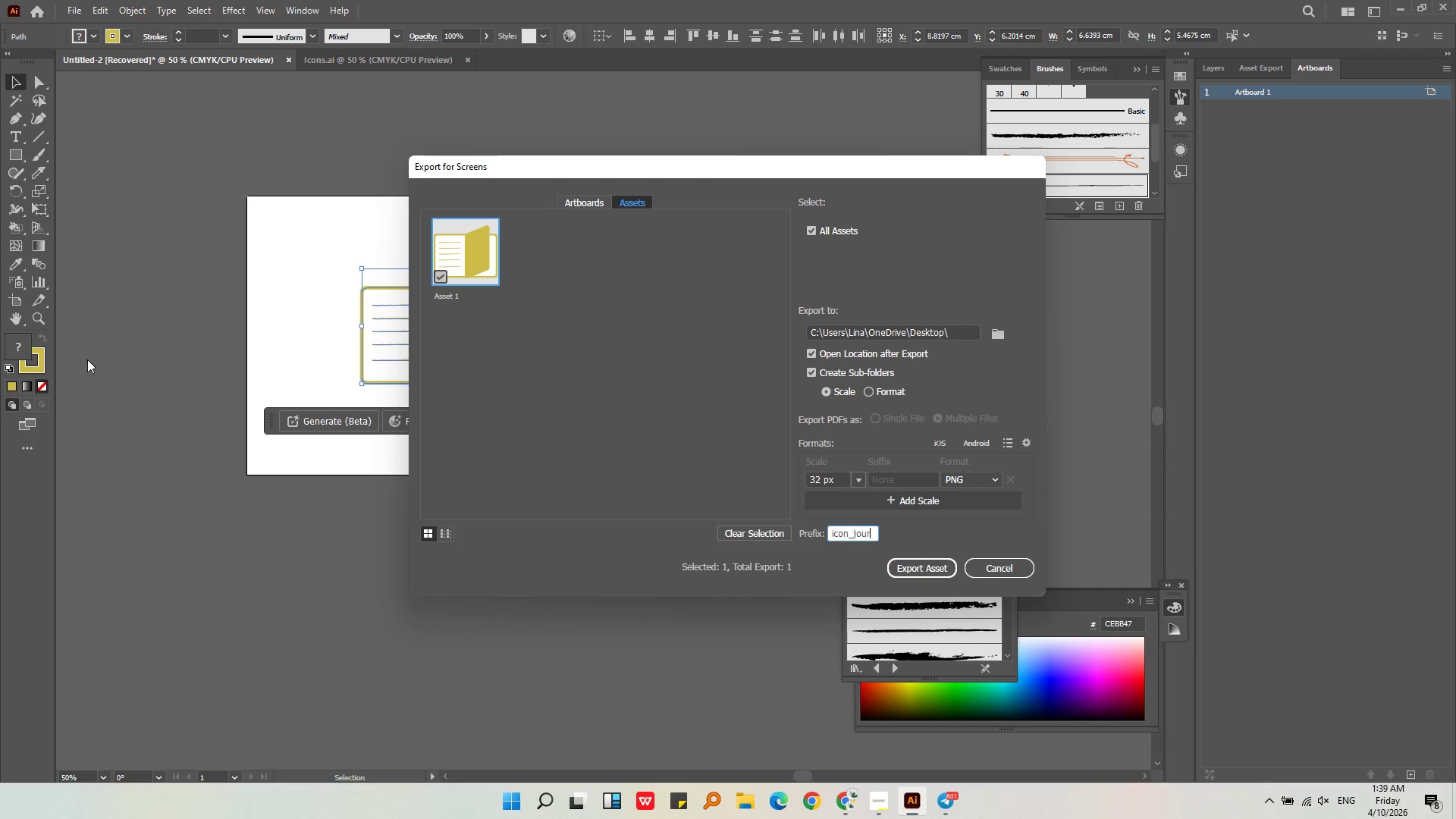 
type(nal-a)
key(Backspace)
key(Backspace)
type(_active)
 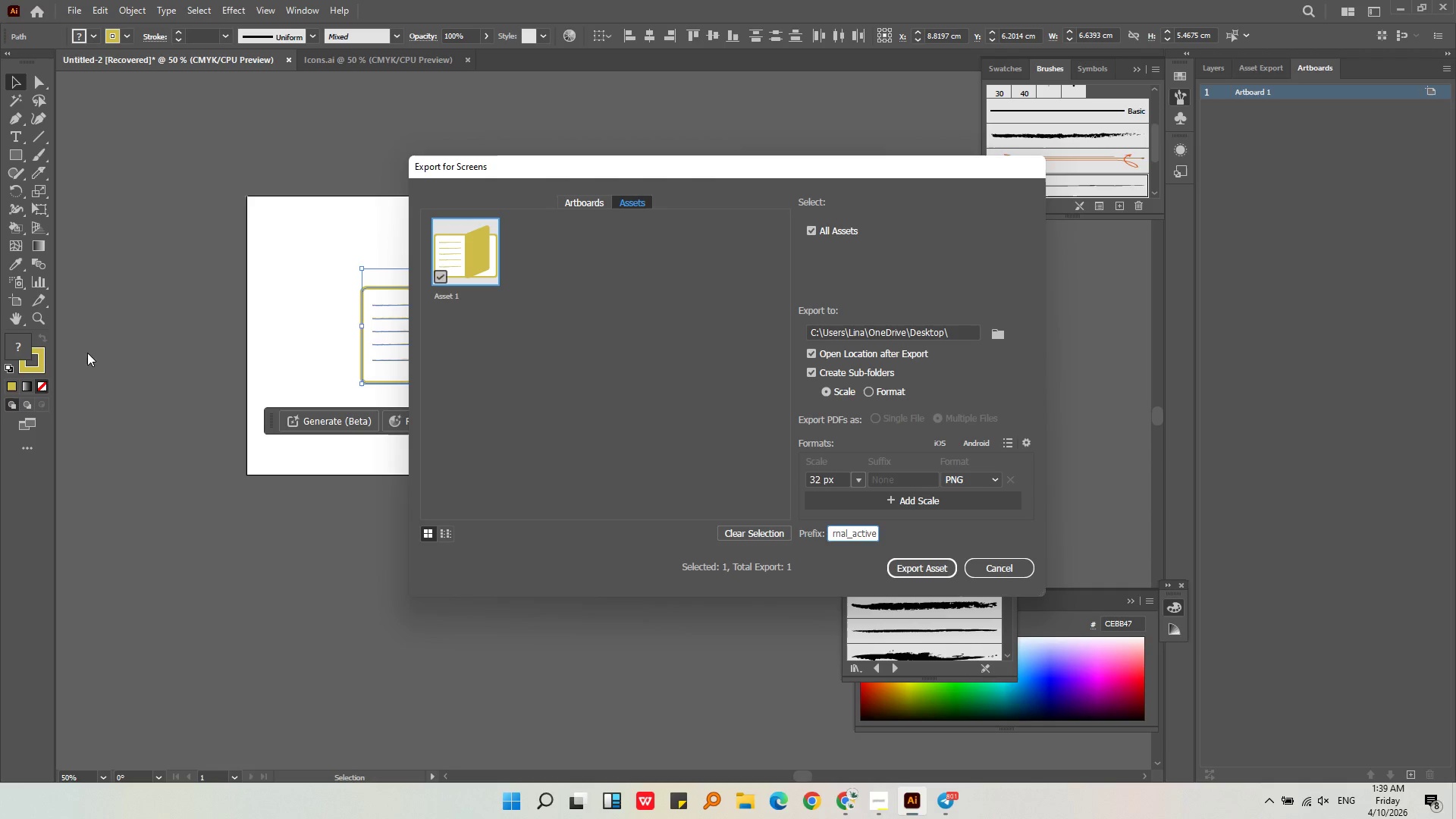 
left_click([924, 570])
 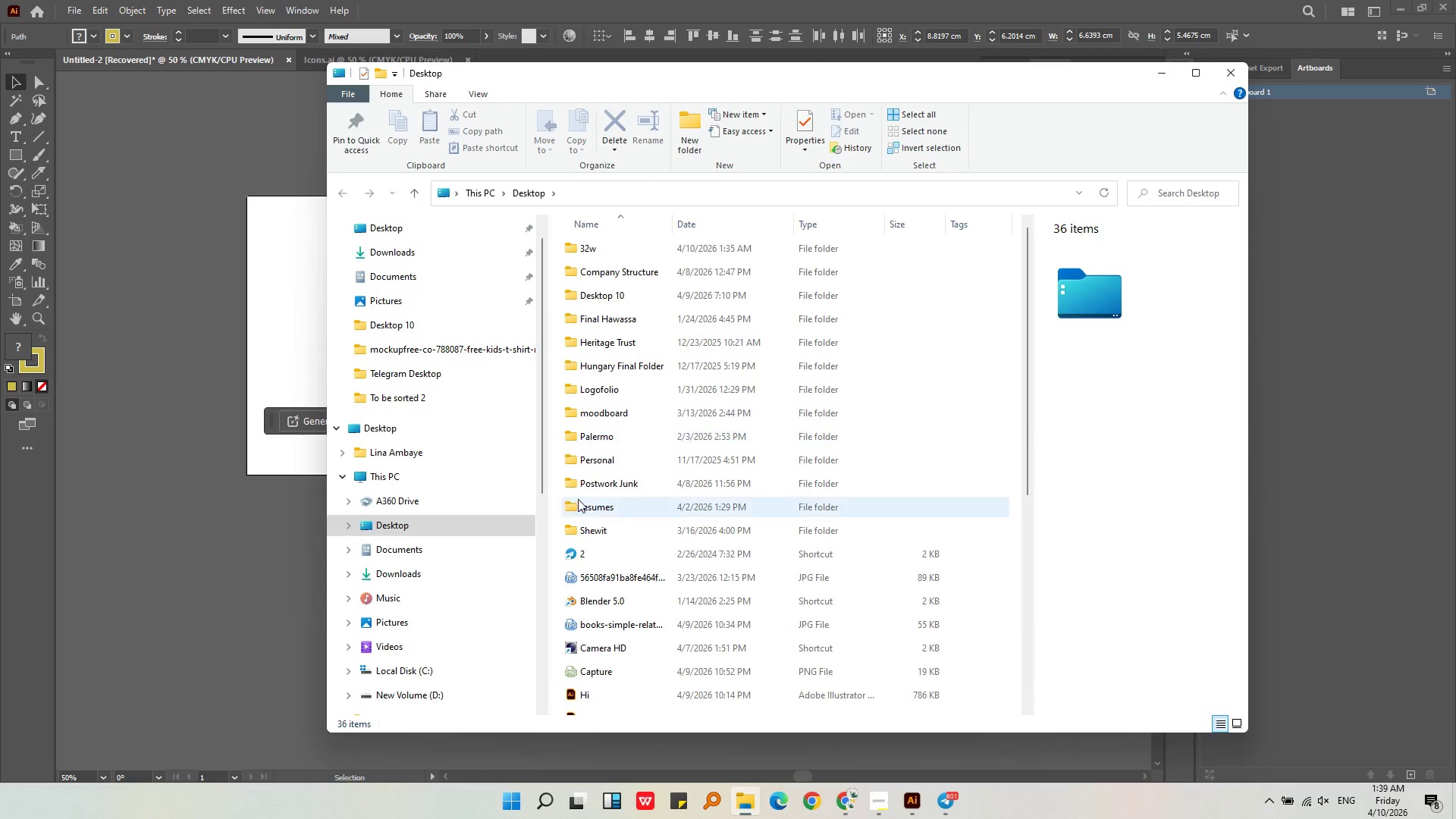 
left_click([578, 500])
 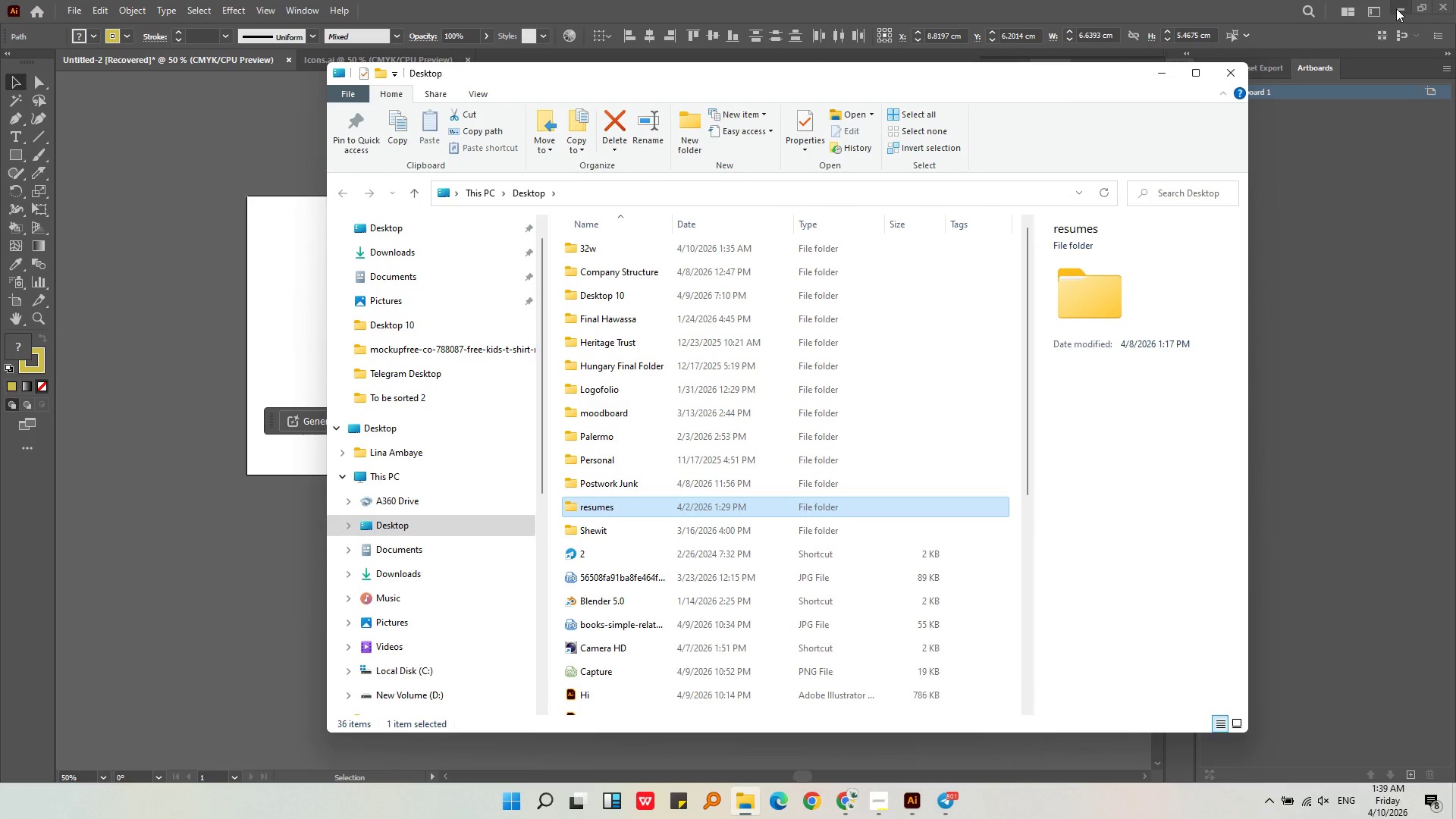 
left_click([1400, 8])
 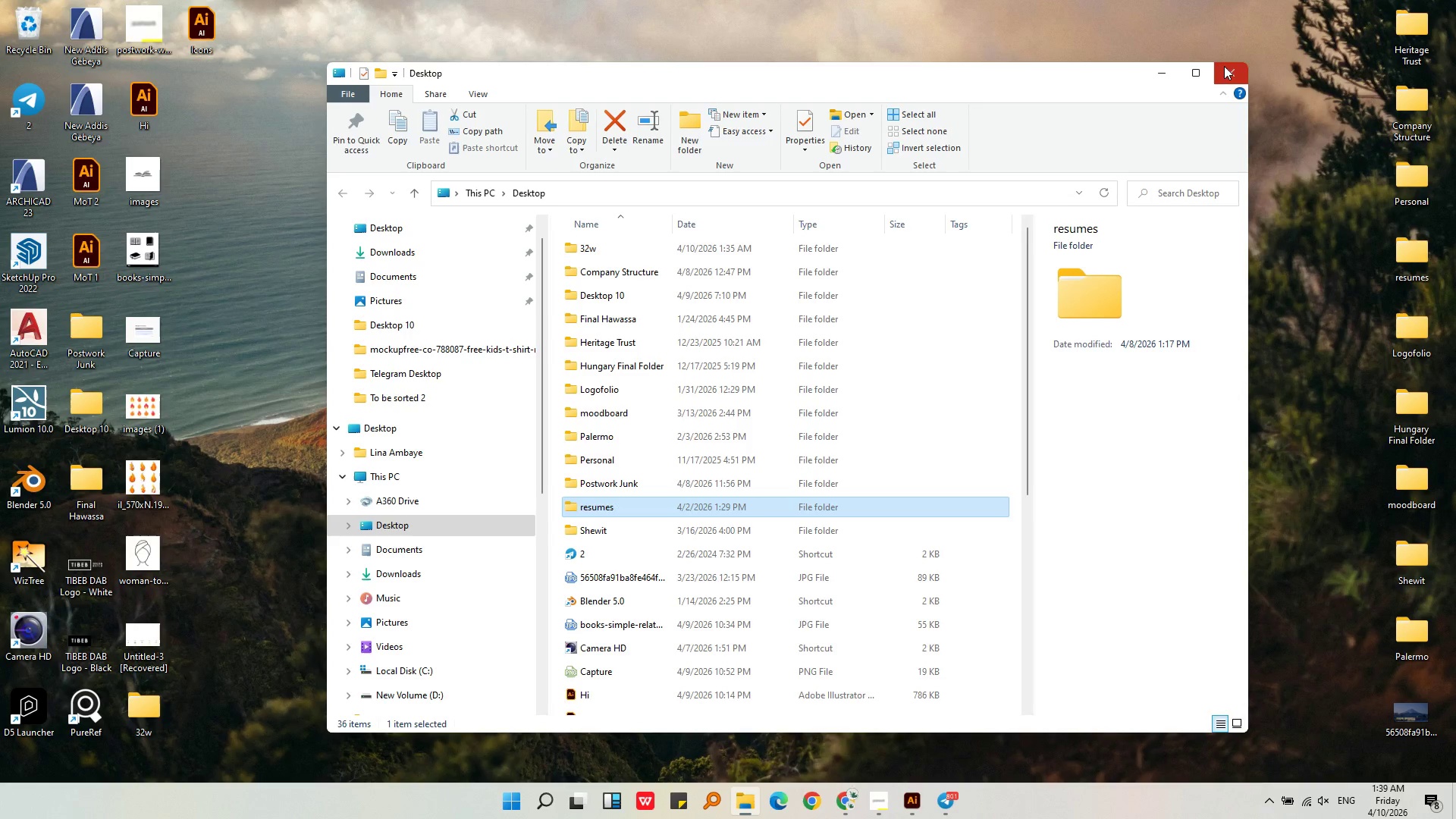 
double_click([1162, 42])
 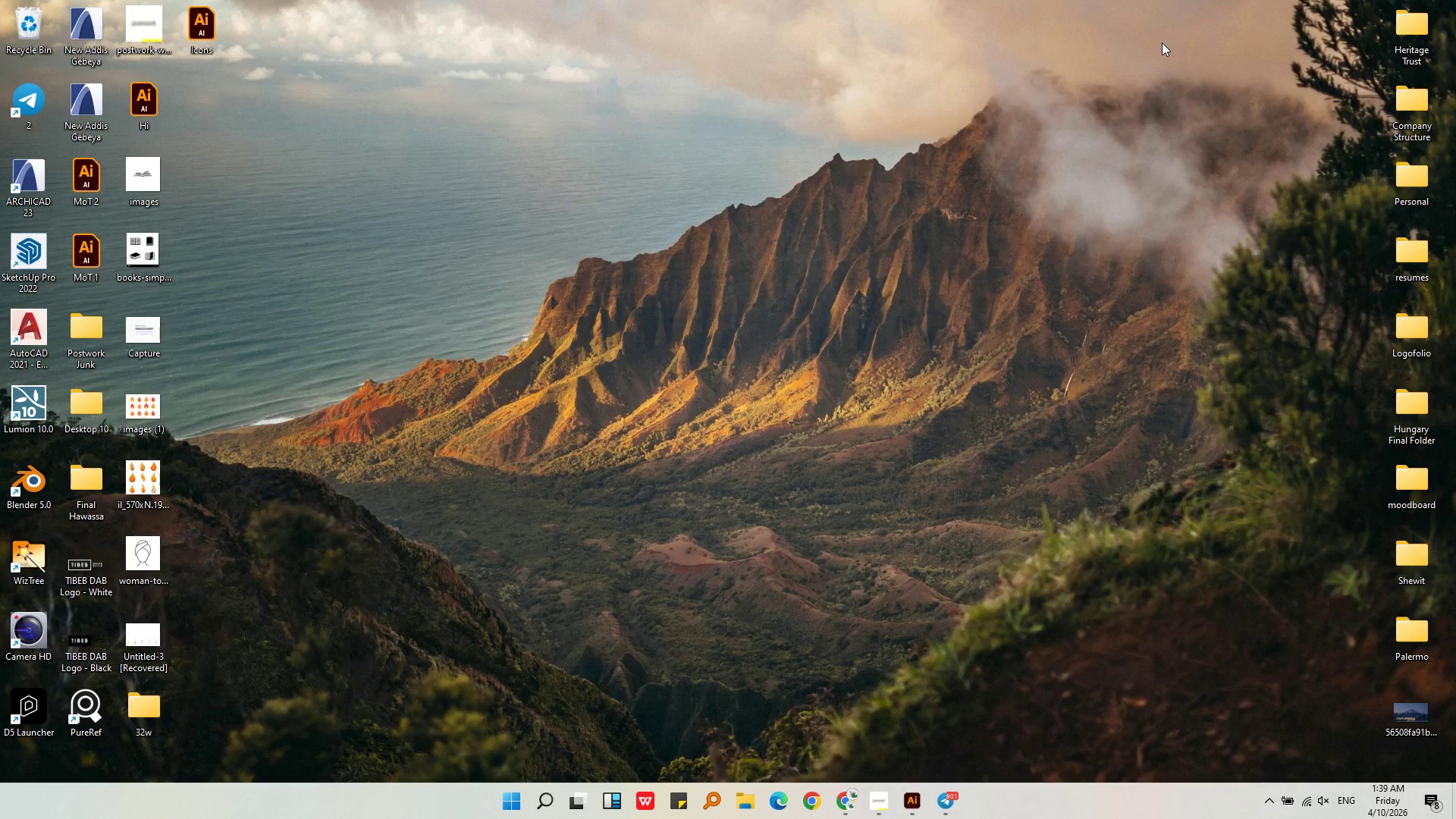 
triple_click([1162, 42])
 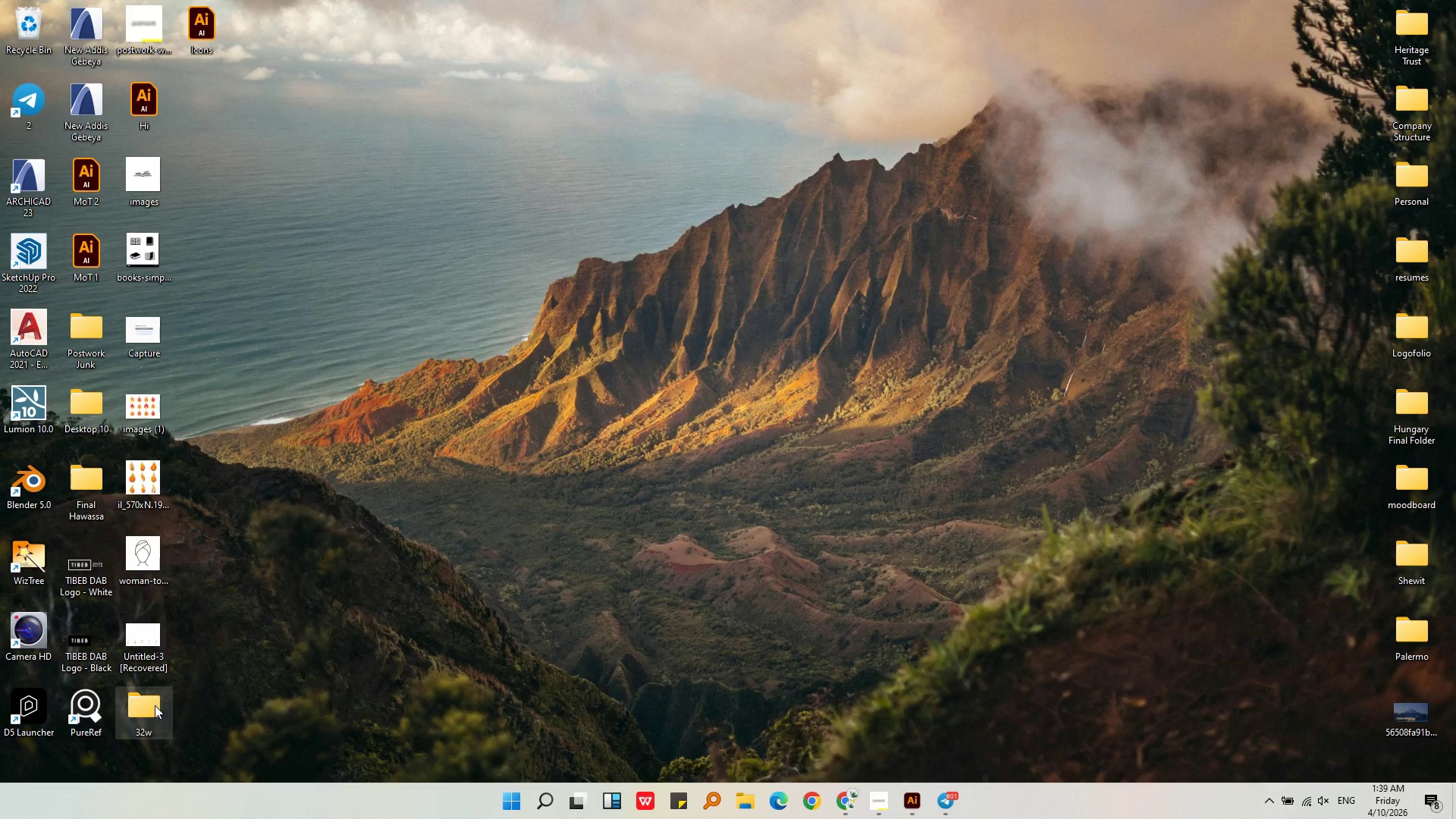 
double_click([155, 705])
 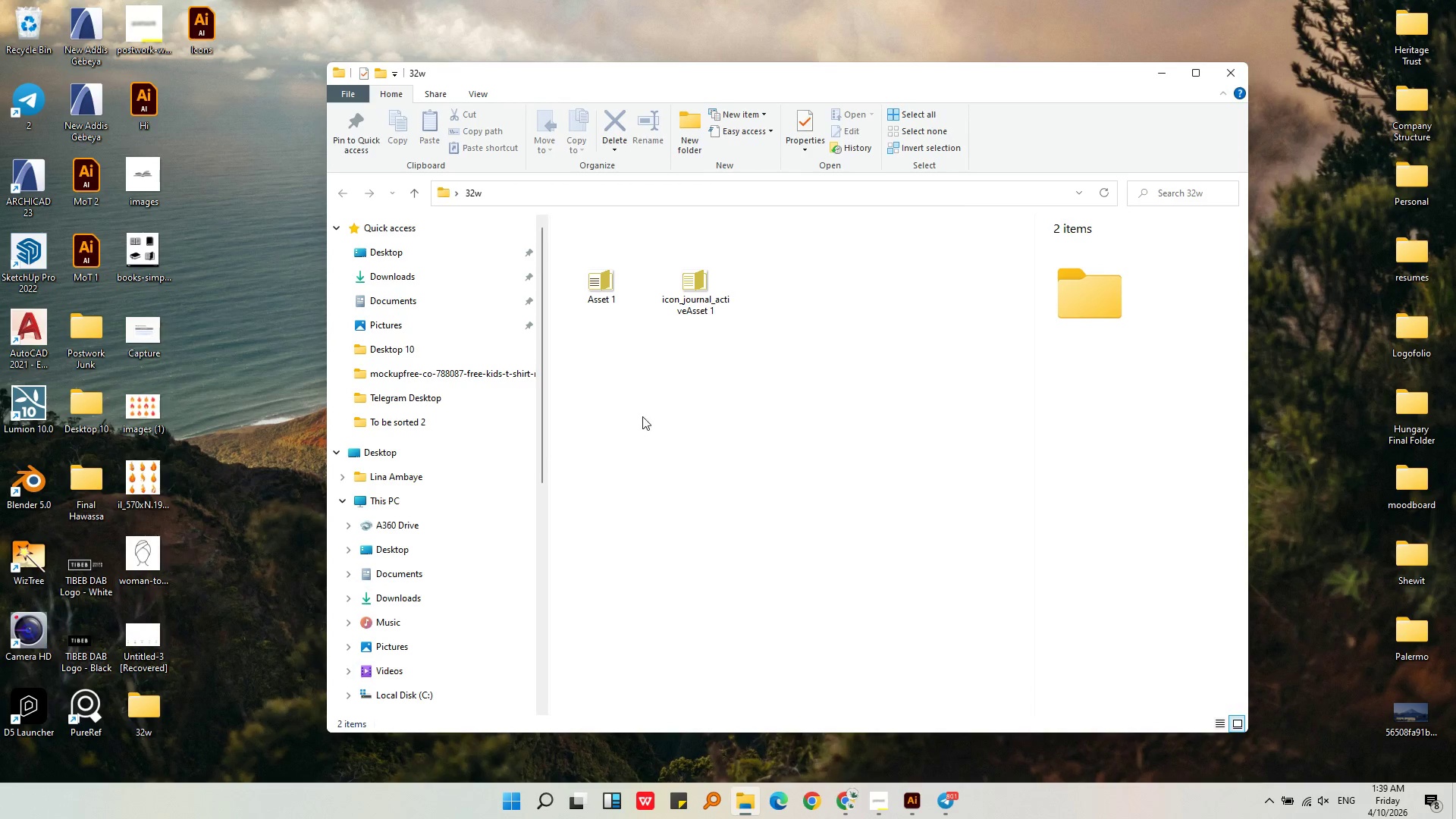 
double_click([612, 312])
 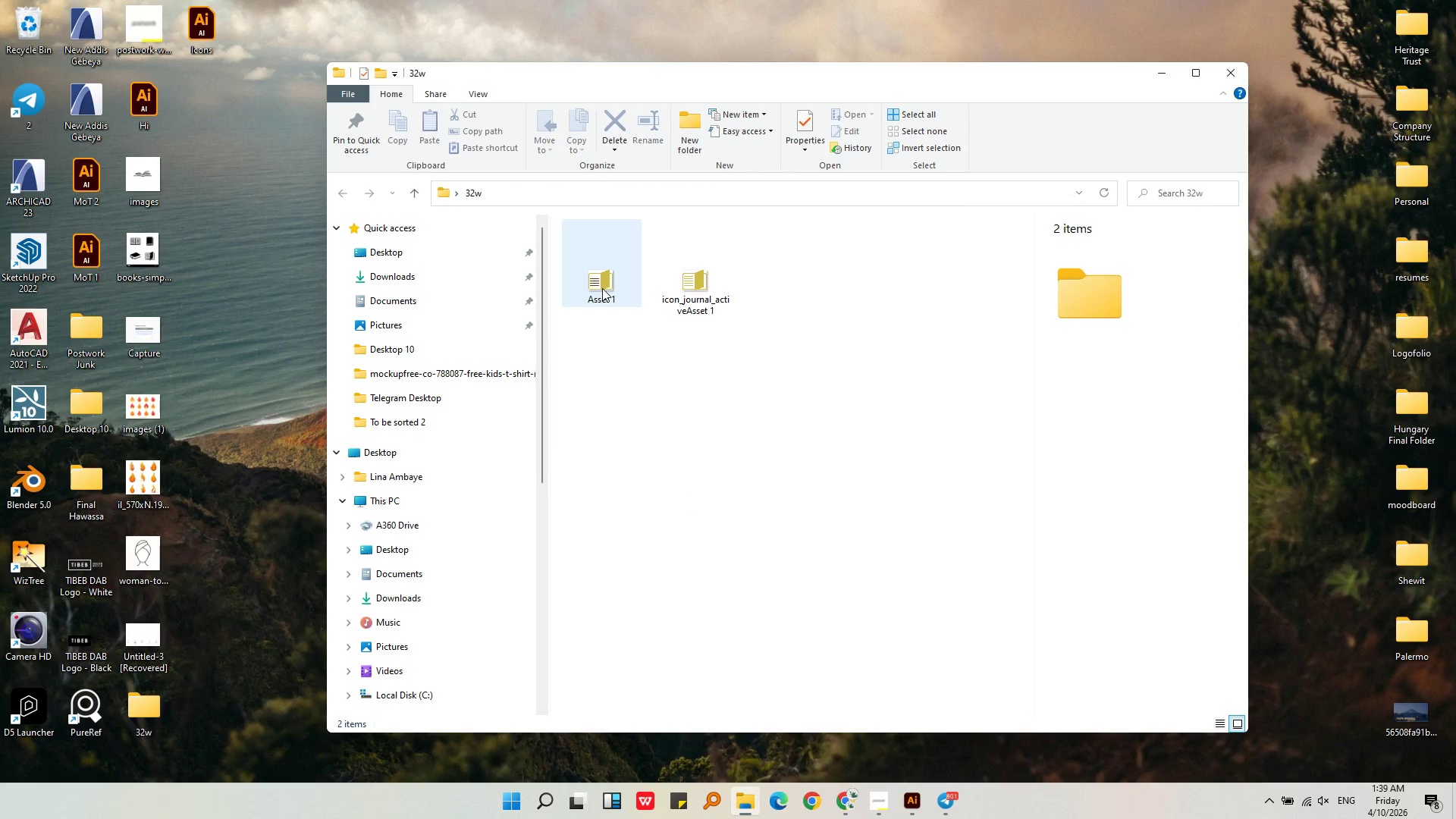 
triple_click([602, 288])
 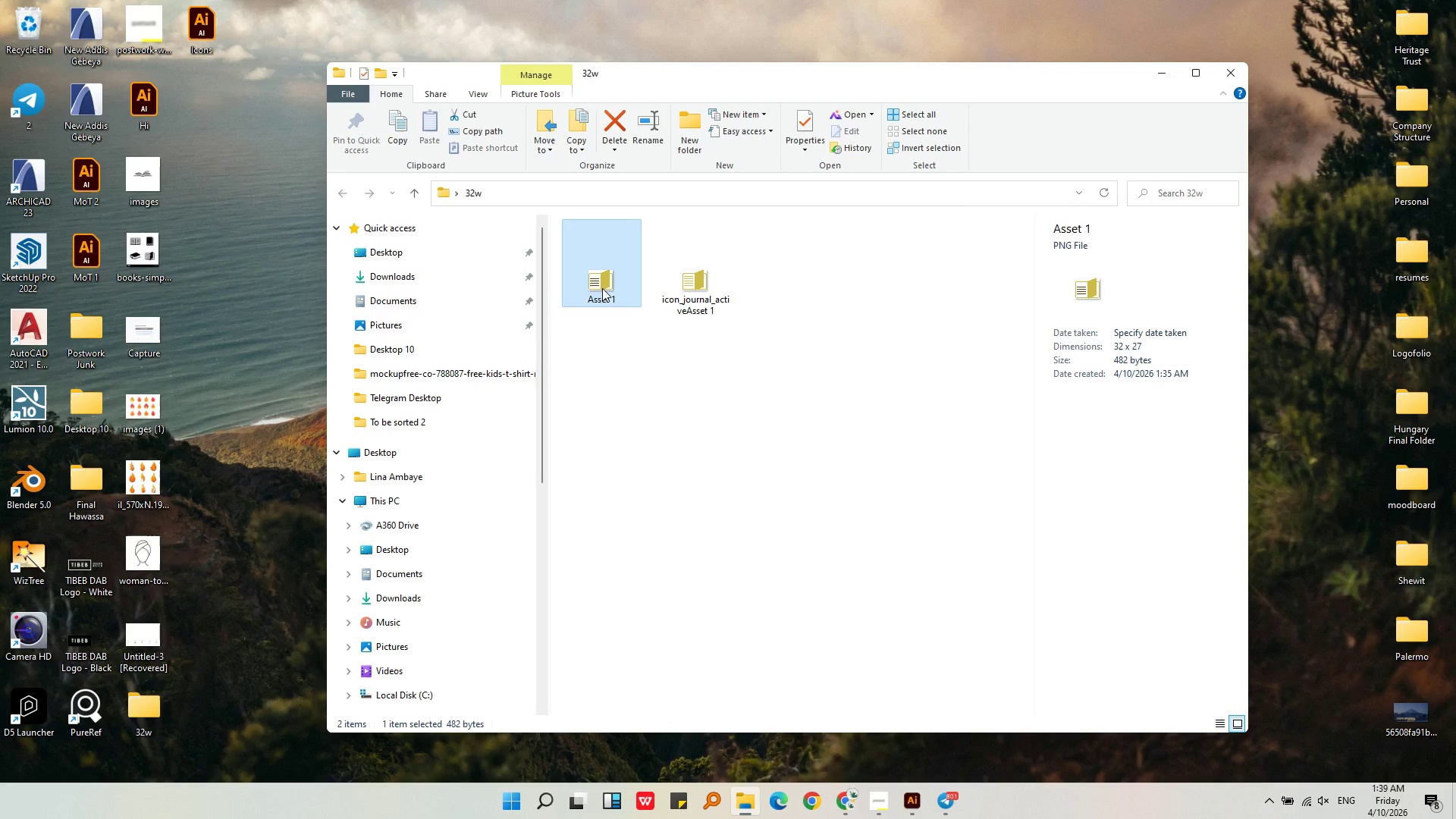 
triple_click([602, 288])
 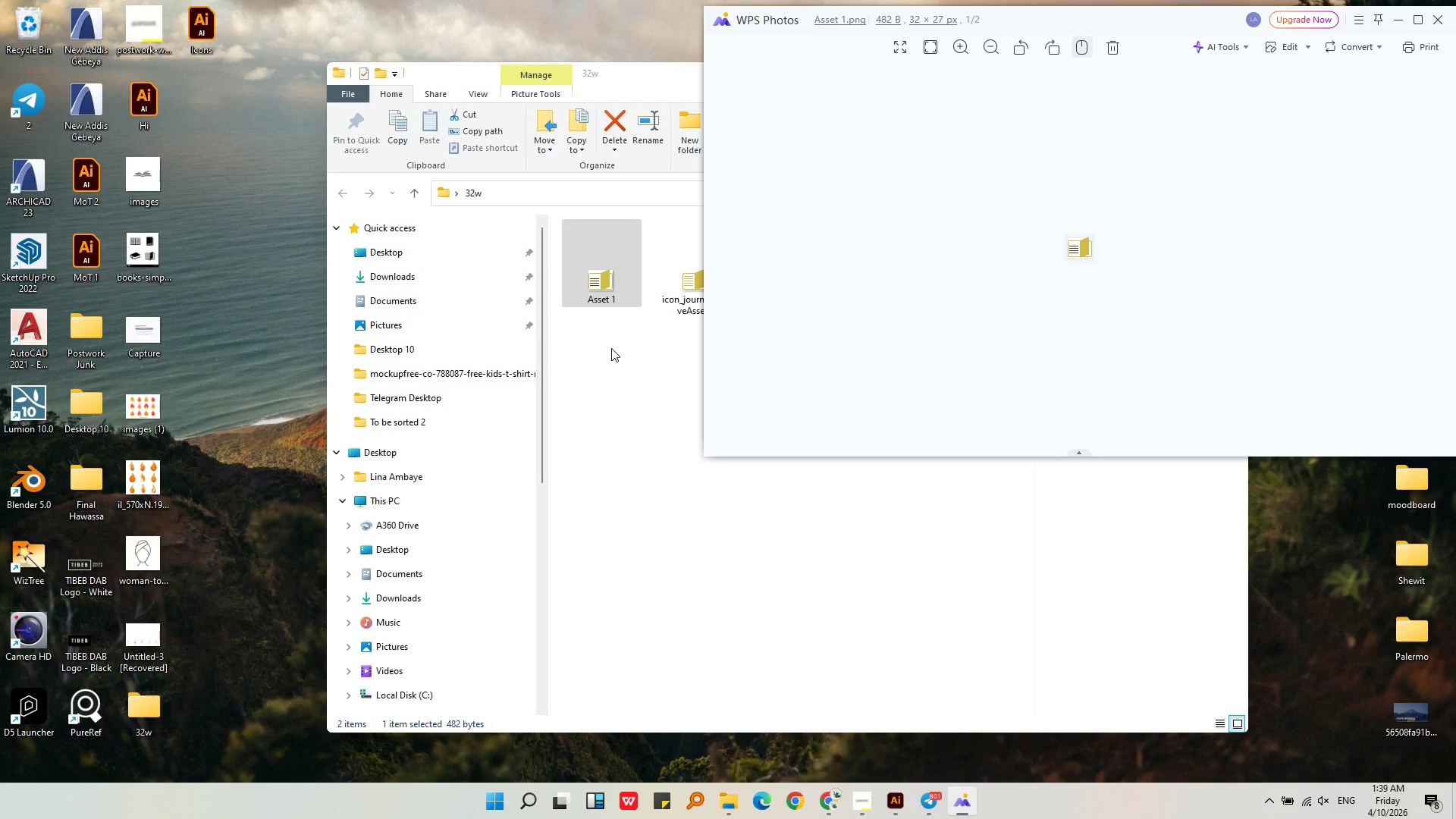 
wait(6.97)
 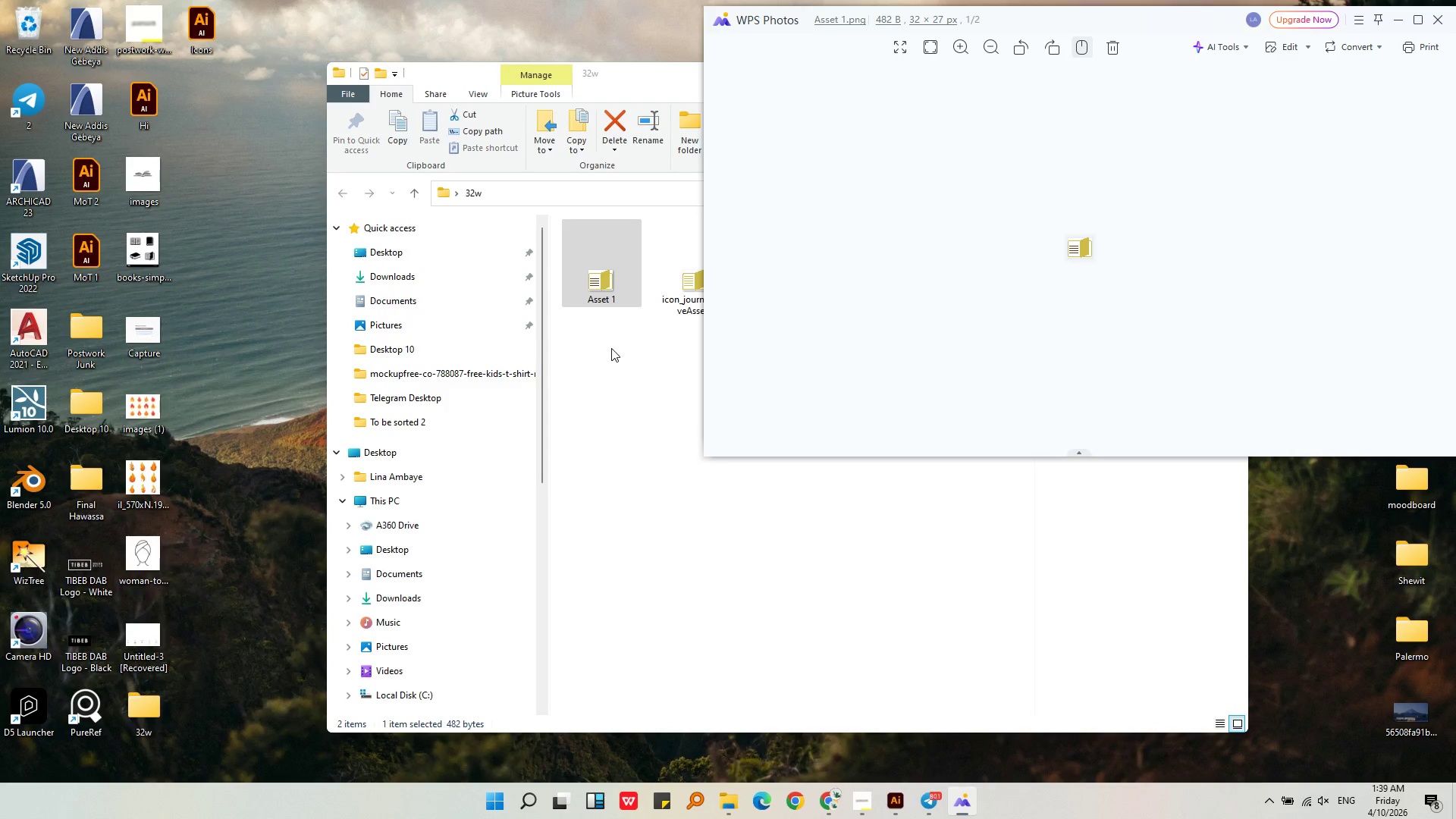 
left_click([691, 300])
 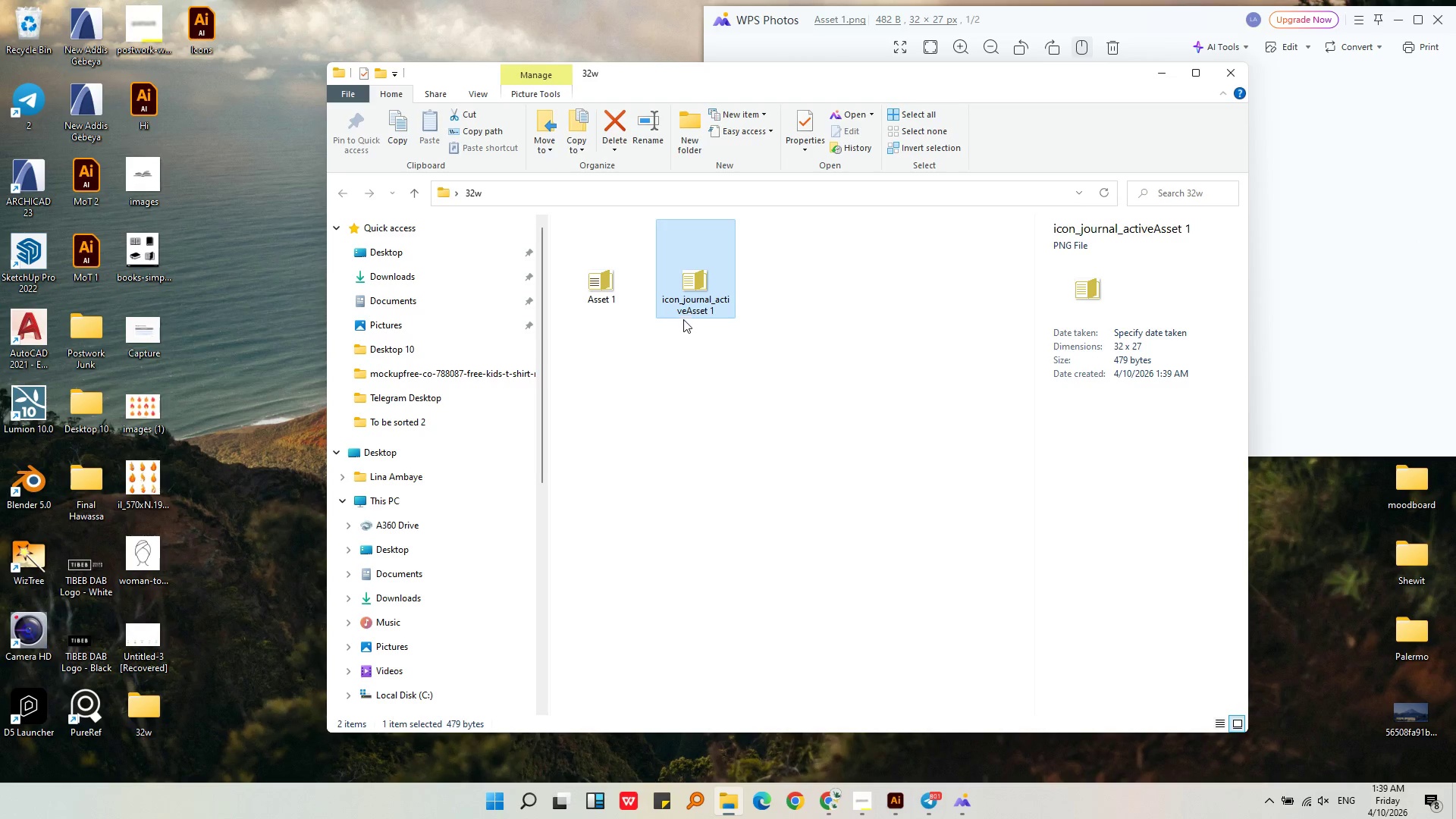 
double_click([687, 309])
 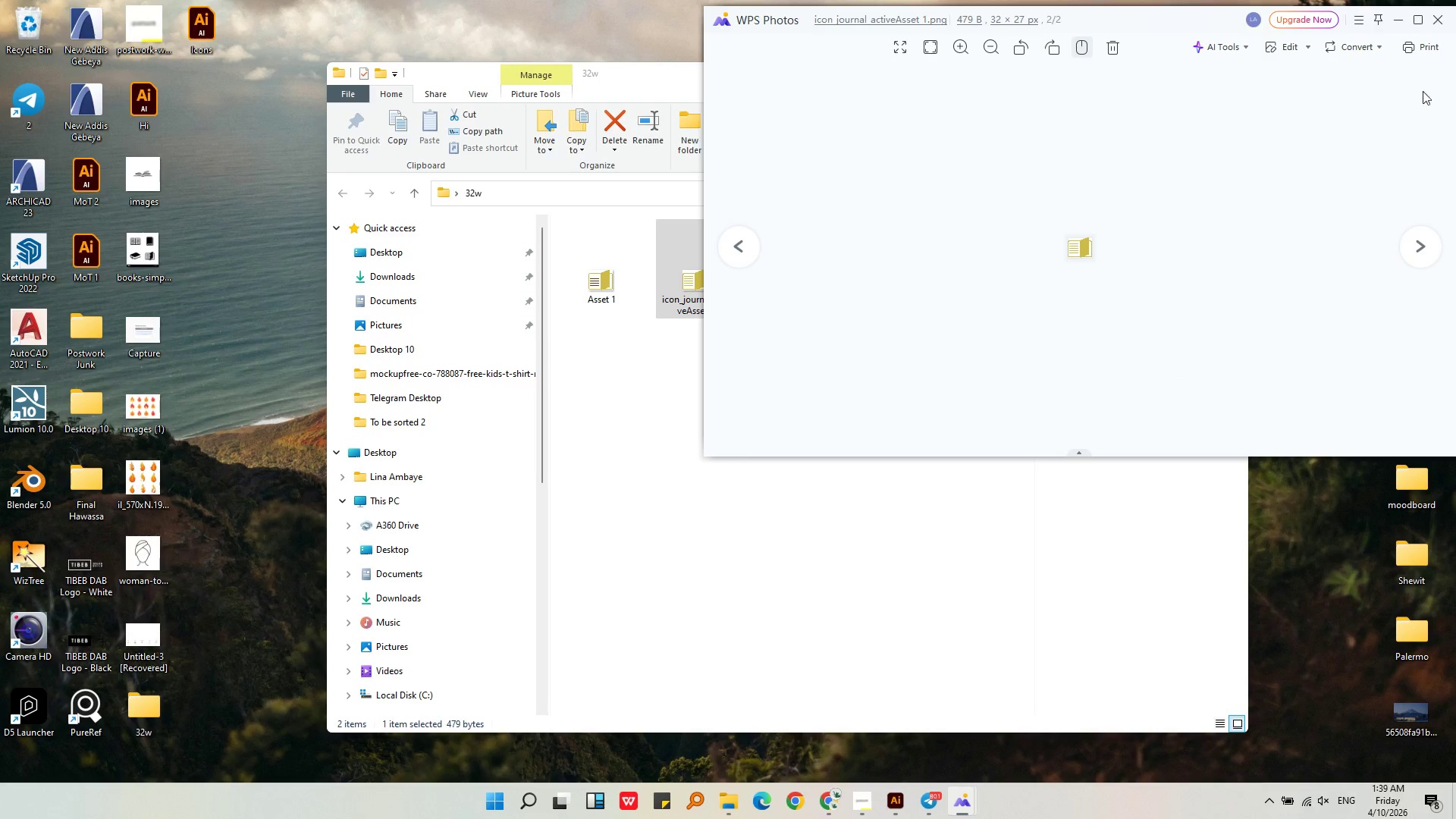 
left_click([1434, 20])
 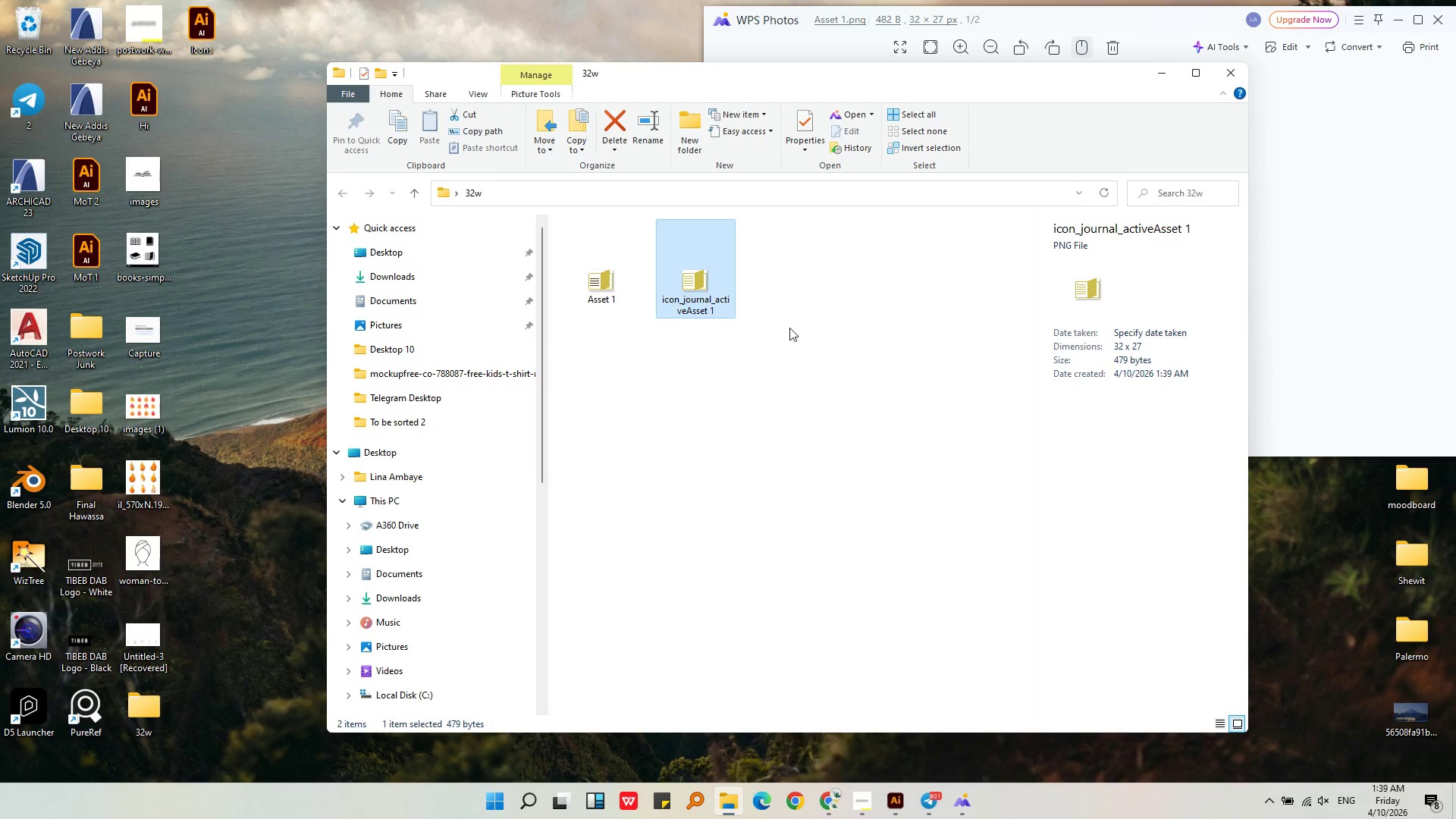 
left_click([748, 391])
 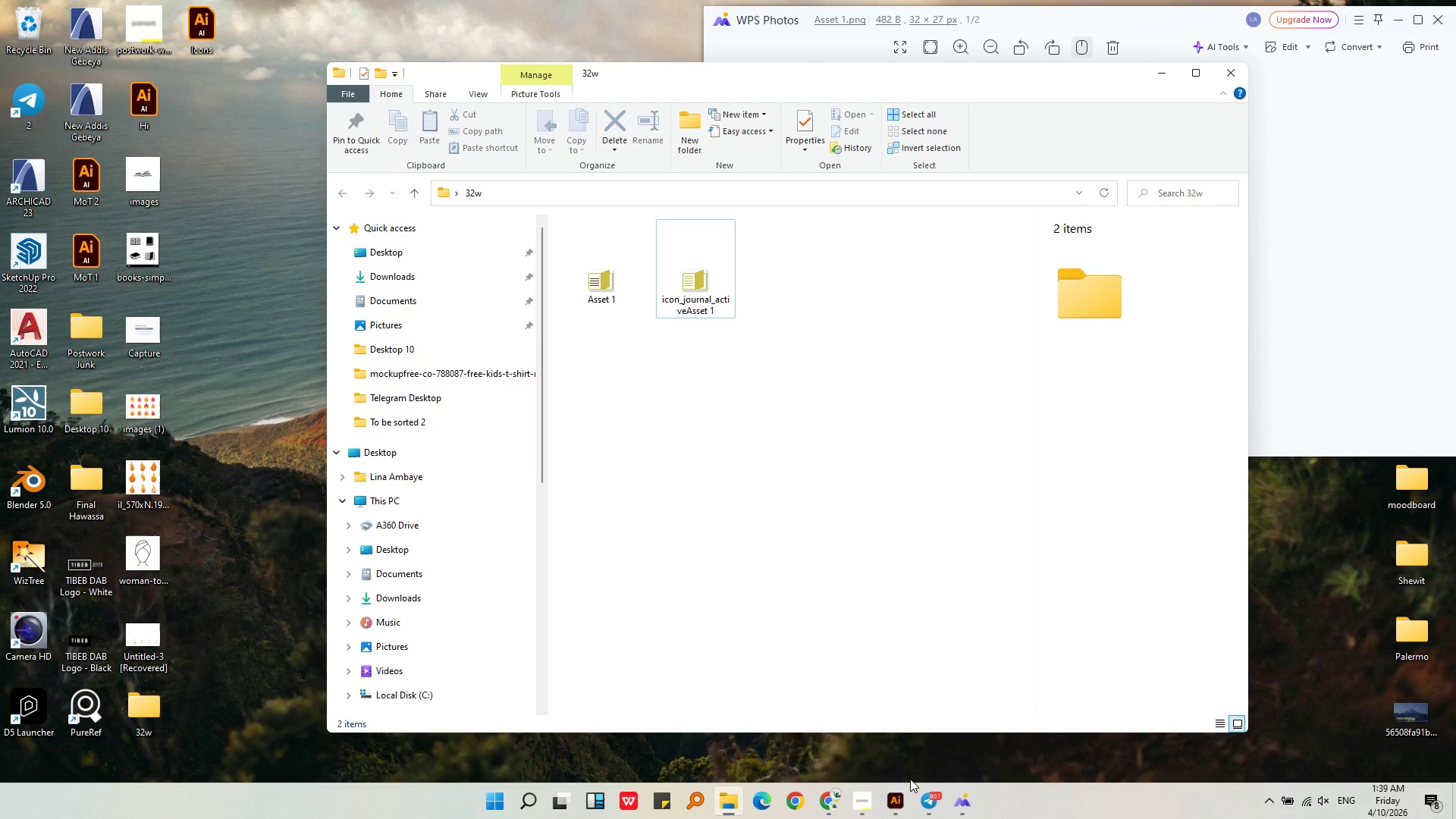 
mouse_move([886, 800])
 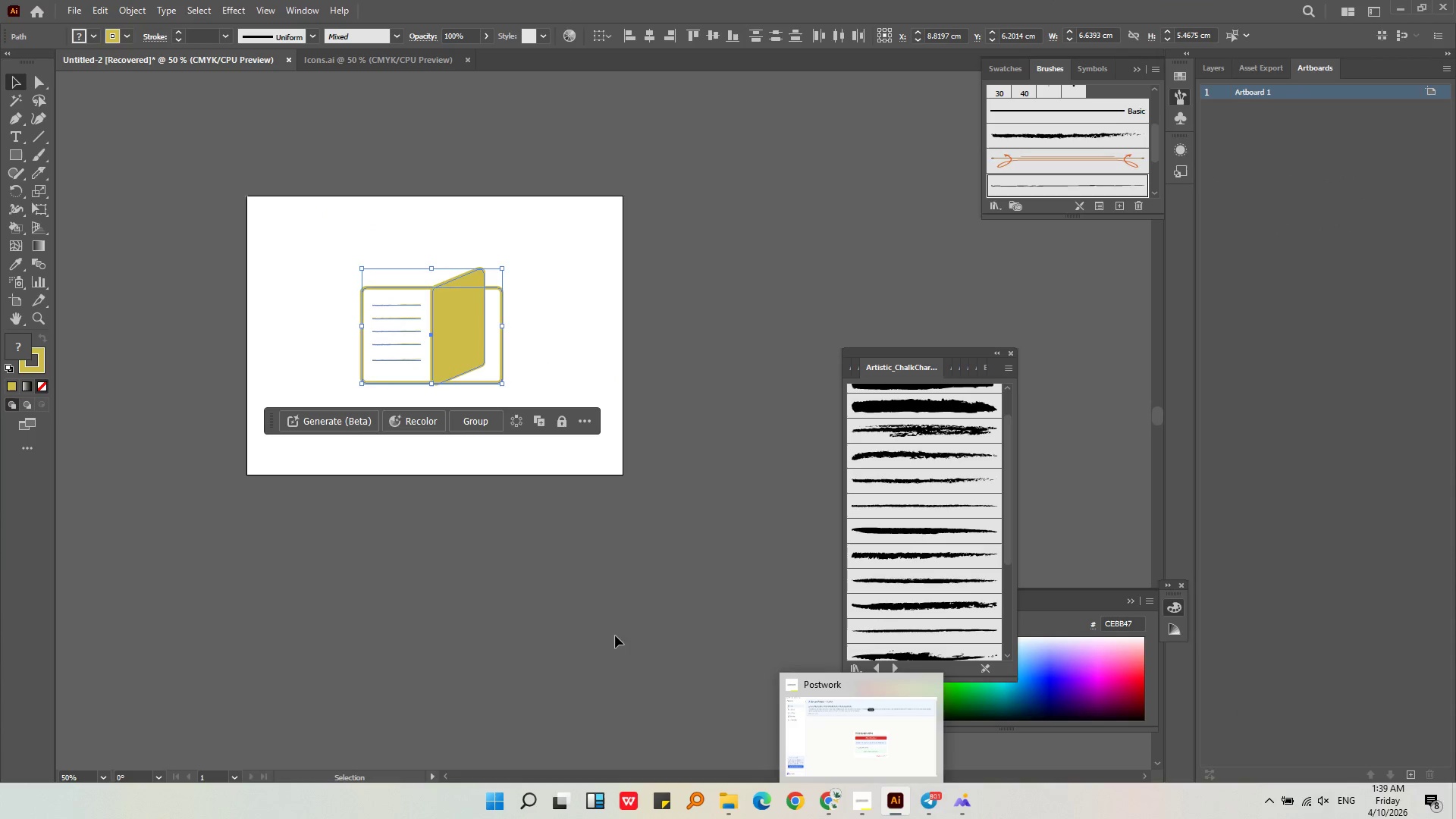 
left_click([621, 575])
 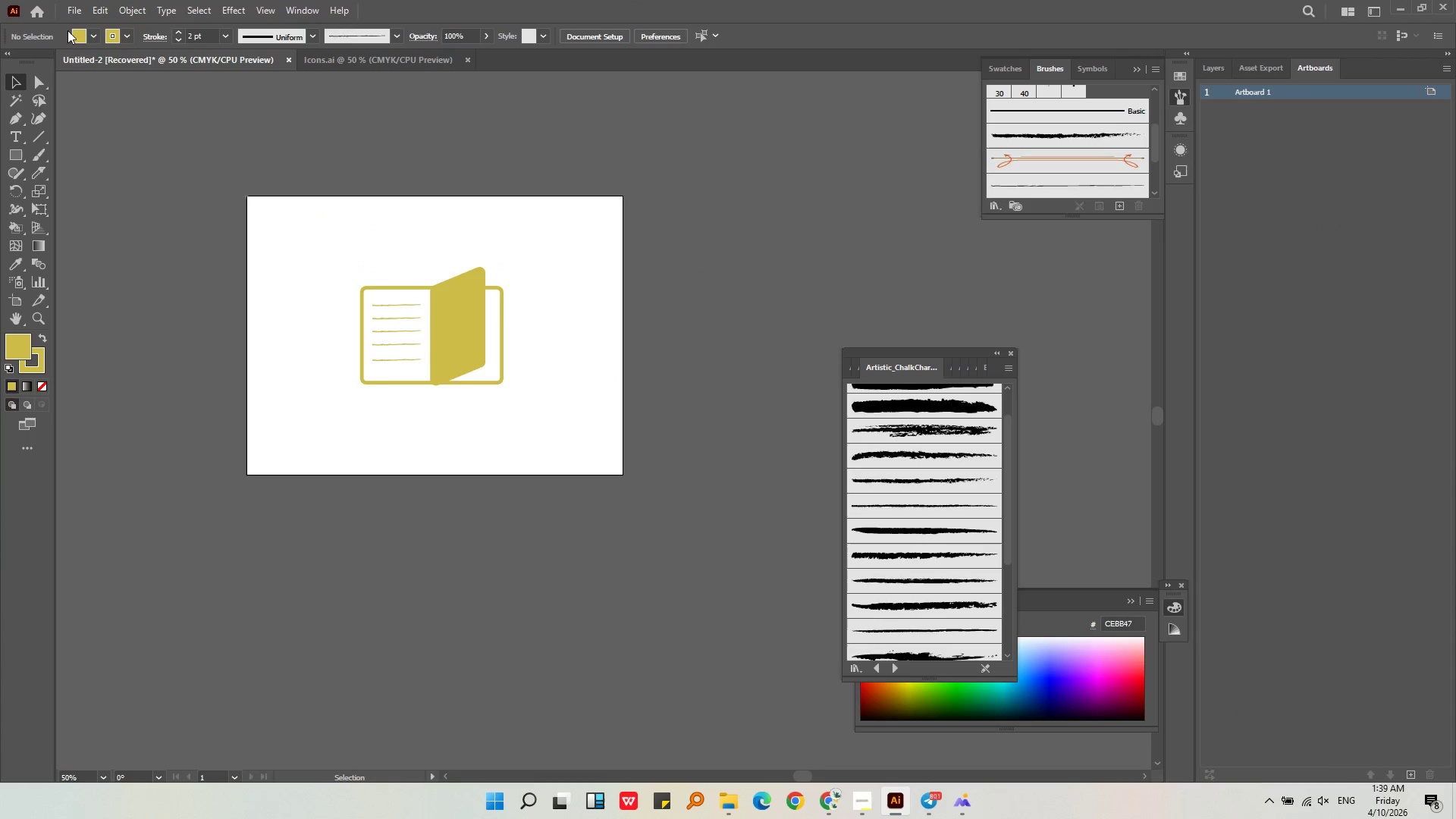 
left_click([71, 17])
 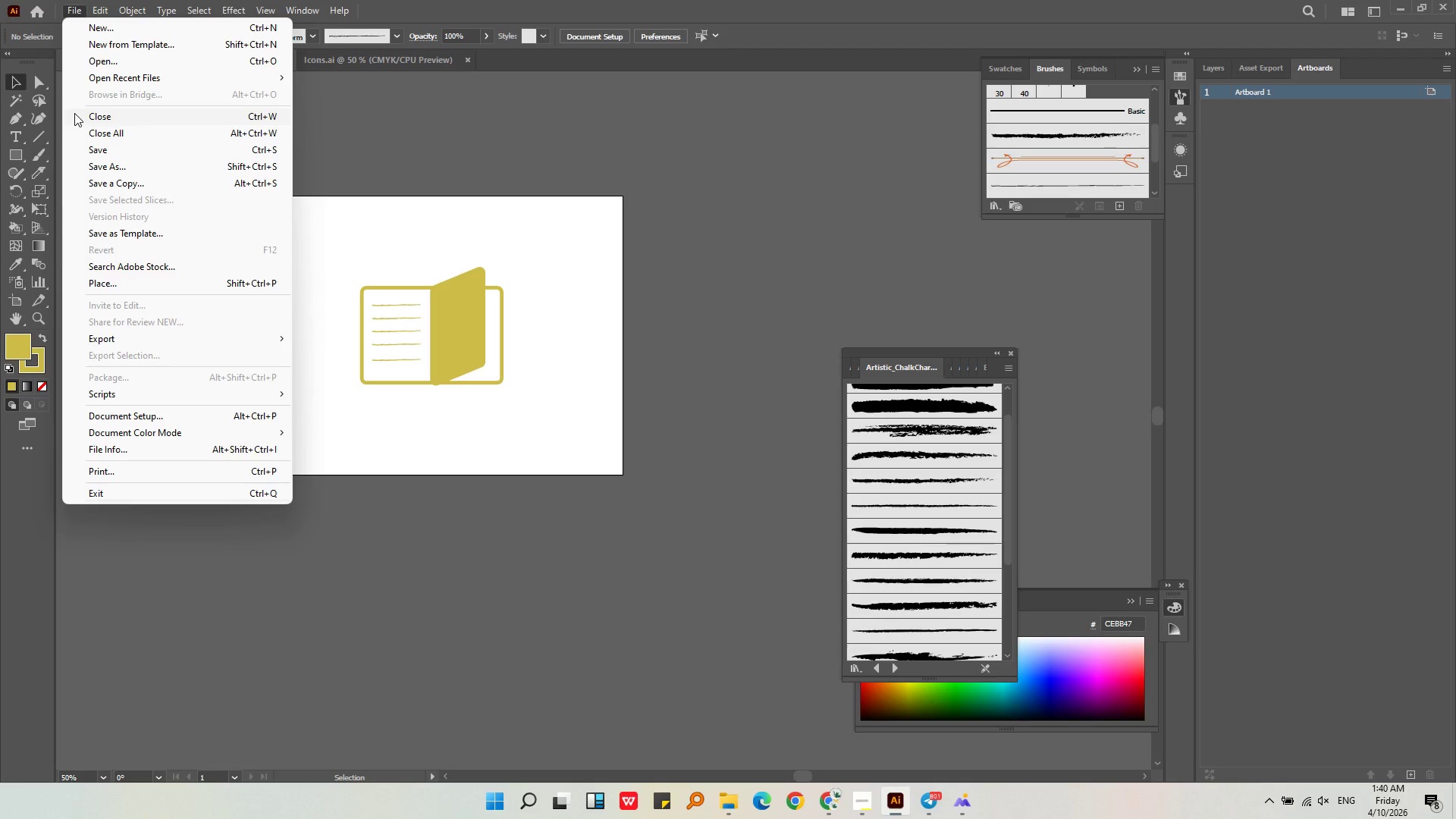 
left_click([411, 175])
 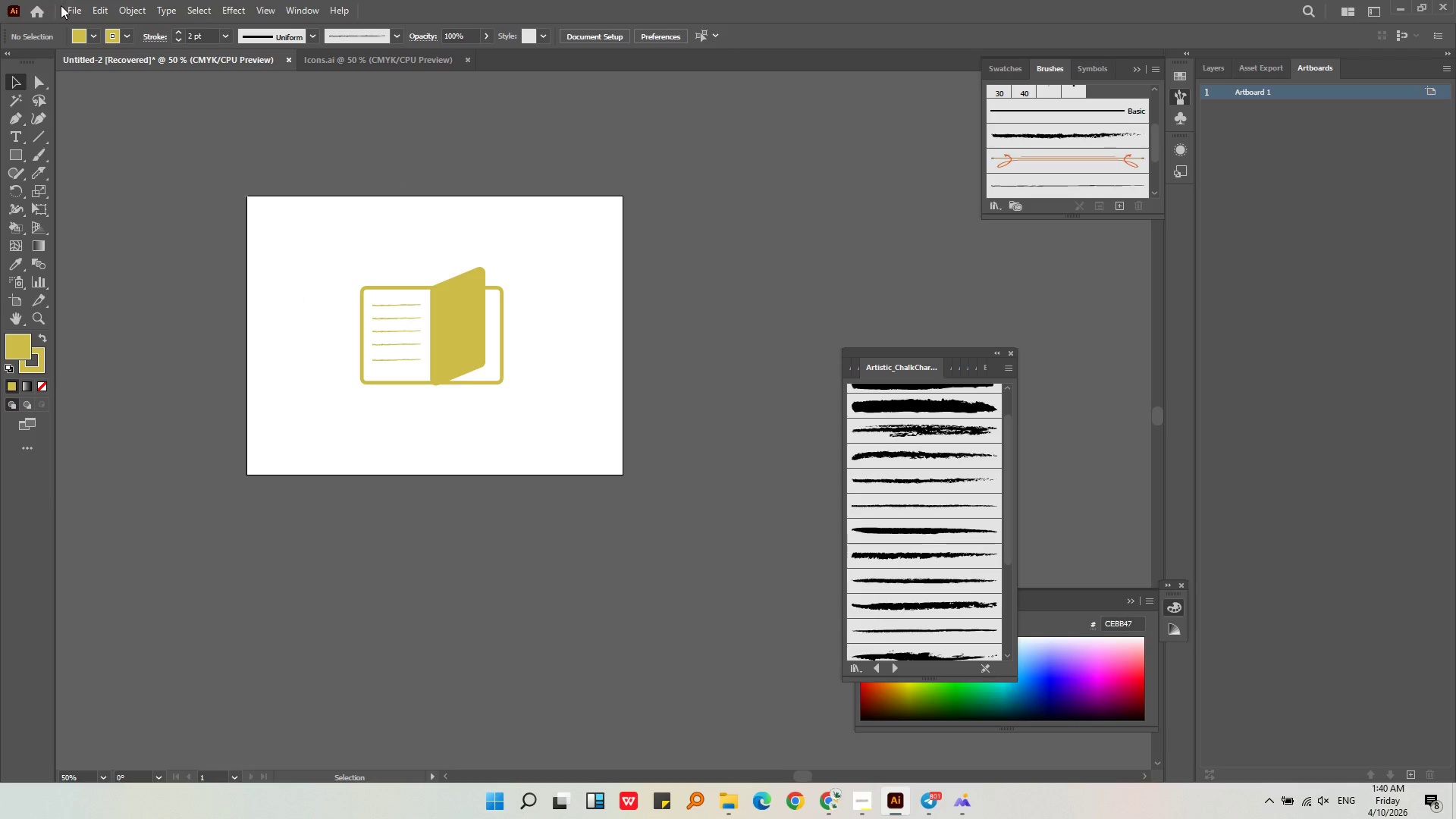 
left_click([86, 12])
 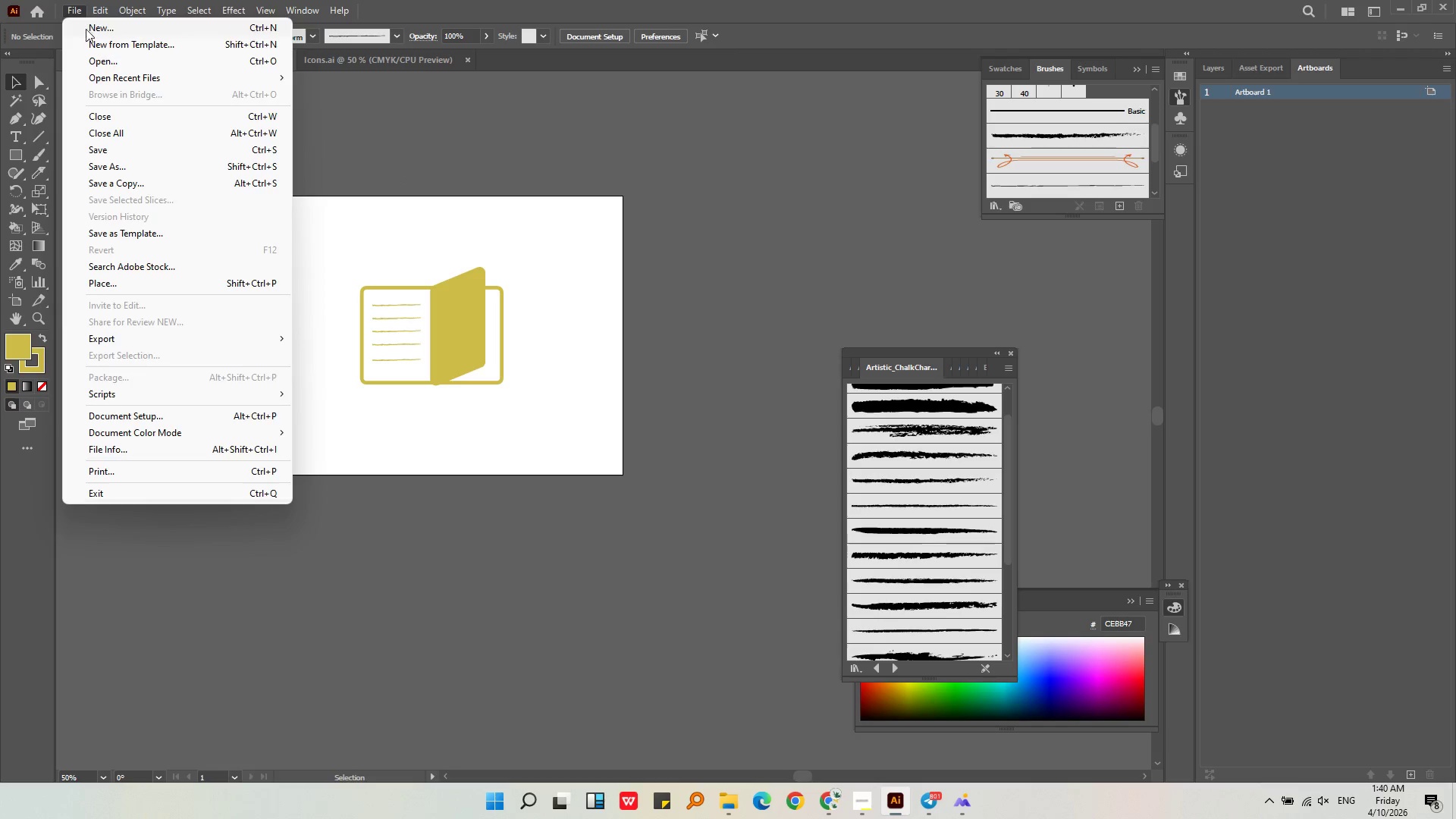 
left_click([86, 29])
 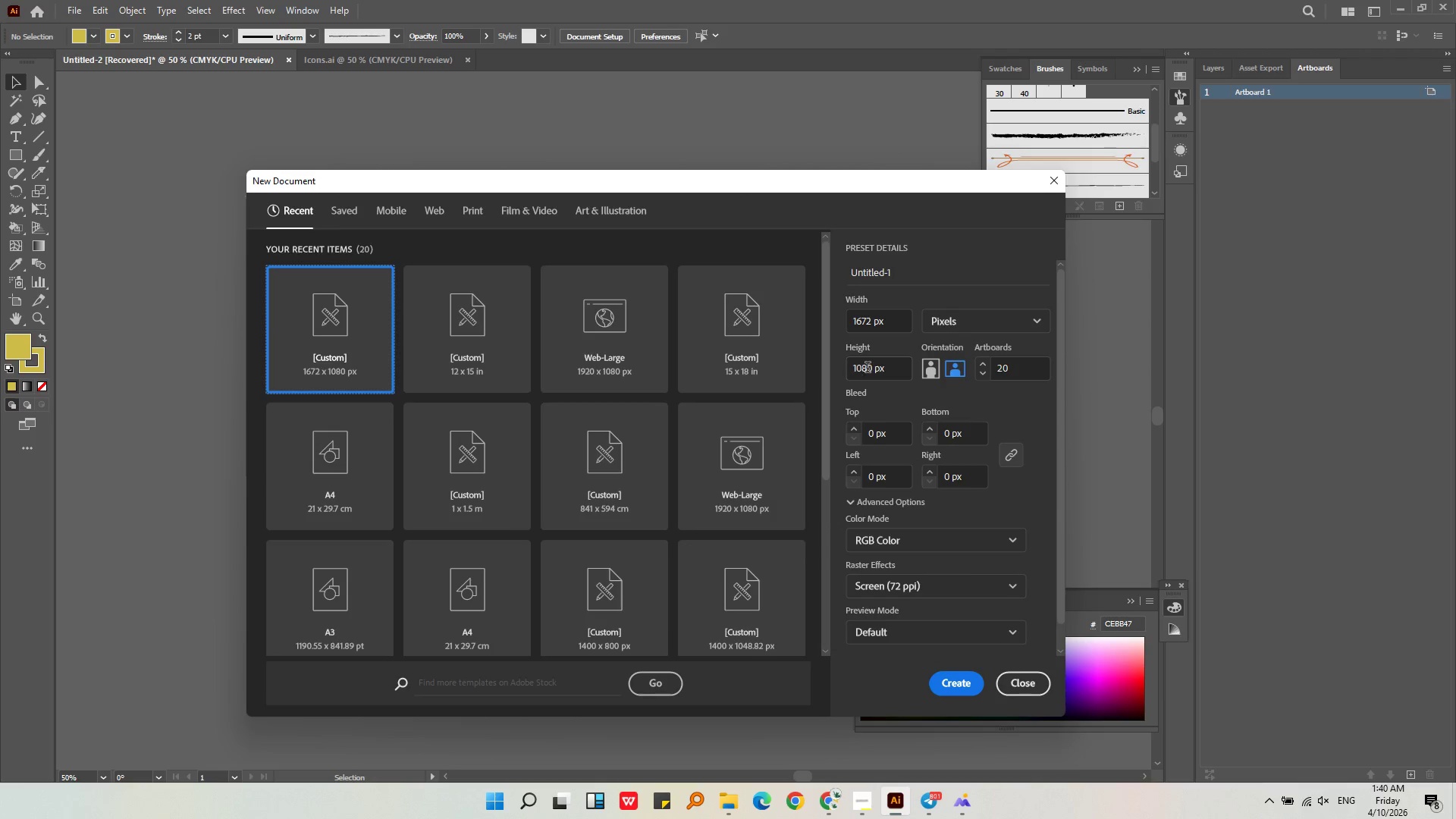 
left_click_drag(start_coordinate=[873, 373], to_coordinate=[824, 373])
 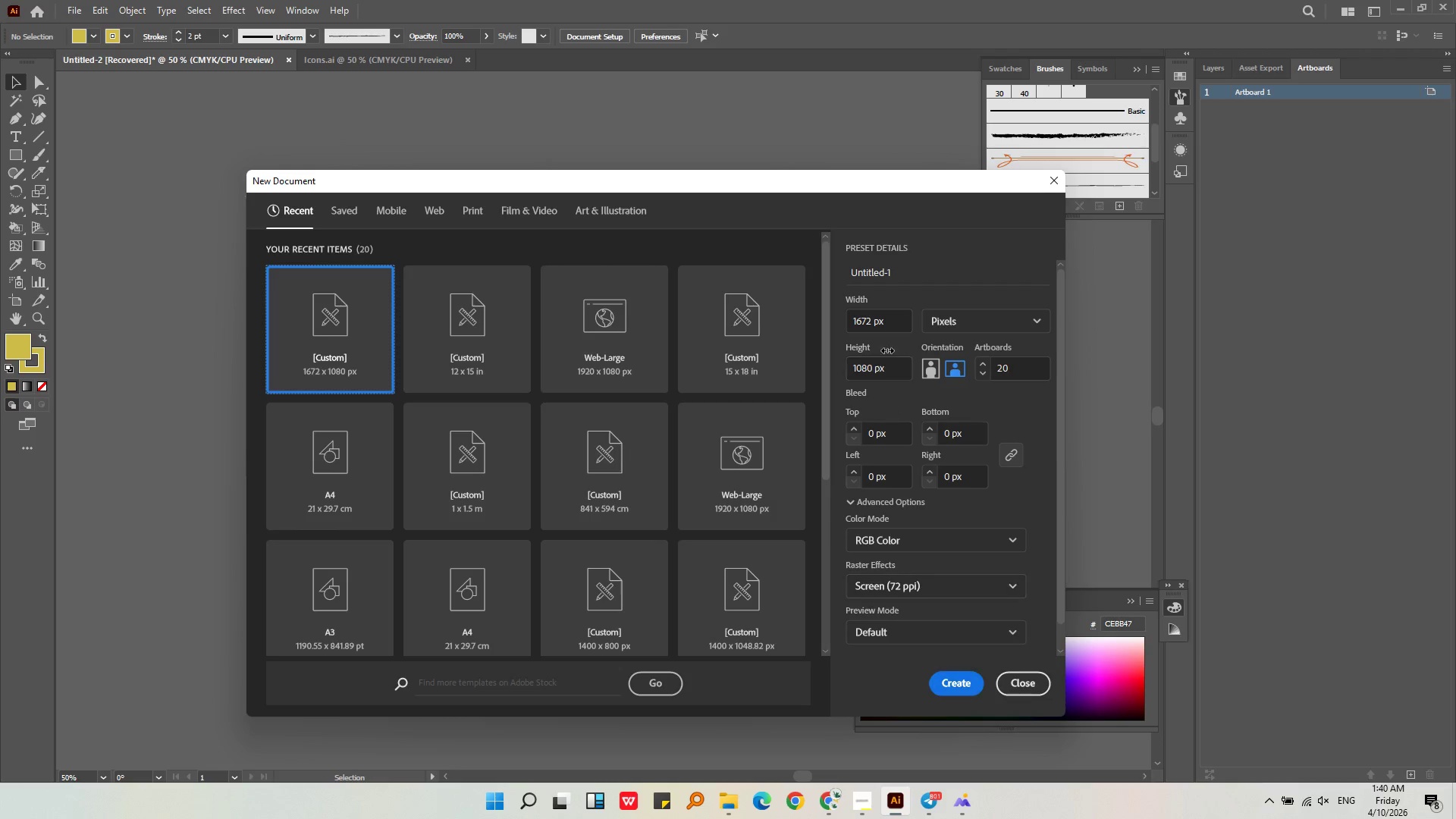 
left_click_drag(start_coordinate=[873, 320], to_coordinate=[821, 321])
 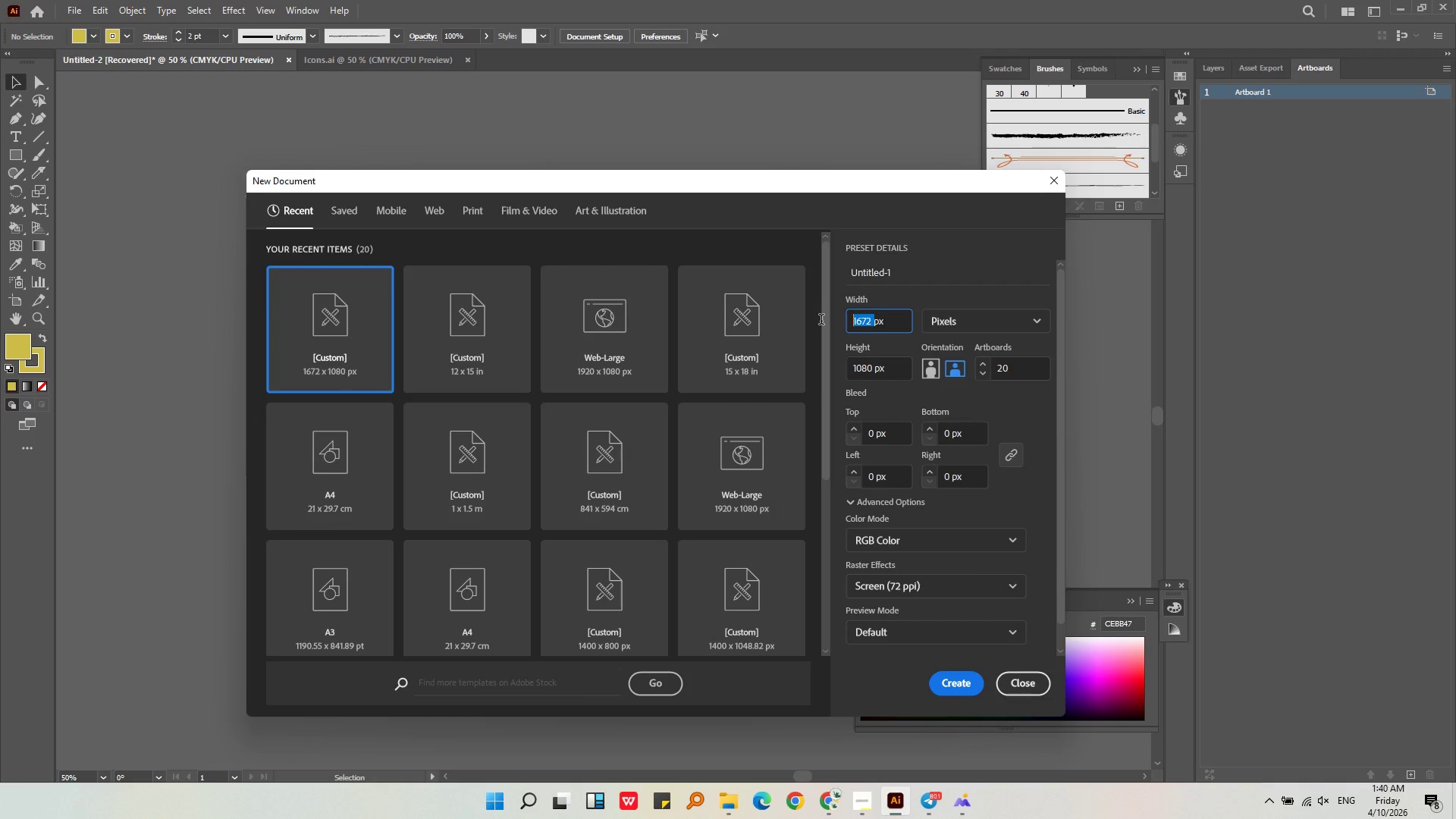 
key(Numpad1)
 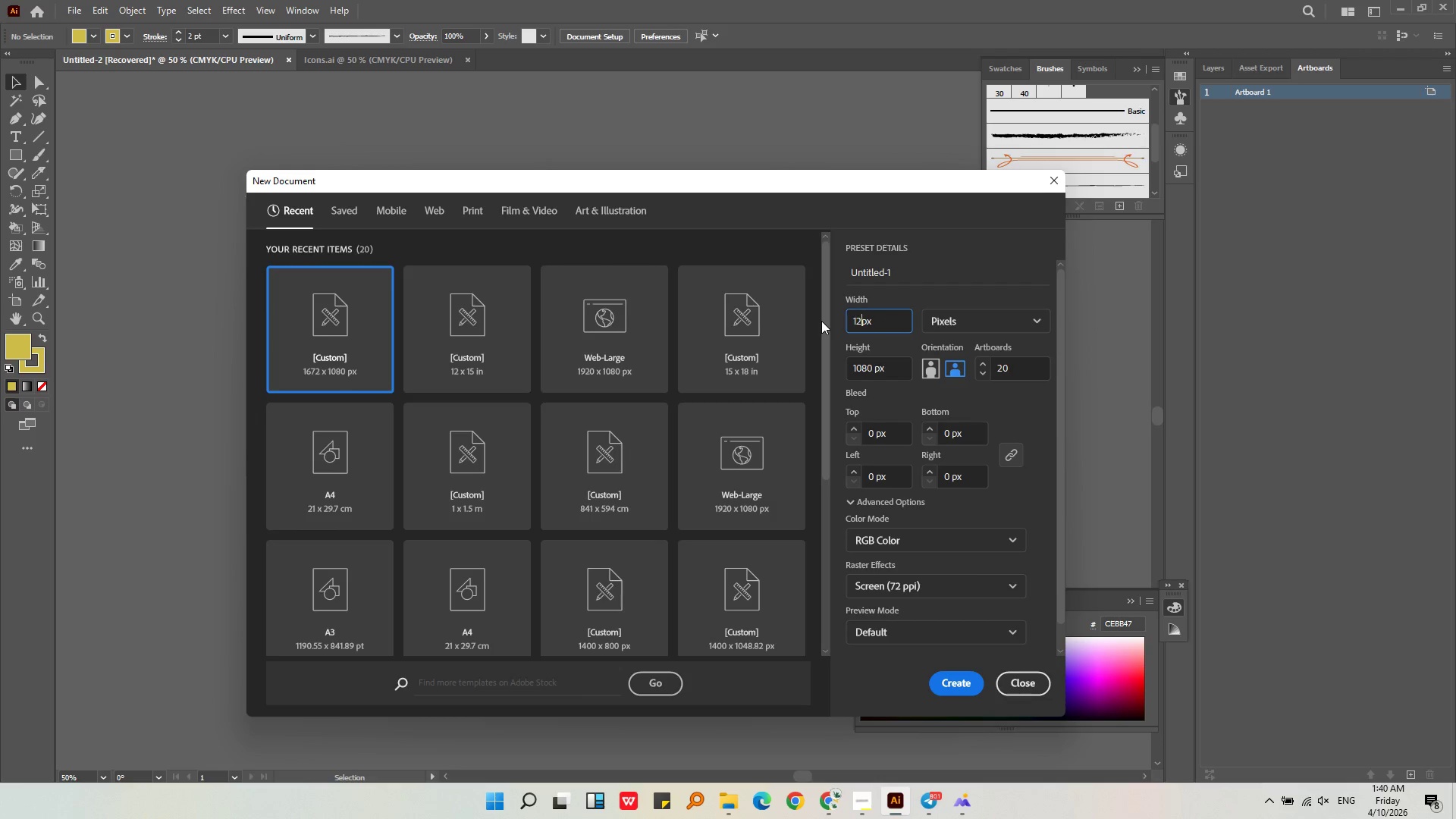 
key(Numpad2)
 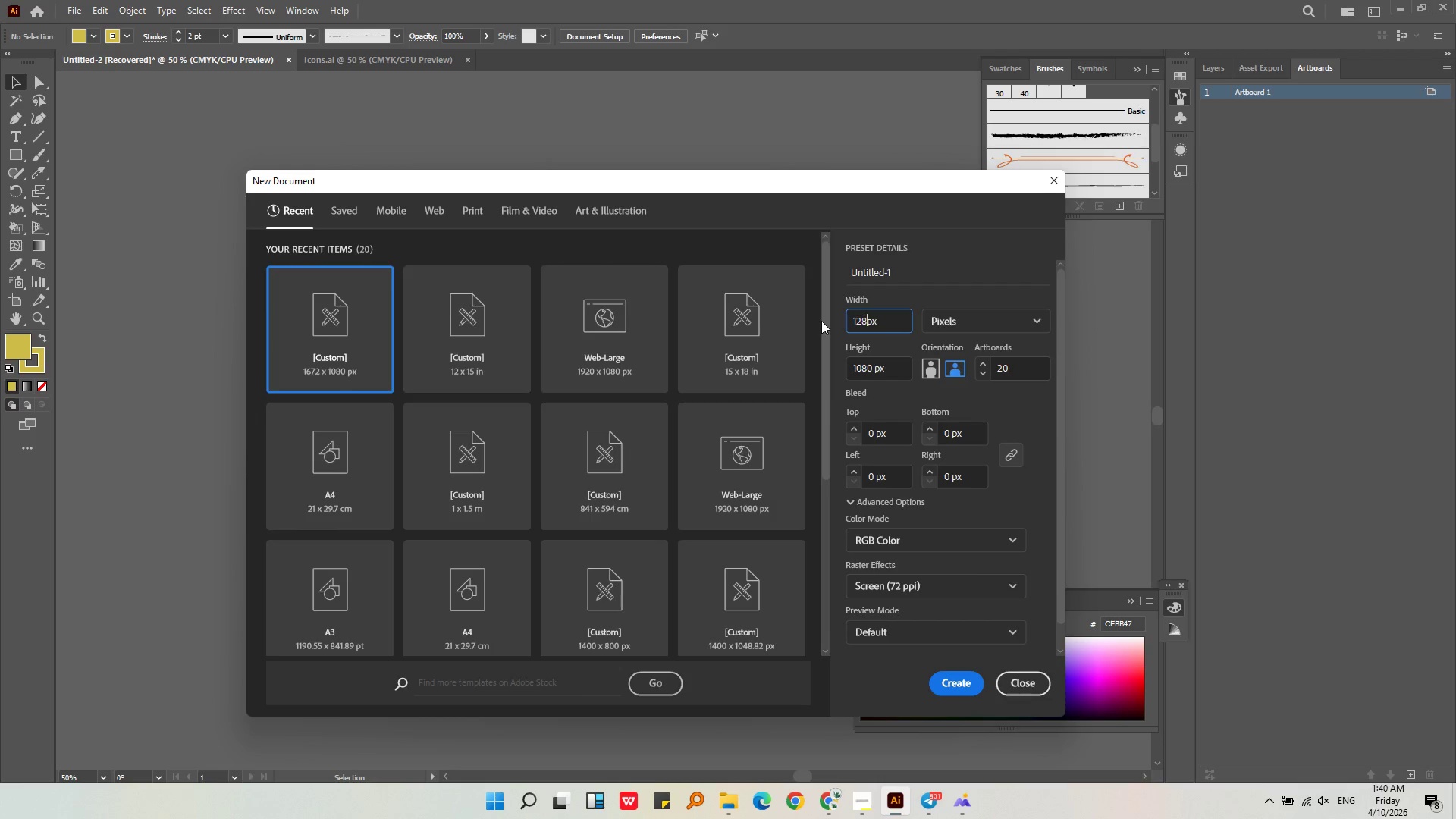 
key(Numpad8)
 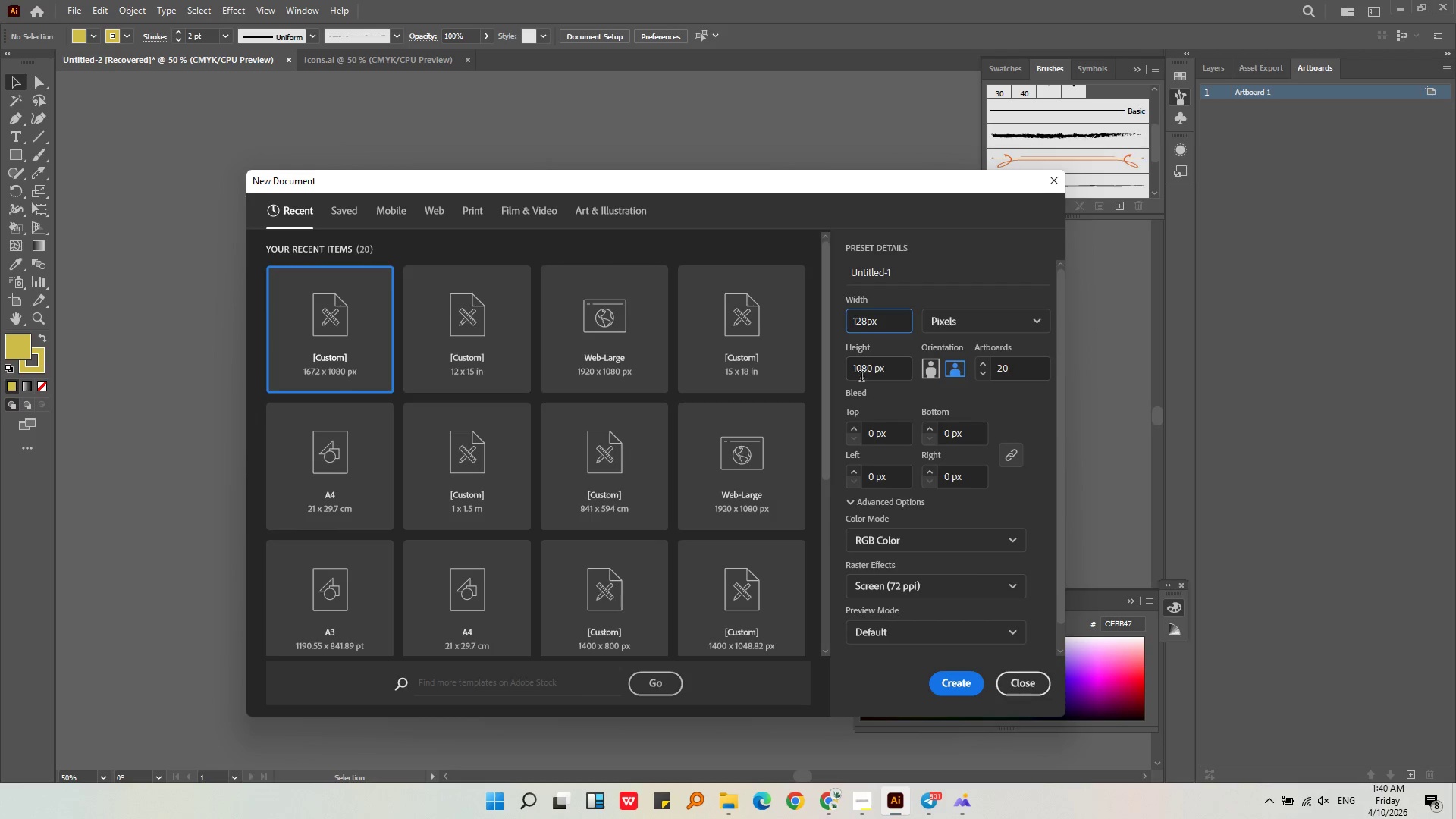 
key(Space)
 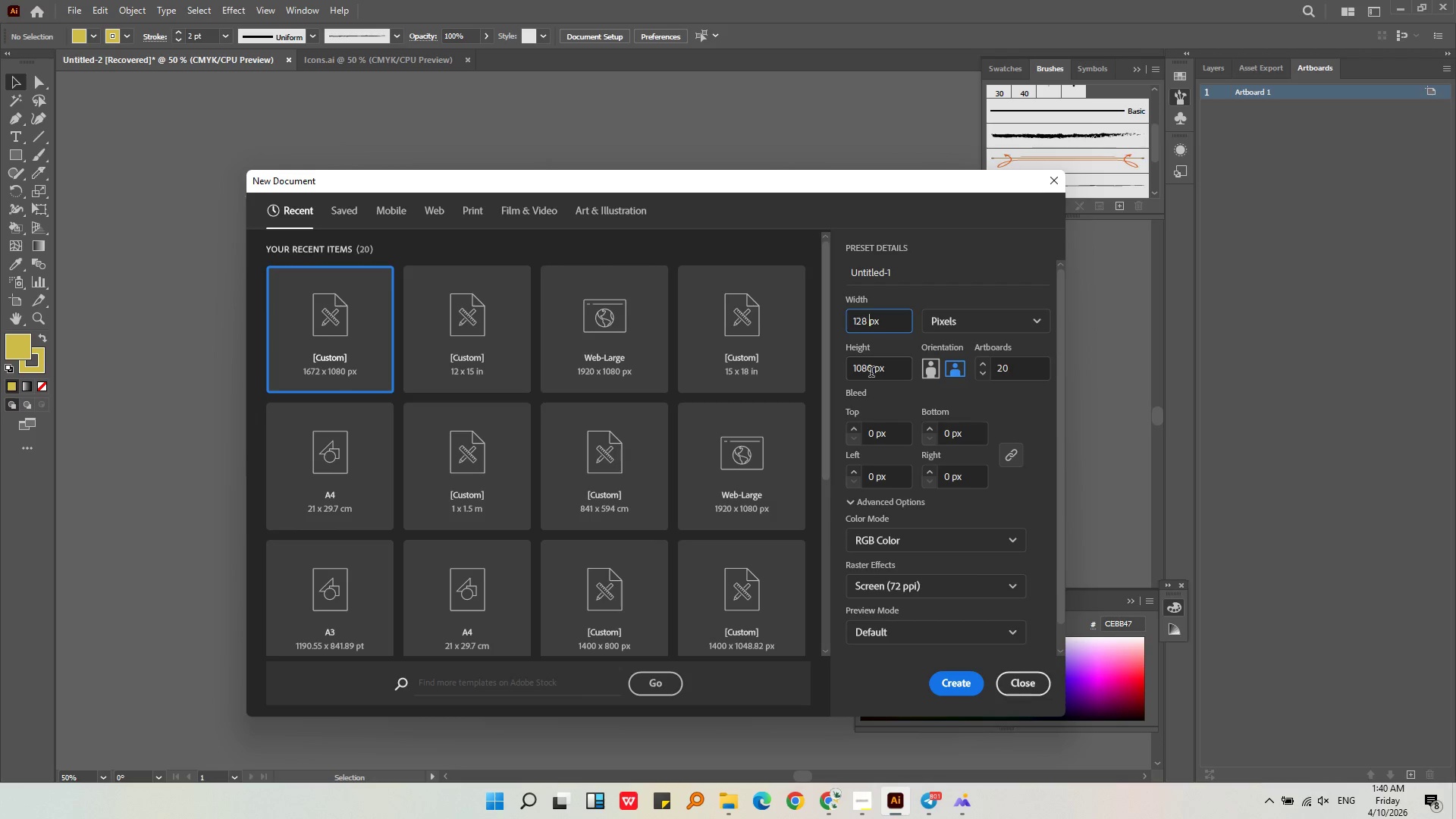 
left_click_drag(start_coordinate=[871, 373], to_coordinate=[824, 373])
 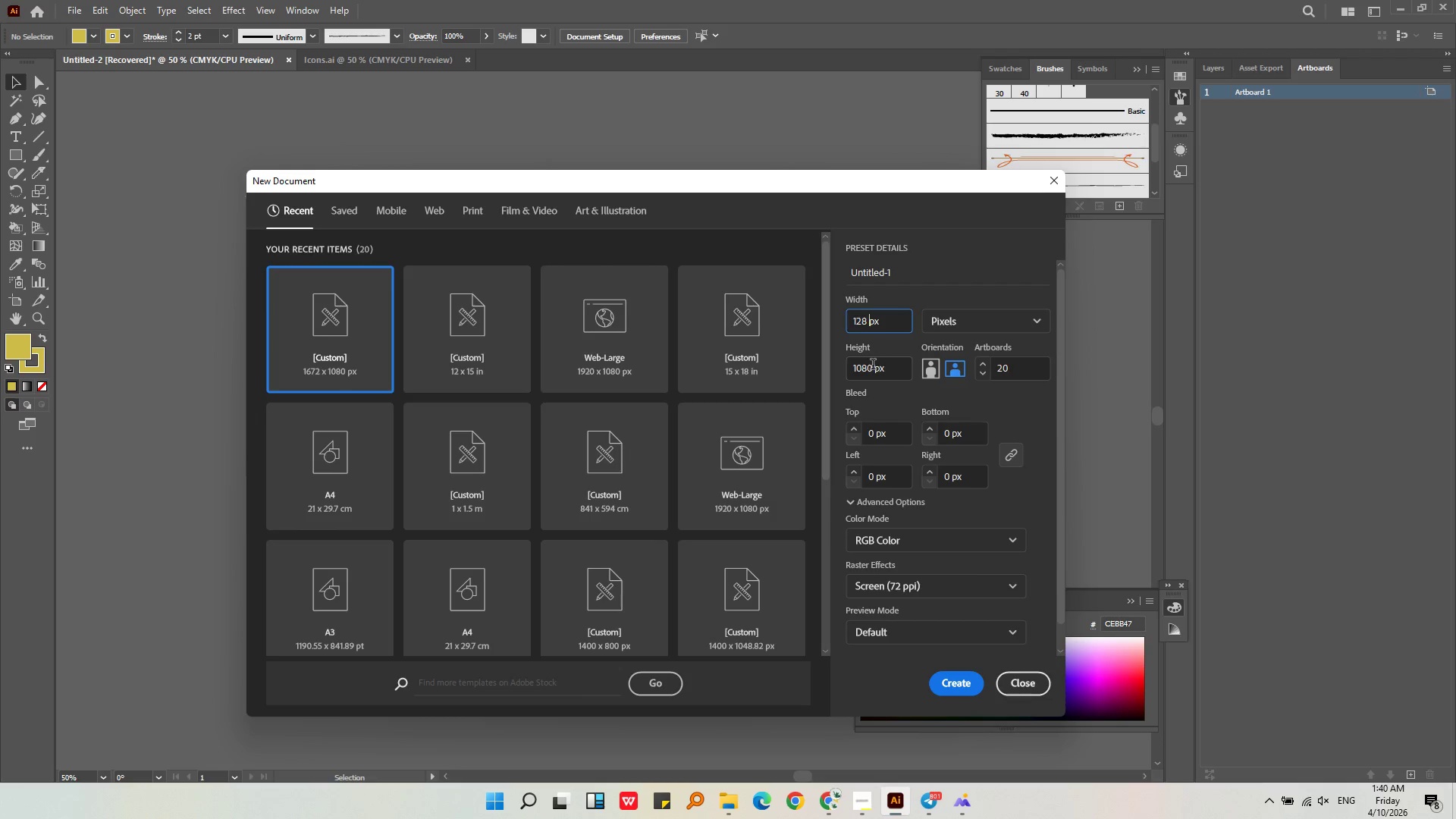 
left_click([873, 366])
 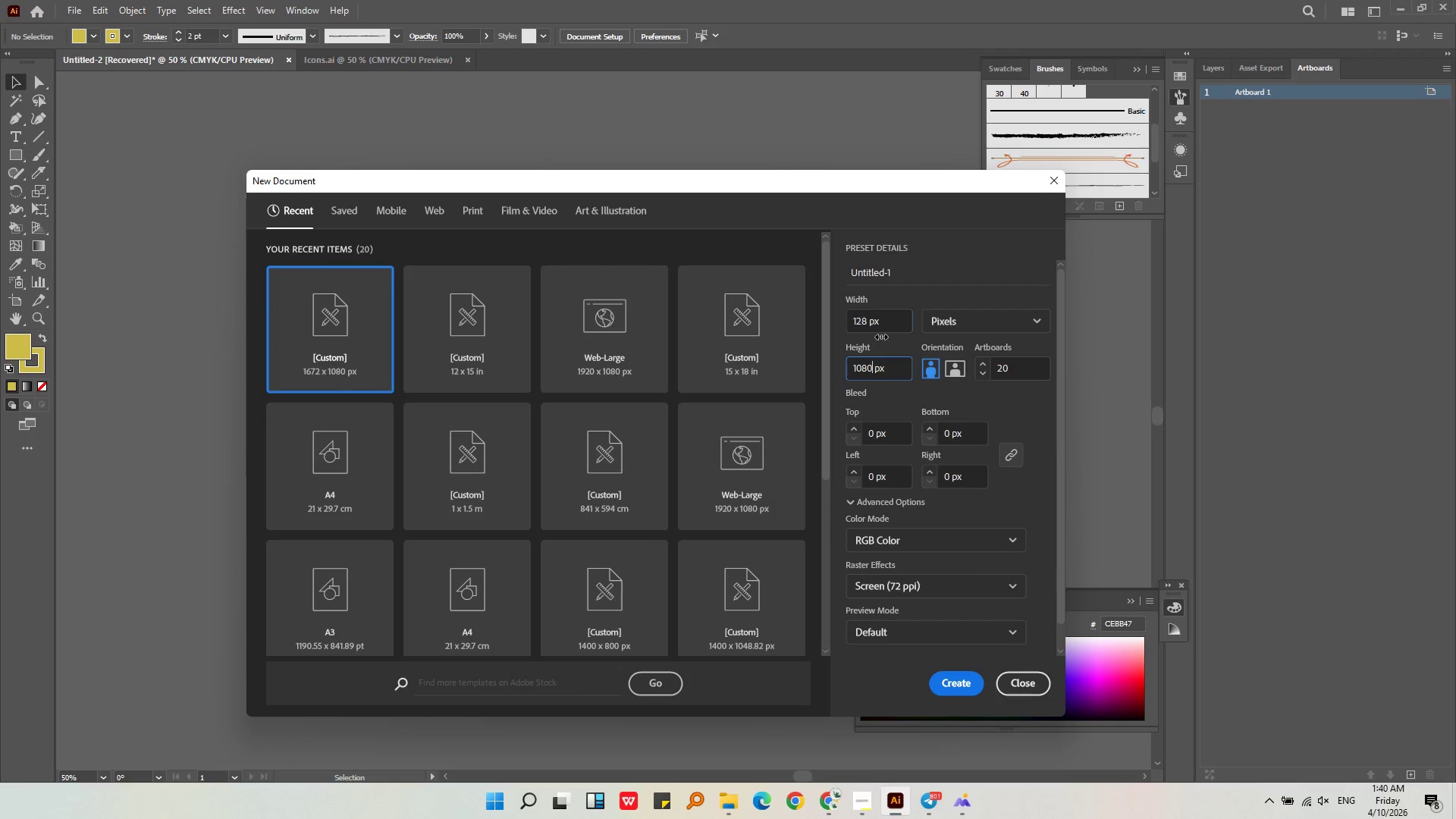 
key(Backspace)
 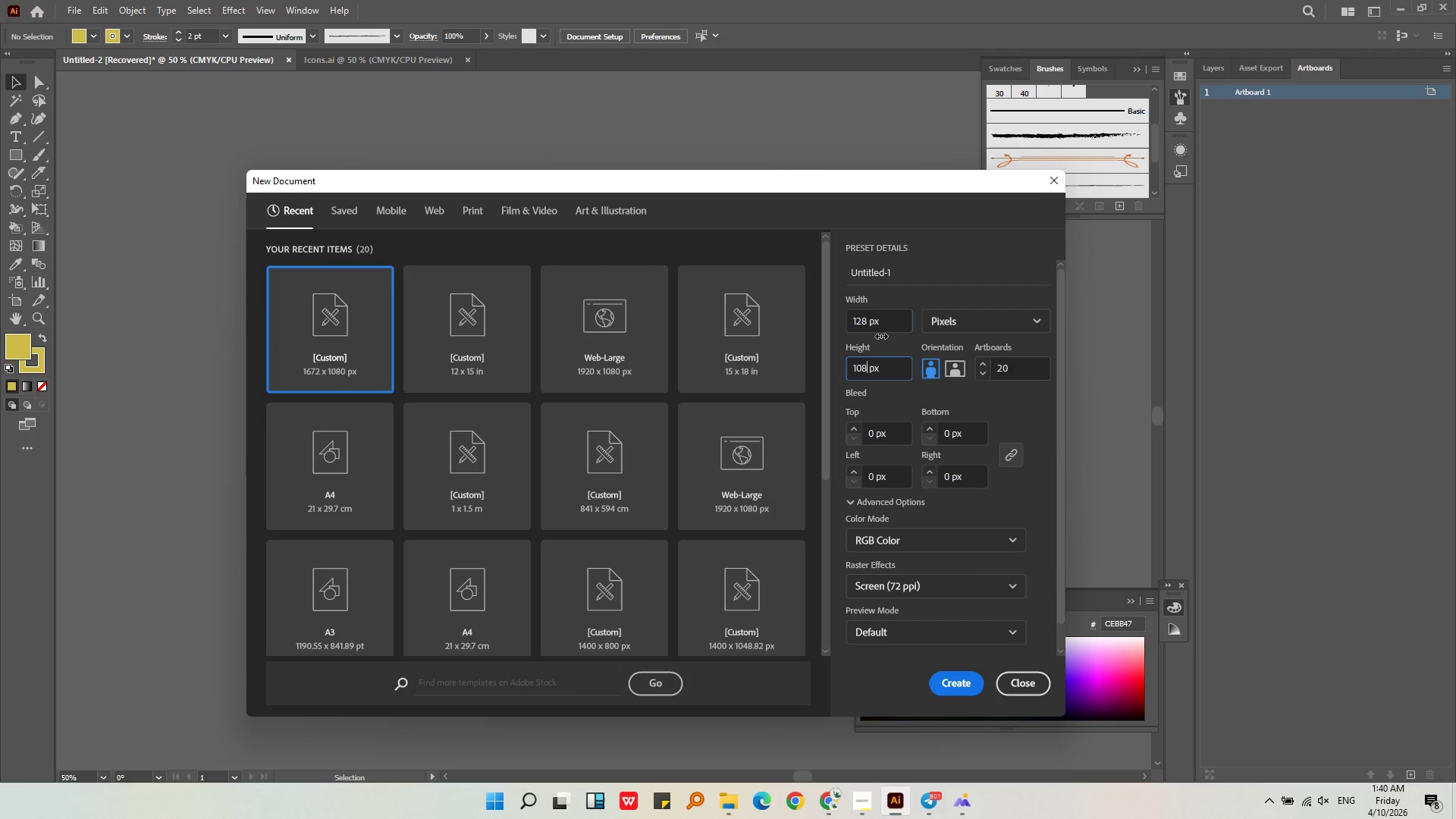 
key(Backspace)
 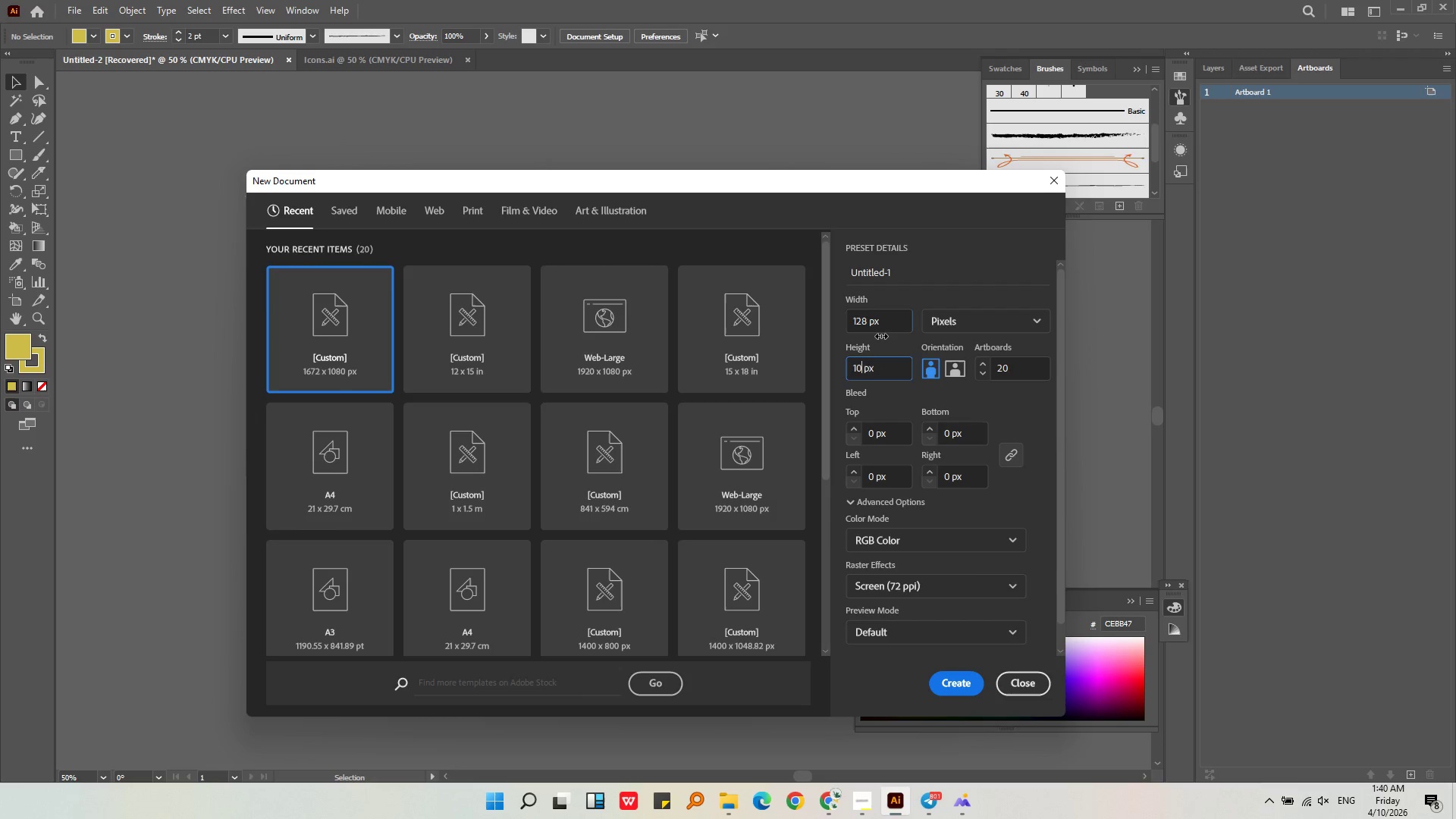 
key(Backspace)
 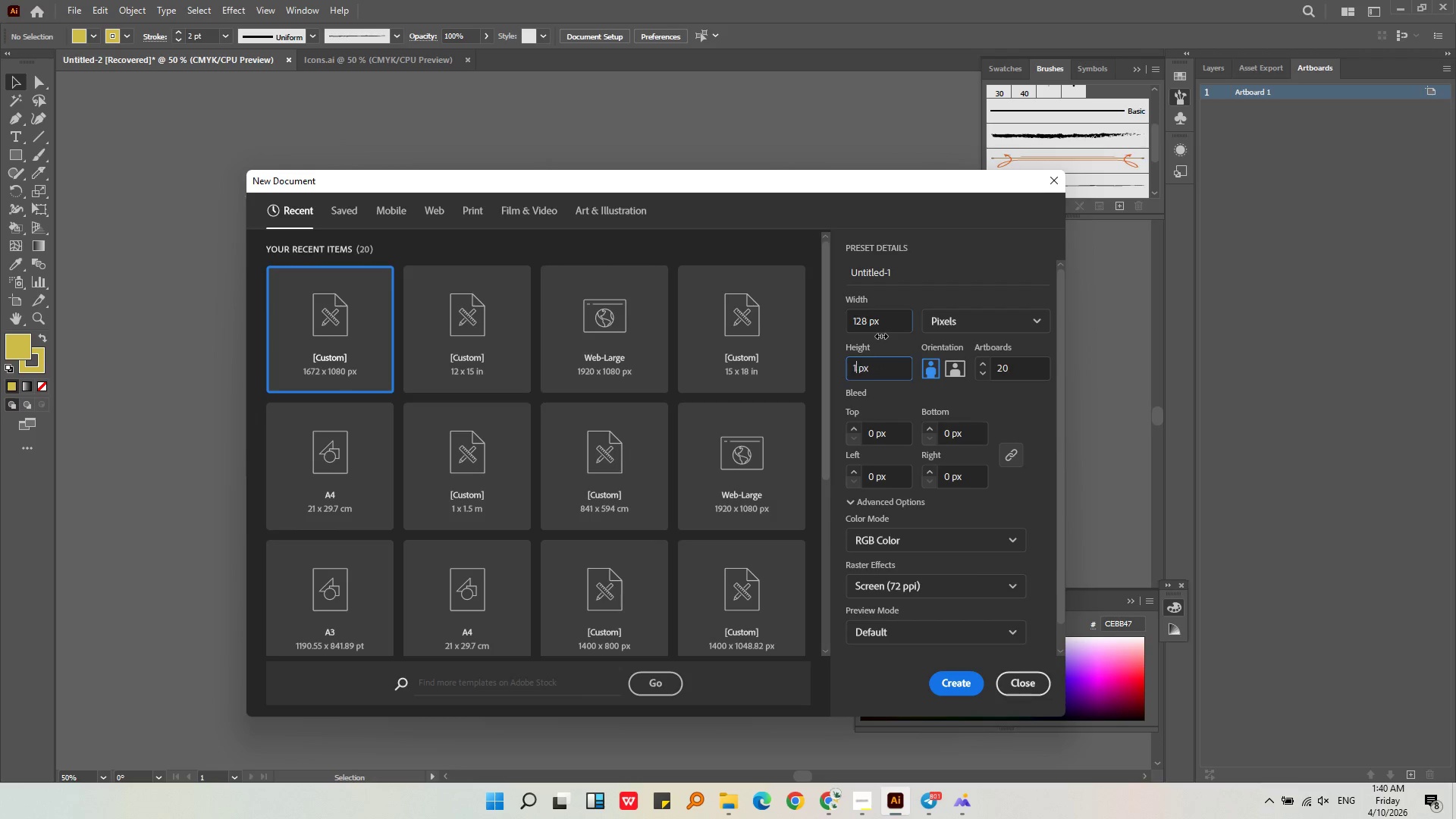 
key(Backspace)
 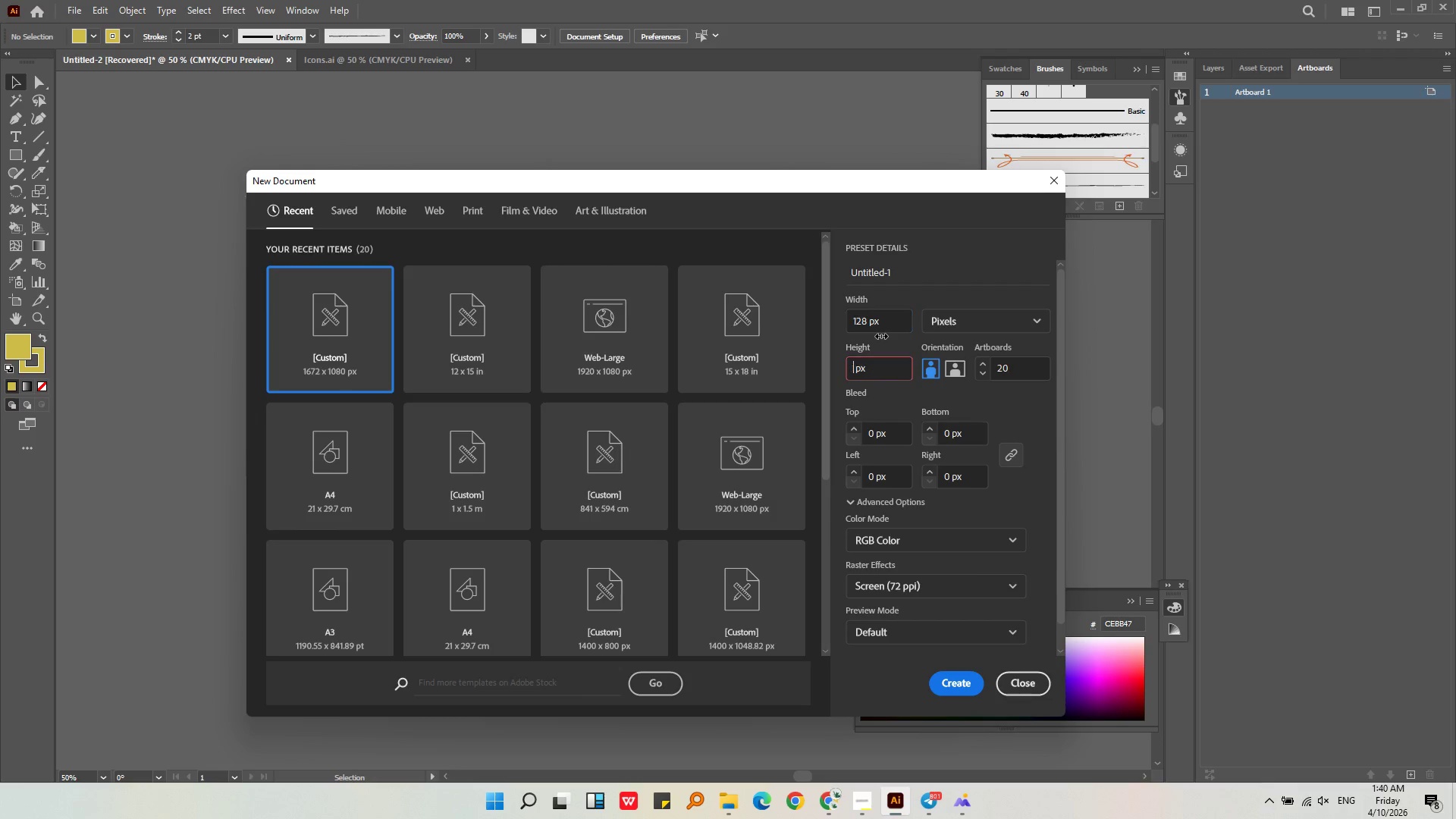 
key(Backspace)
 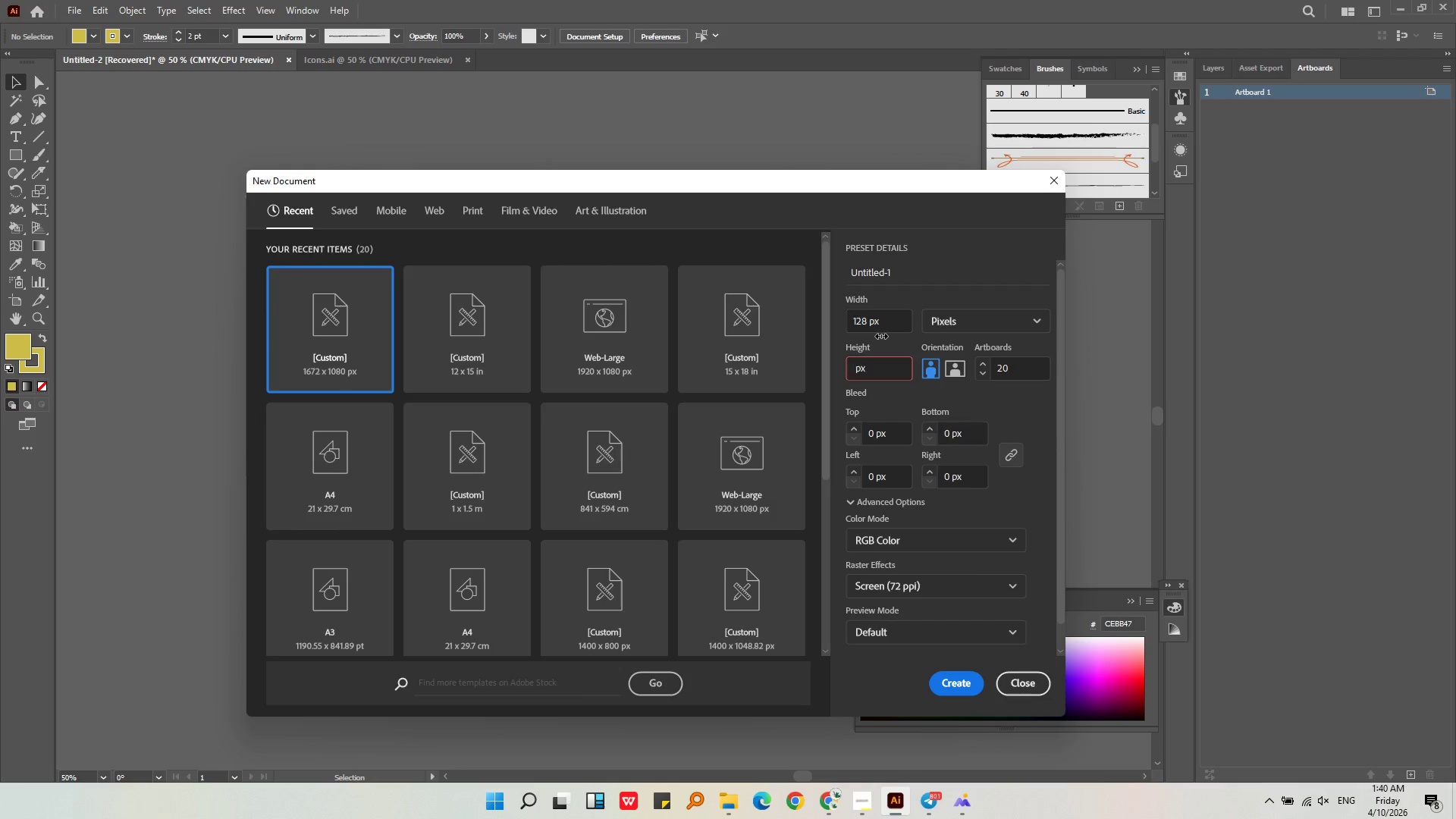 
key(Numpad1)
 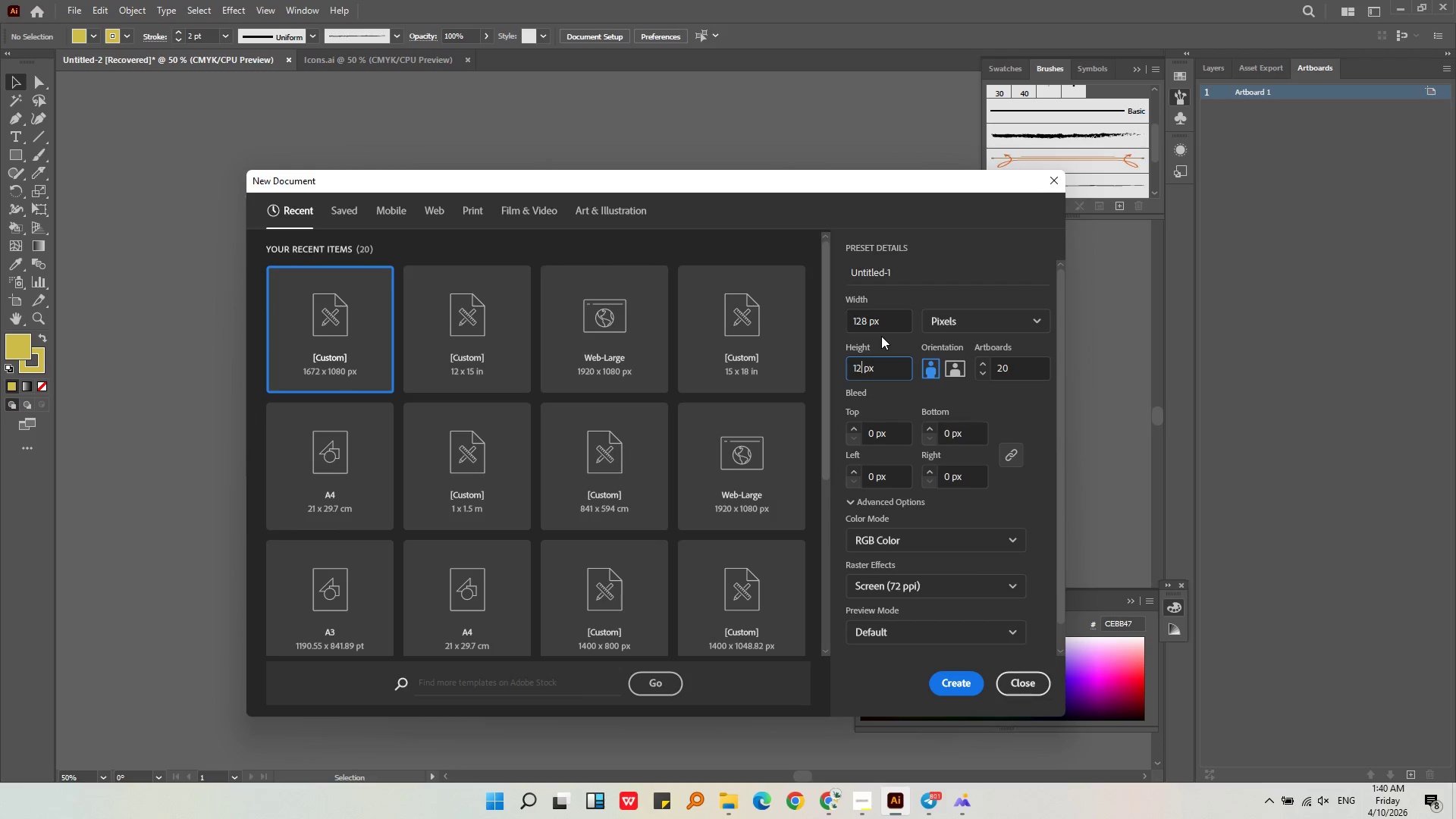 
key(Numpad2)
 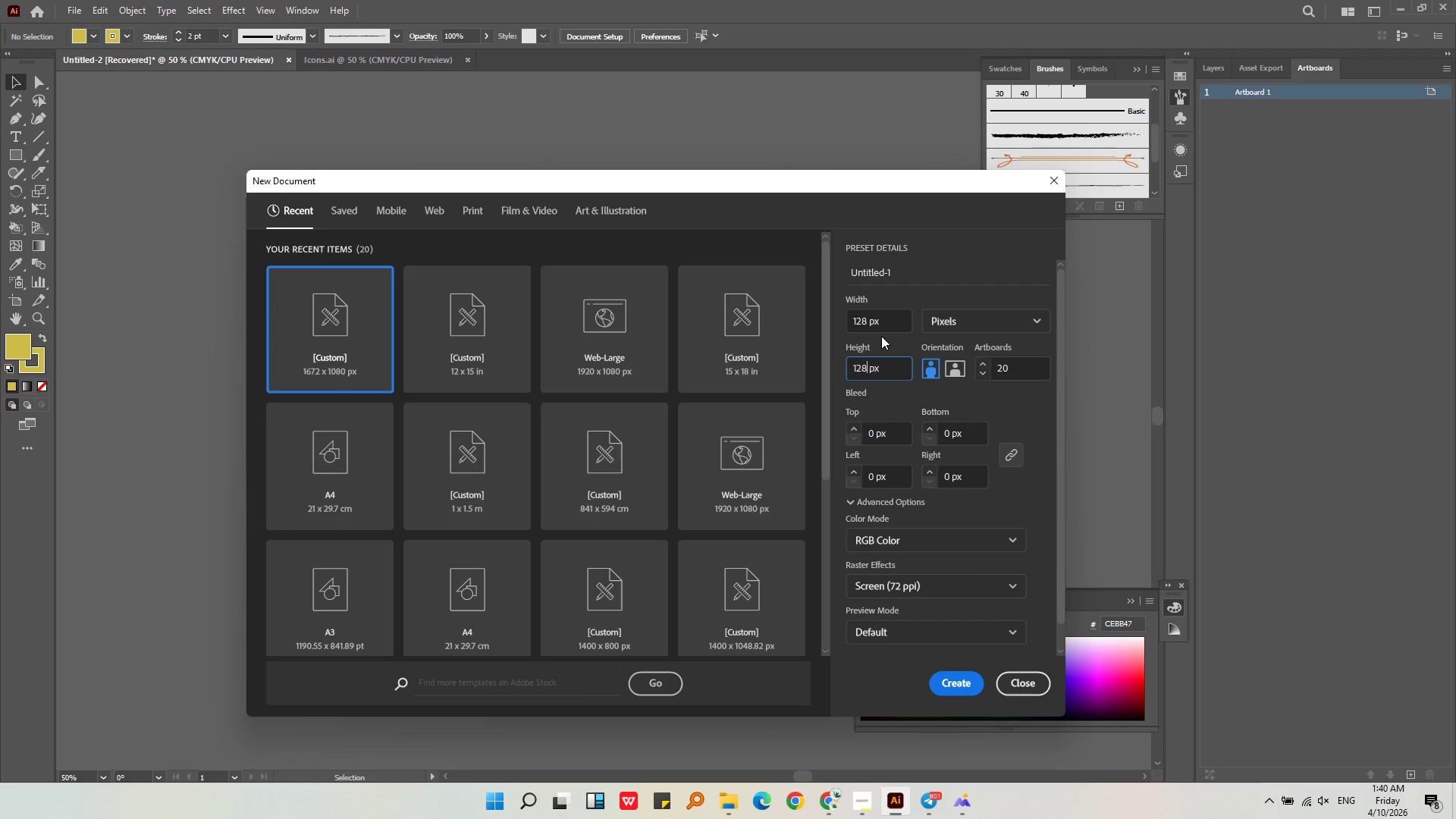 
key(Numpad8)
 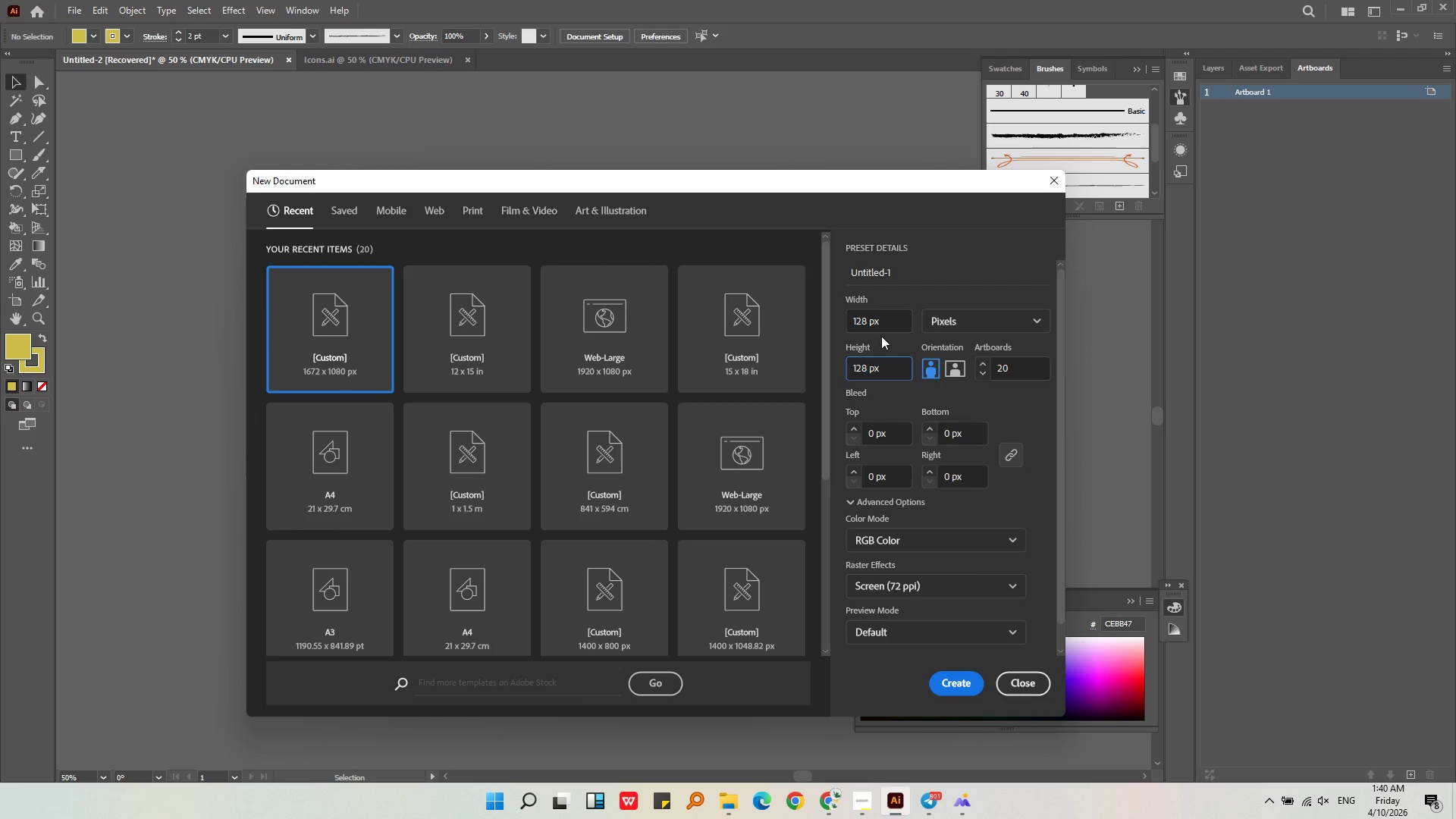 
key(NumpadEnter)
 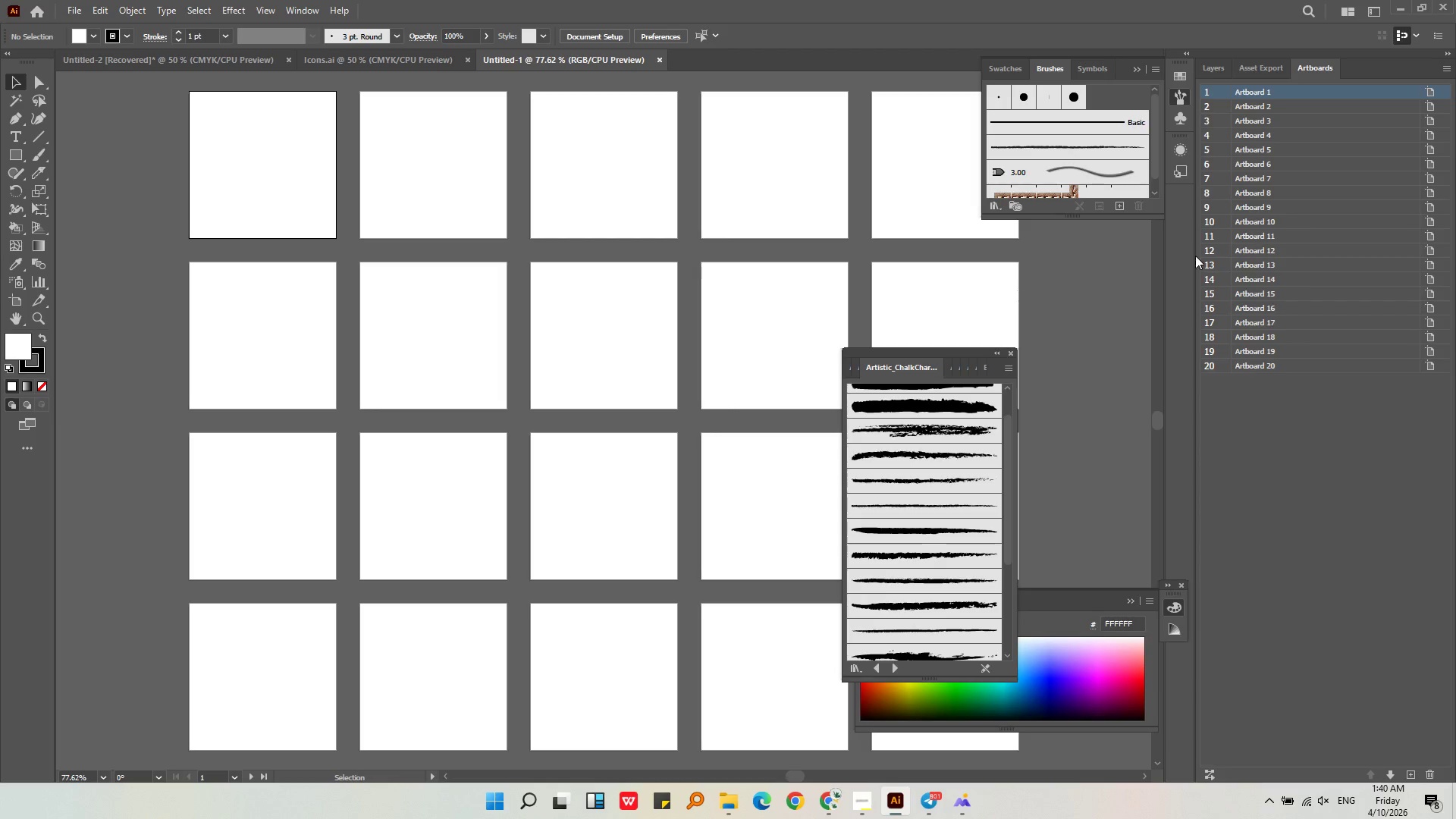 
left_click([1240, 103])
 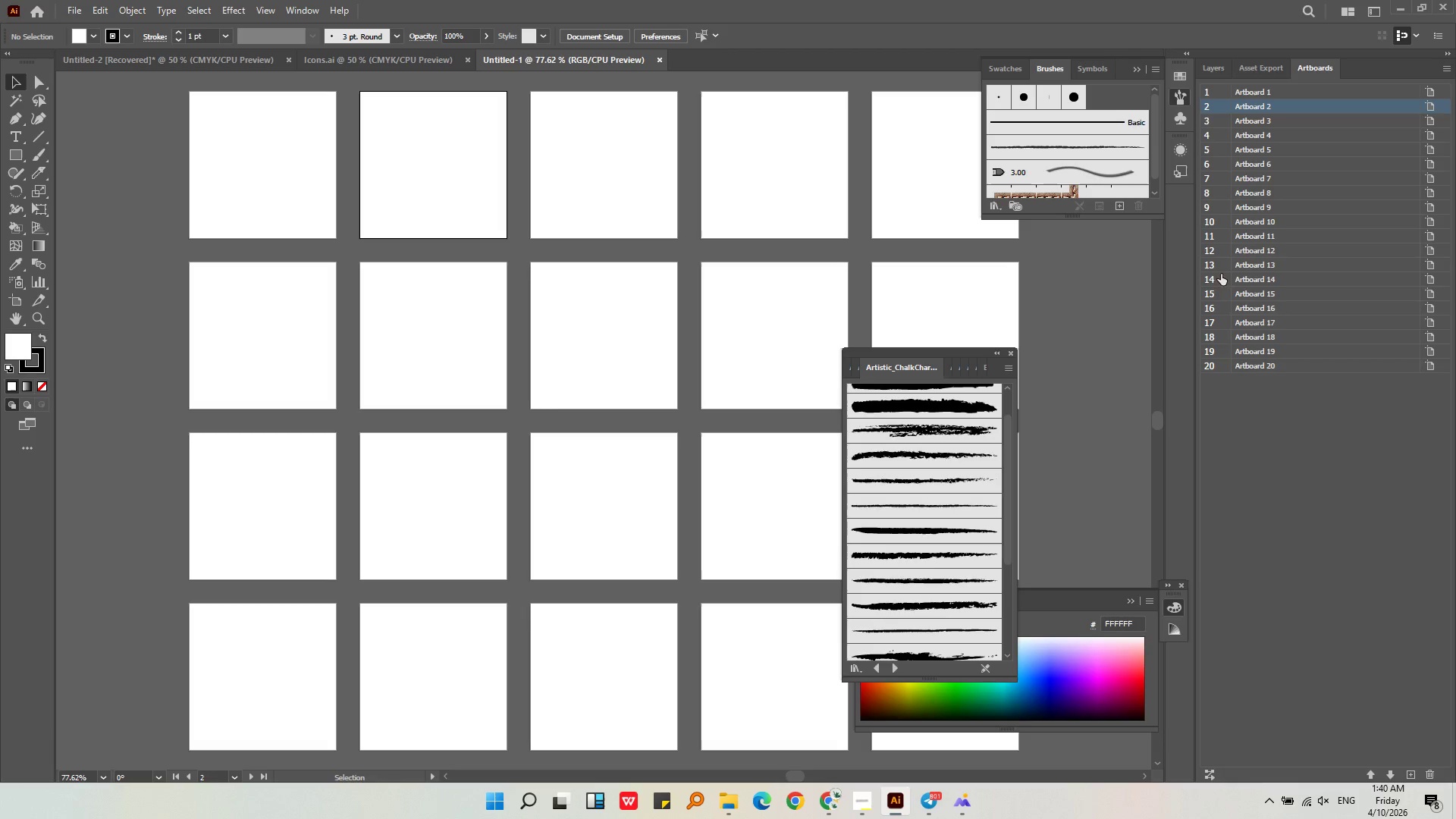 
hold_key(key=ShiftLeft, duration=0.98)
 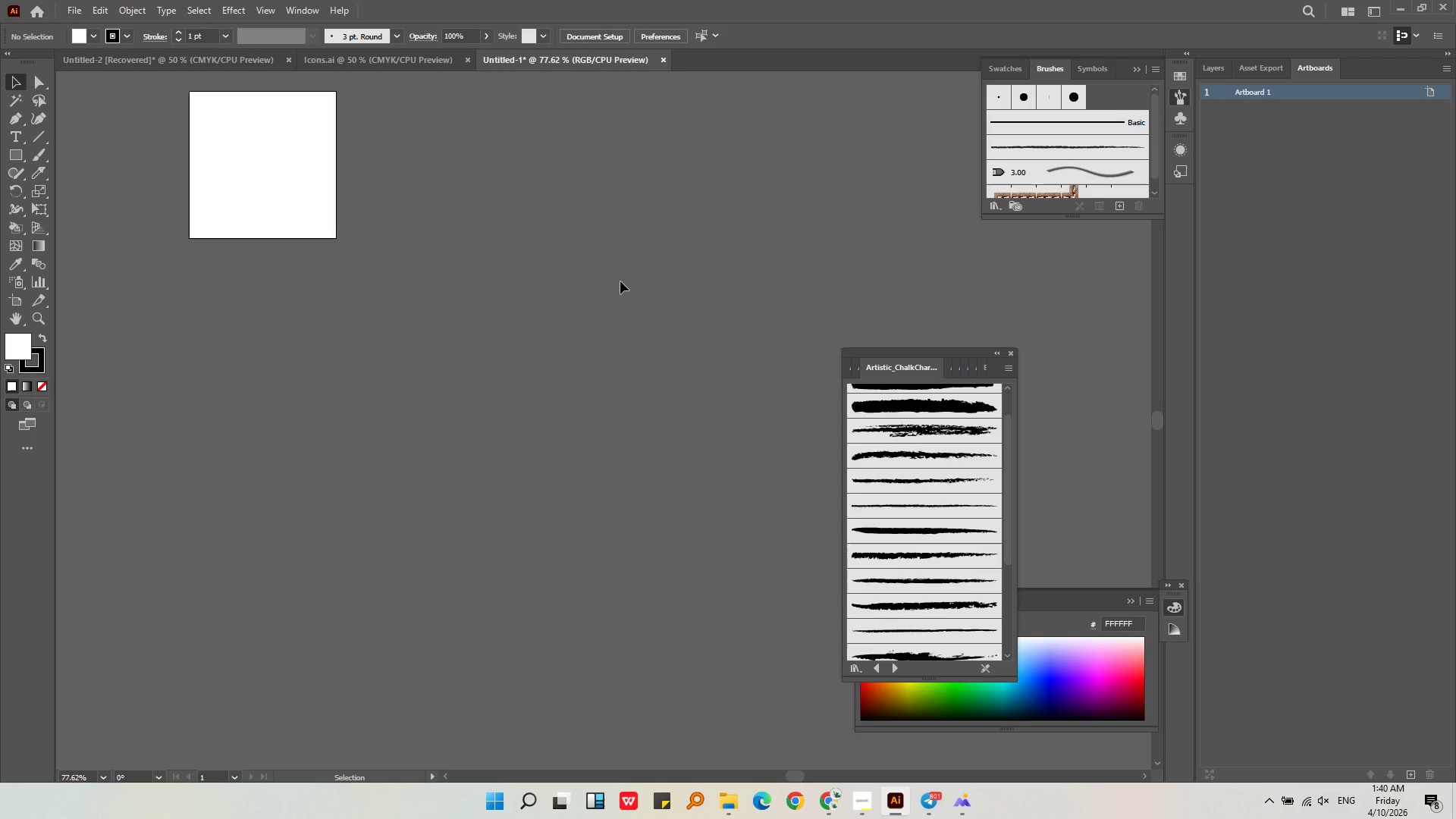 
hold_key(key=AltLeft, duration=0.41)
scroll: coordinate [345, 278], scroll_direction: up, amount: 2.0
 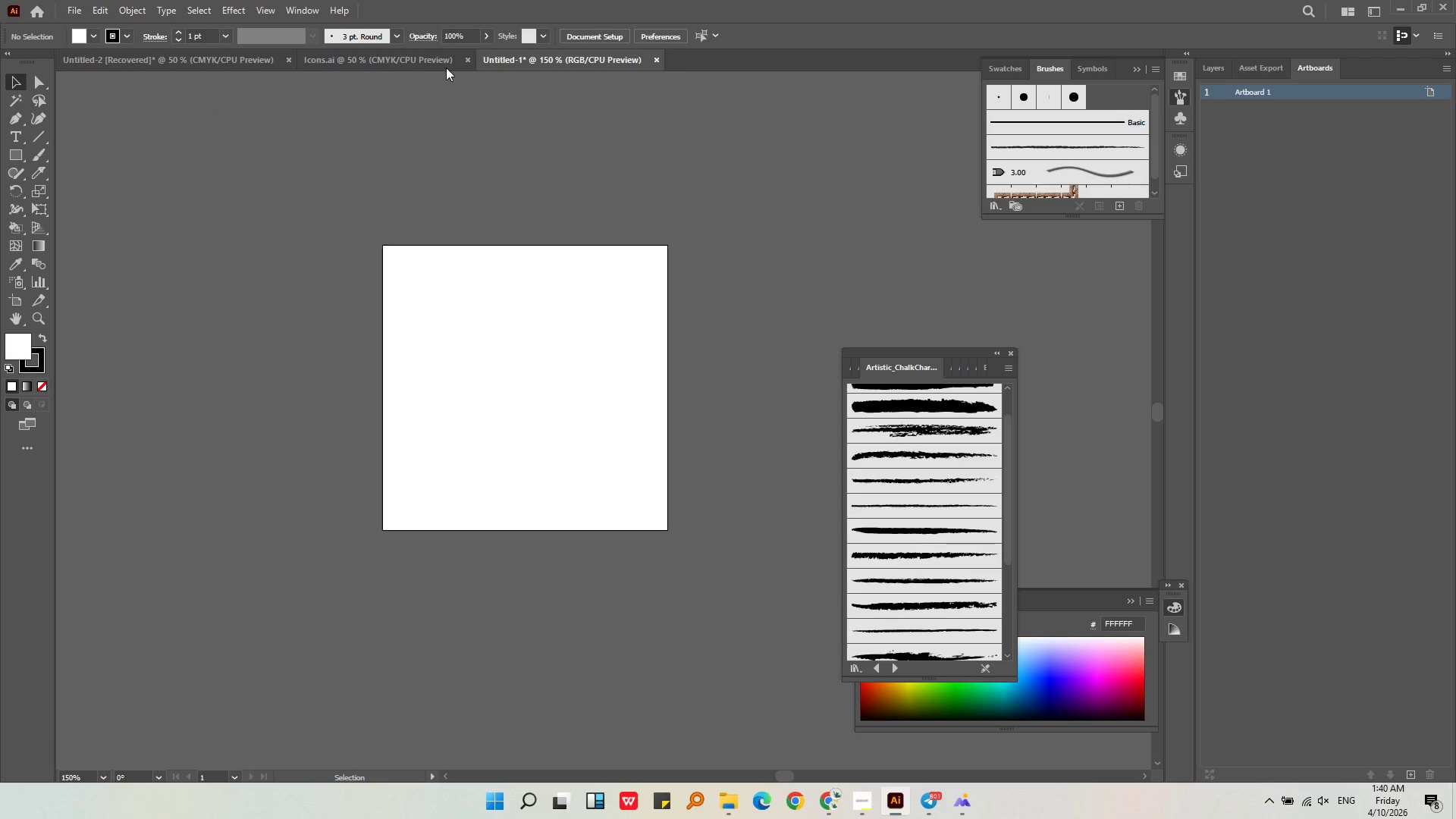 
left_click([438, 61])
 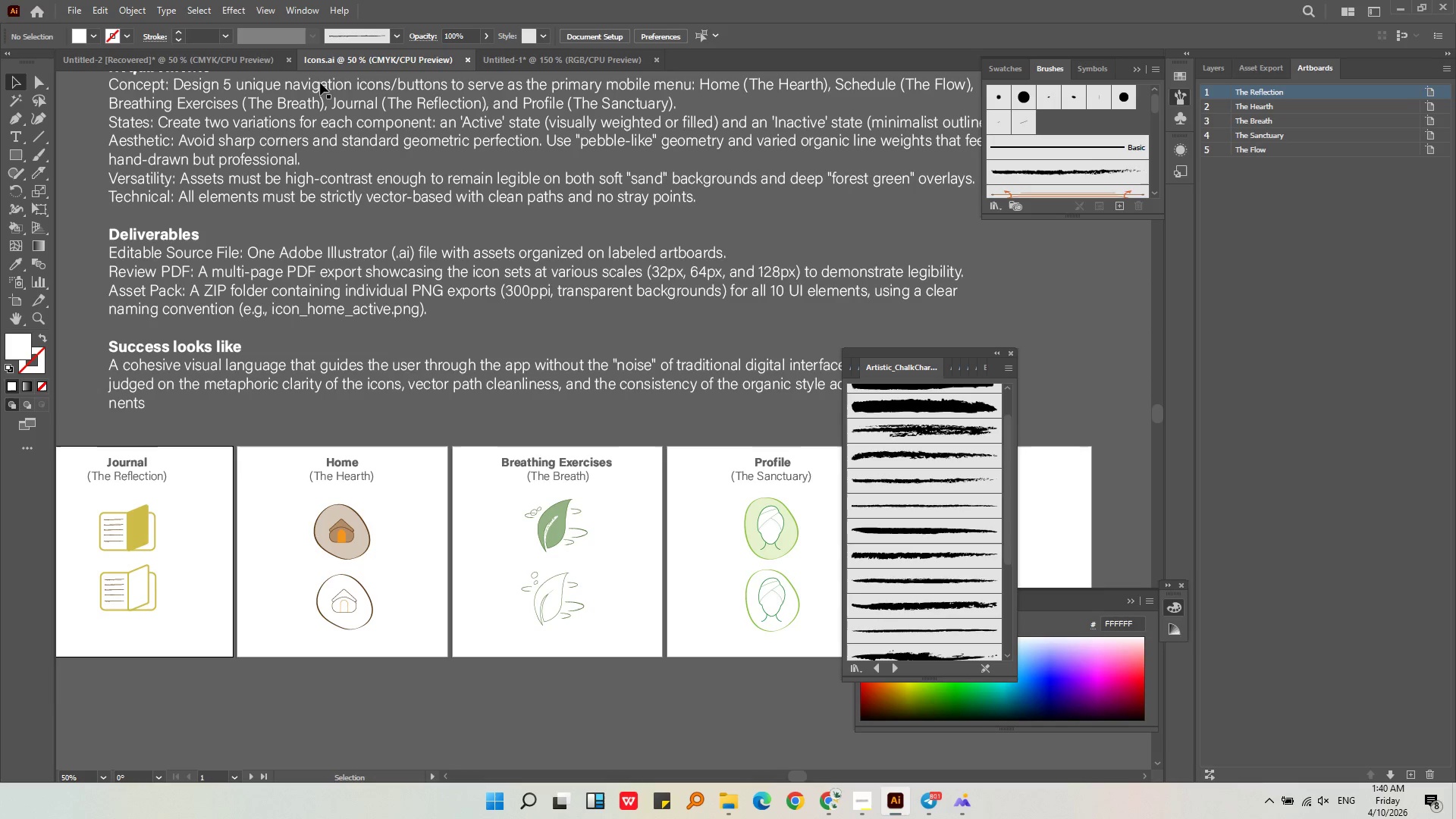 
left_click([231, 58])
 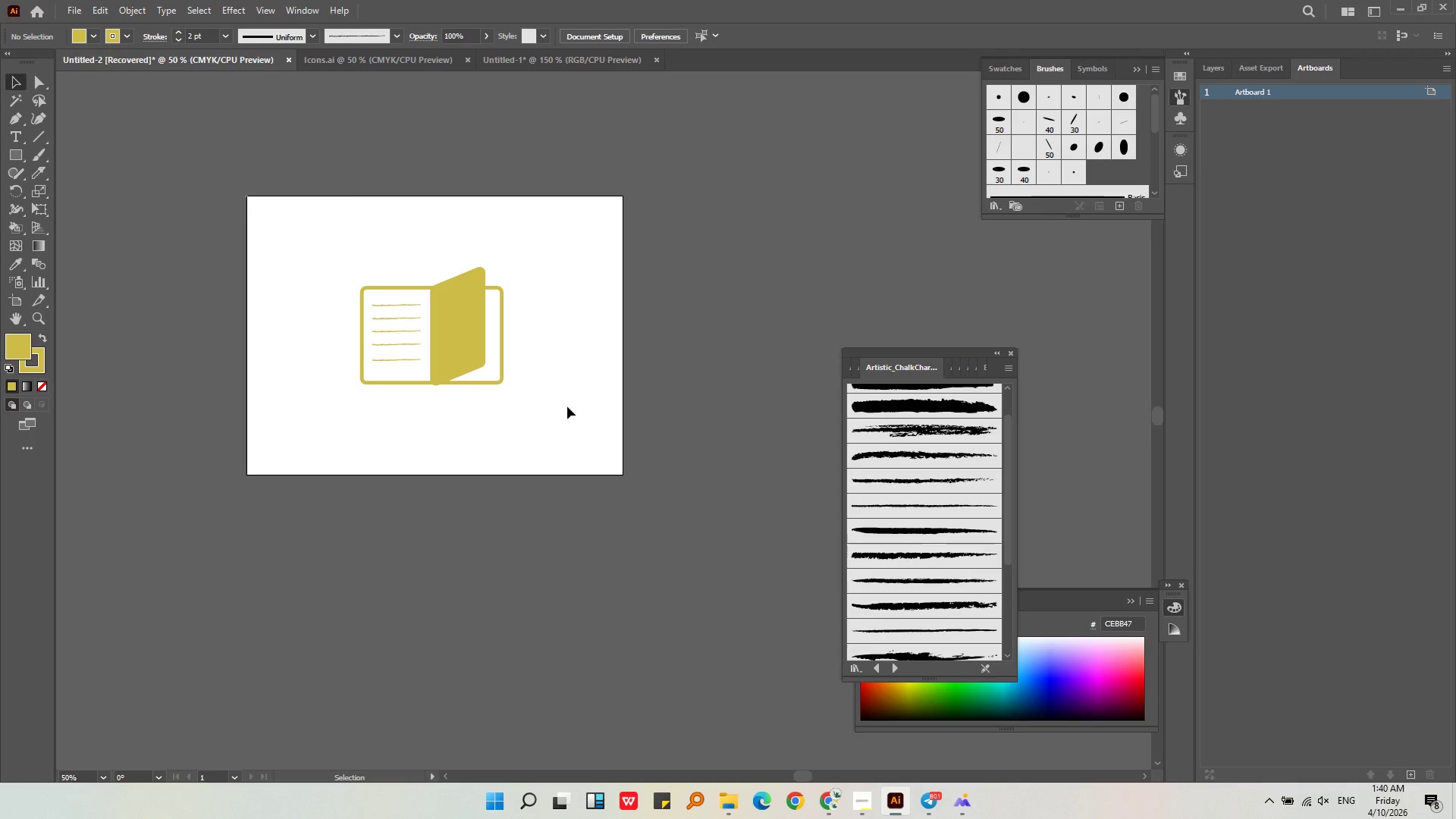 
left_click_drag(start_coordinate=[570, 418], to_coordinate=[209, 228])
 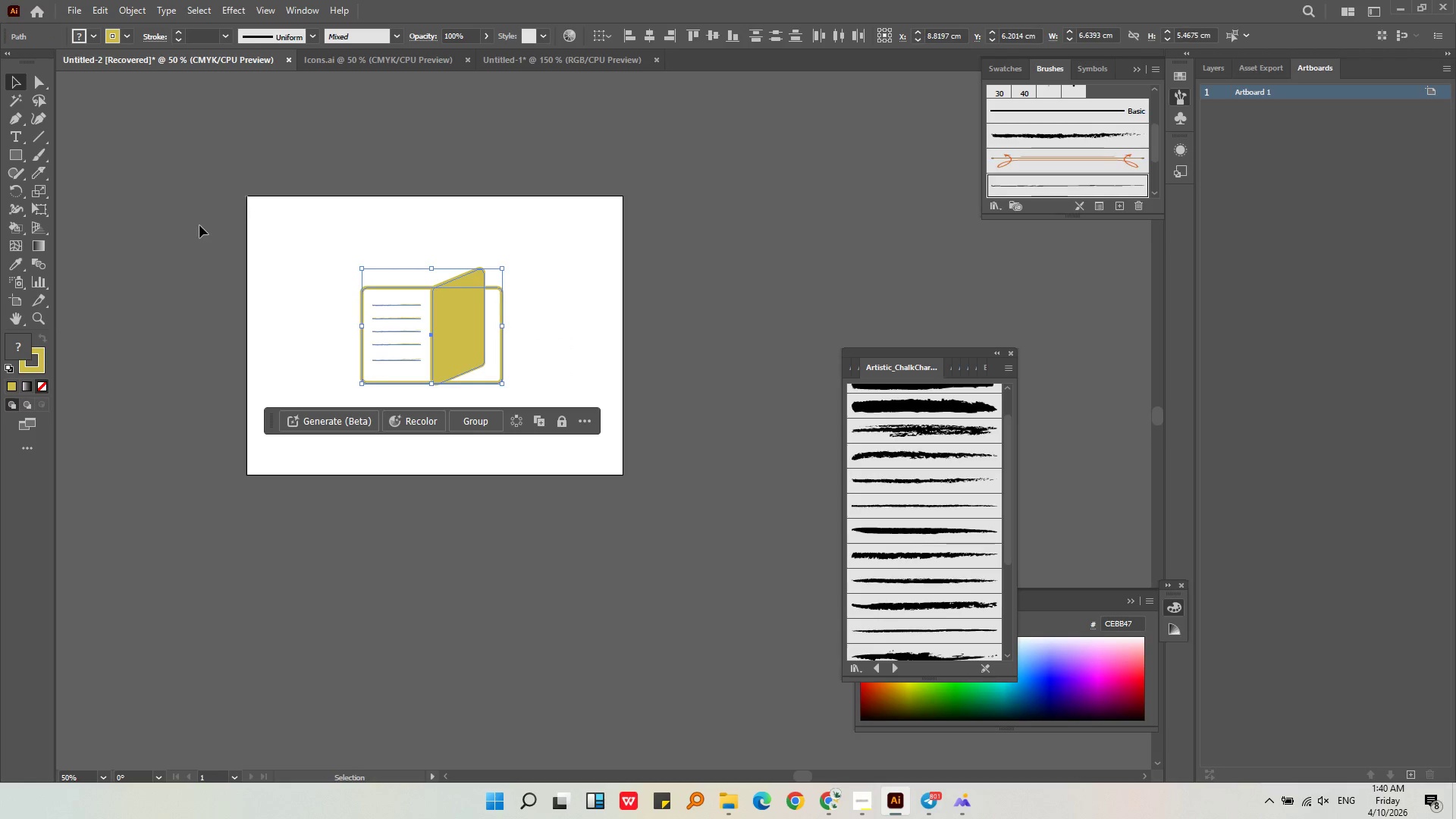 
key(Control+C)
 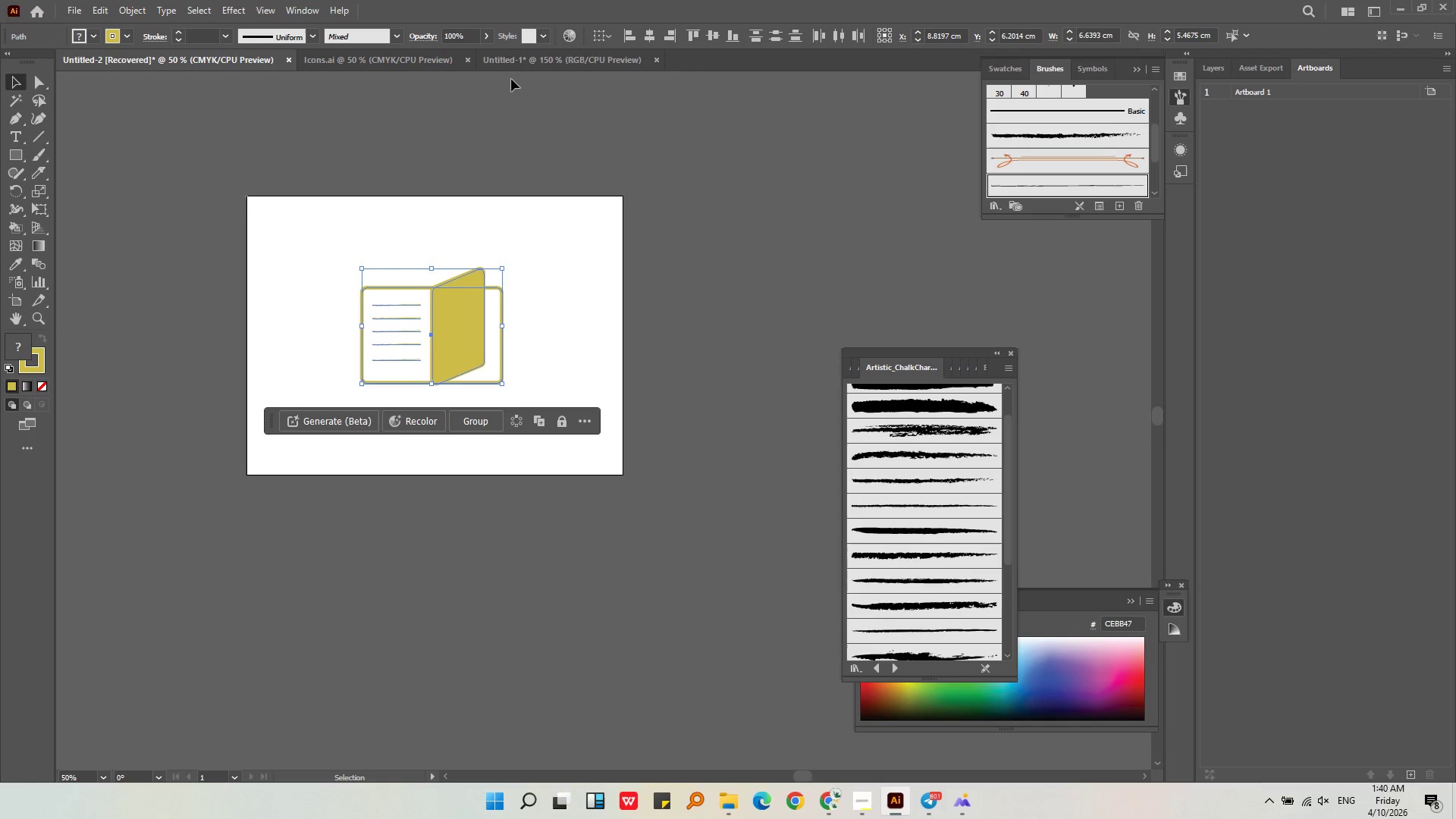 
left_click([513, 60])
 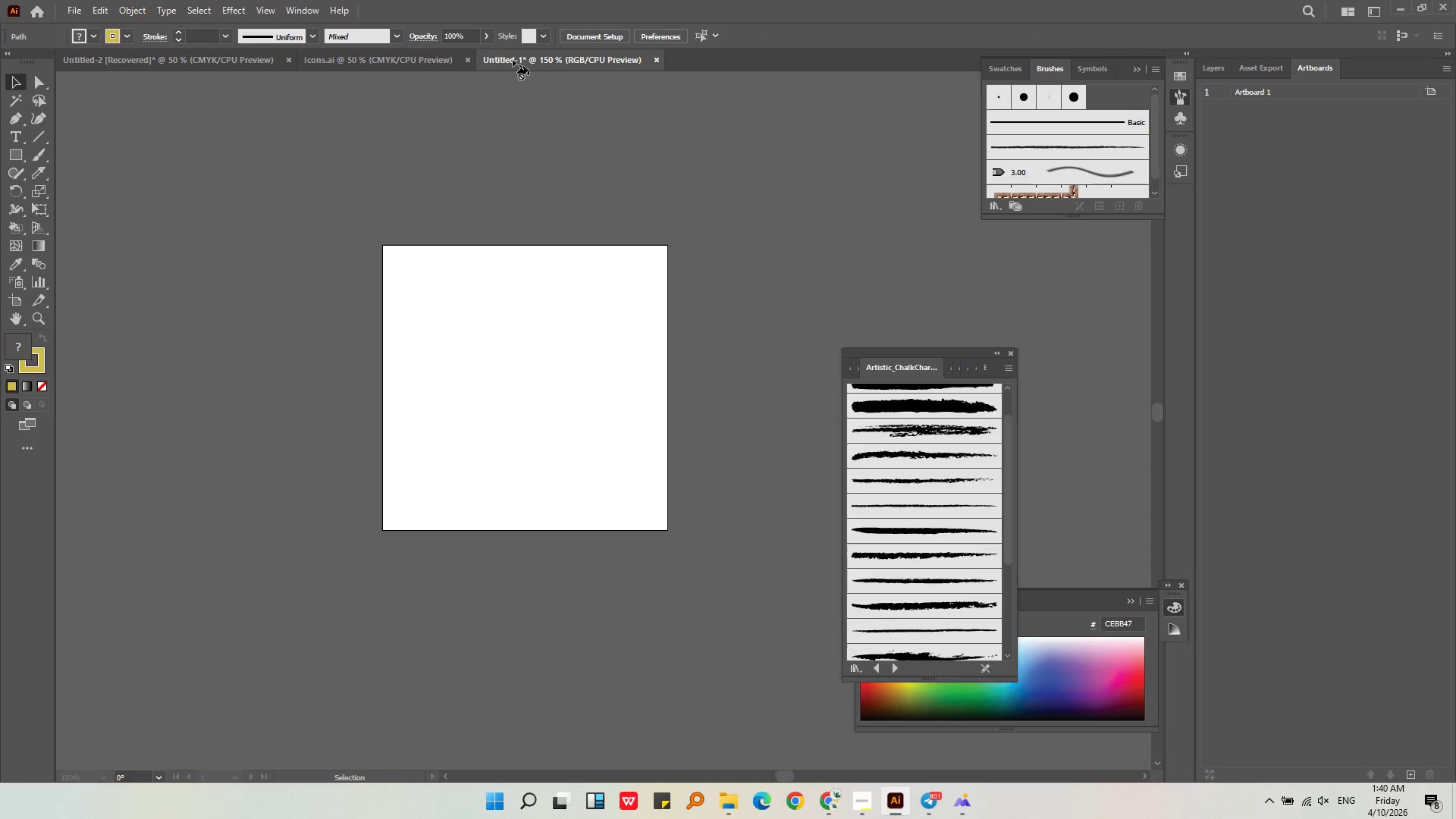 
key(Control+V)
 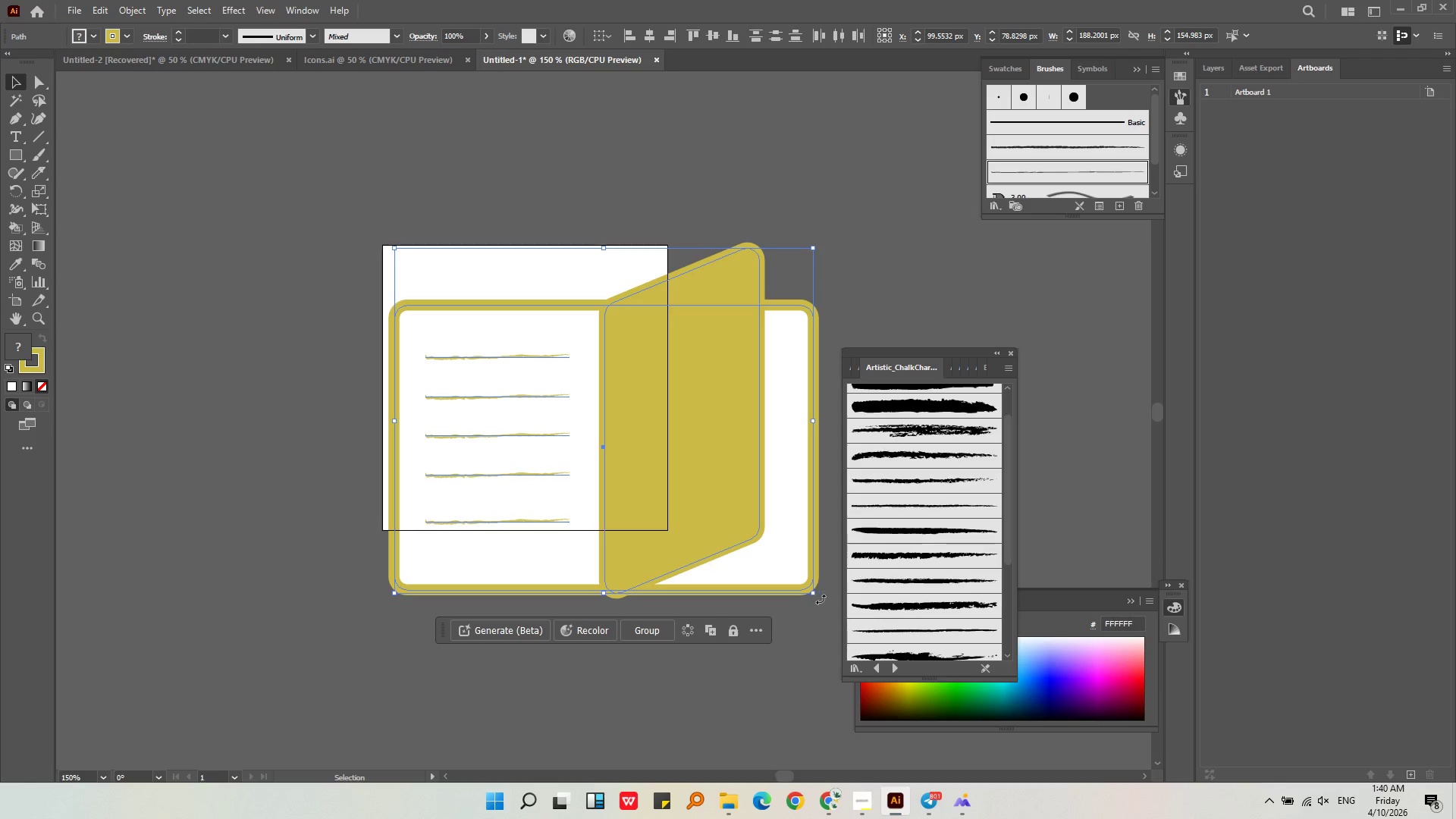 
hold_key(key=ShiftLeft, duration=0.66)
 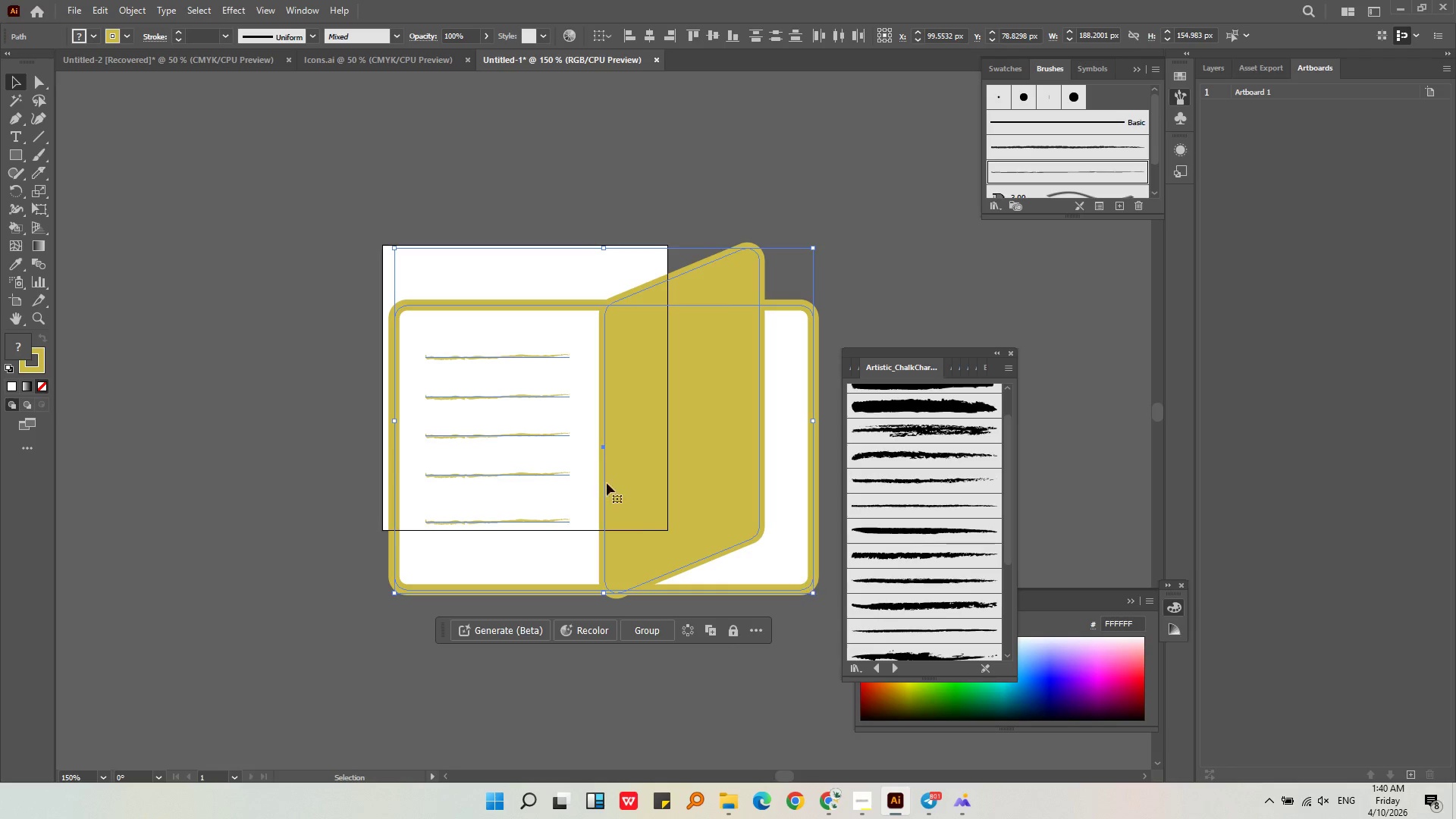 
hold_key(key=AltLeft, duration=0.5)
scroll: coordinate [426, 388], scroll_direction: down, amount: 2.0
 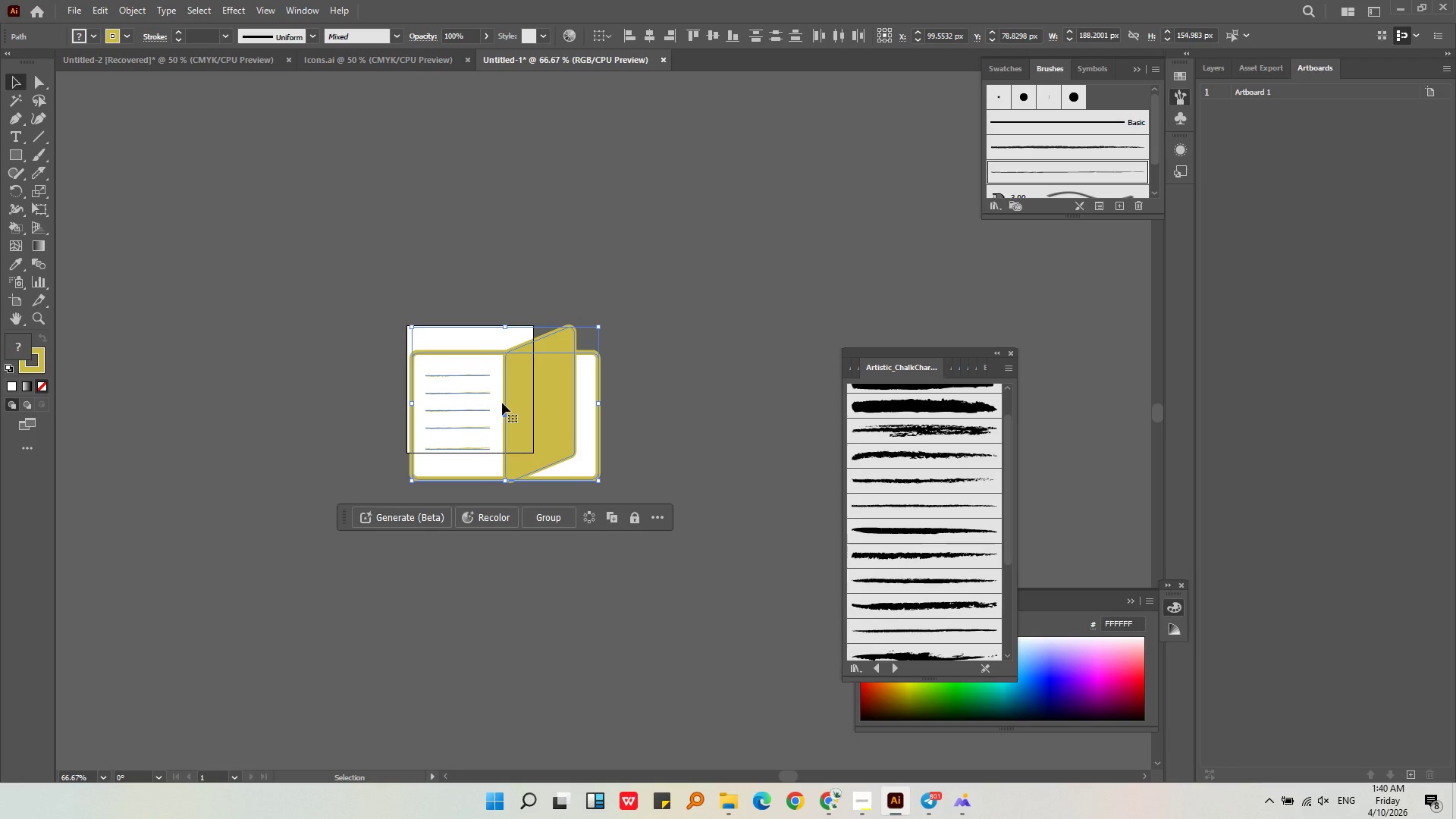 
hold_key(key=ShiftLeft, duration=0.98)
left_click_drag(start_coordinate=[600, 479], to_coordinate=[720, 648])
 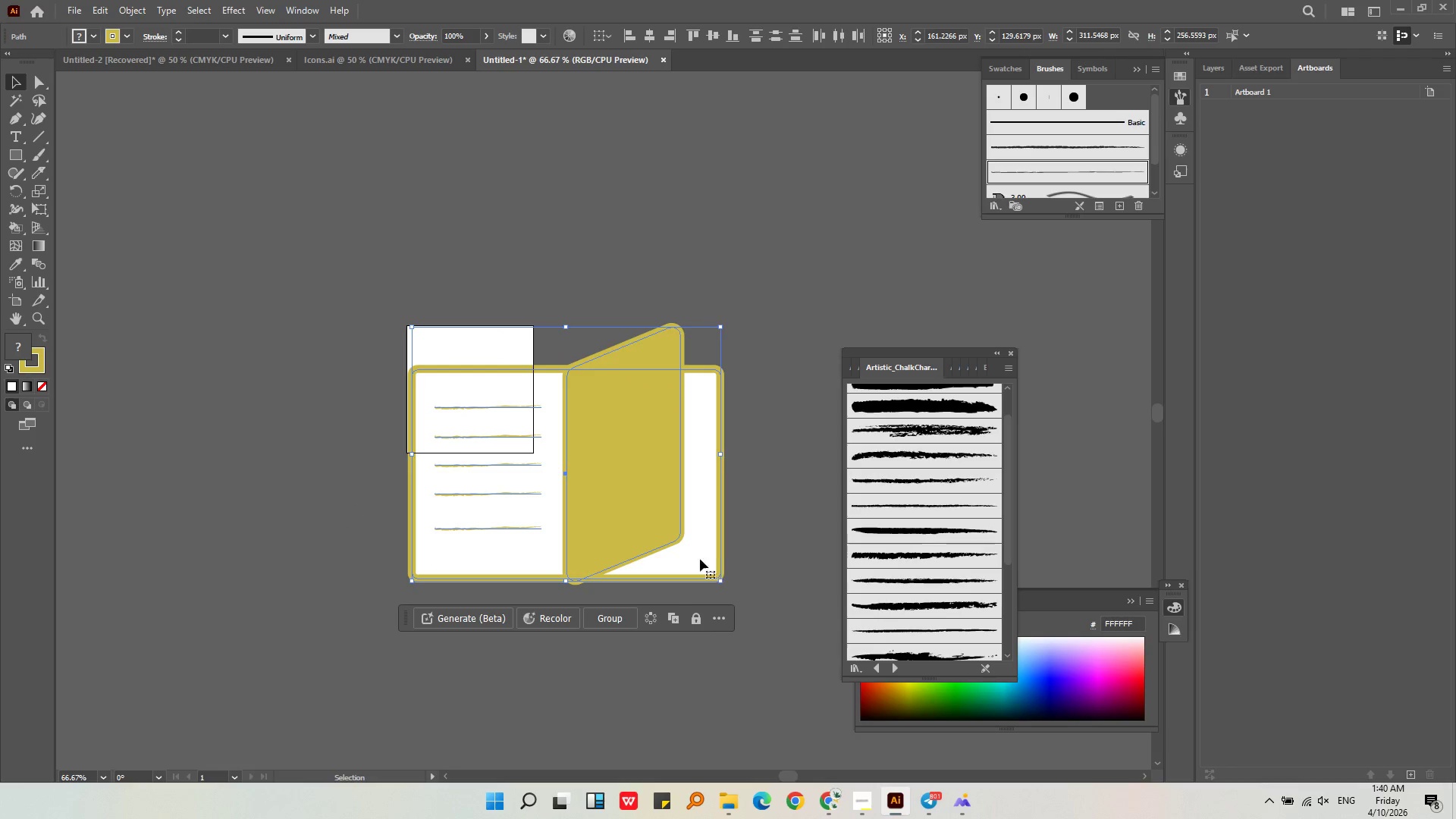 
left_click([522, 289])
 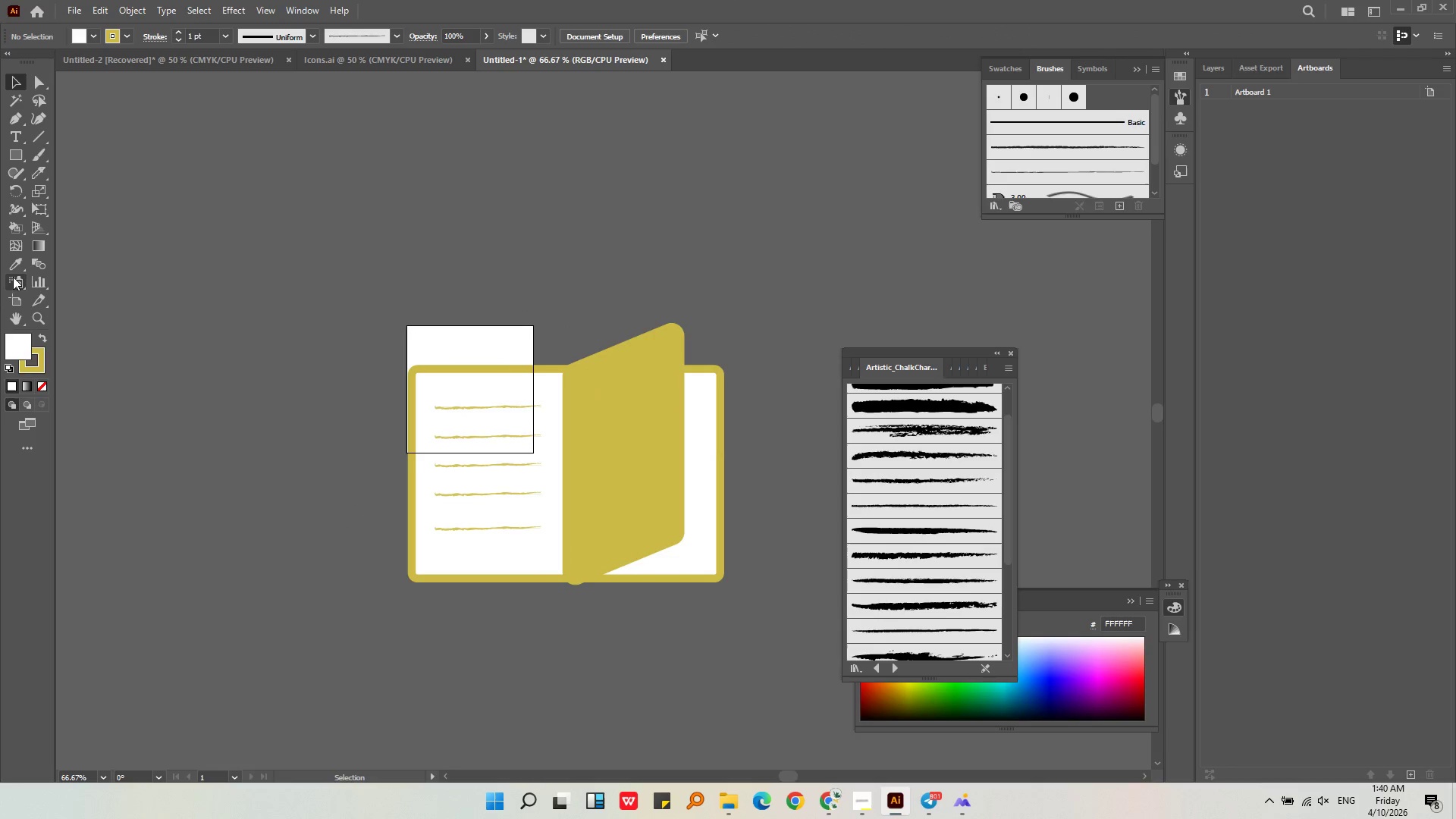 
left_click([17, 303])
 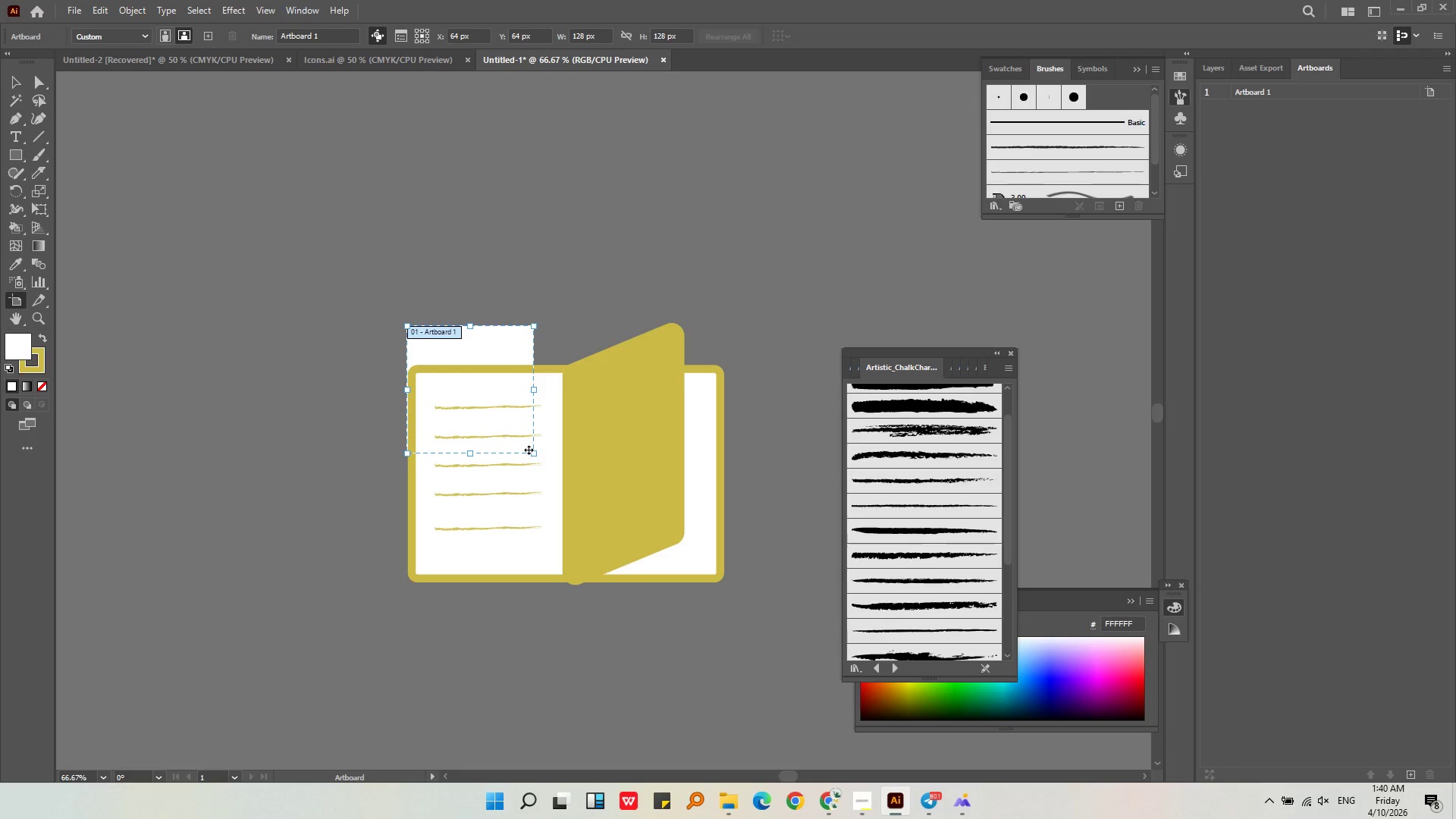 
left_click_drag(start_coordinate=[532, 453], to_coordinate=[827, 711])
 